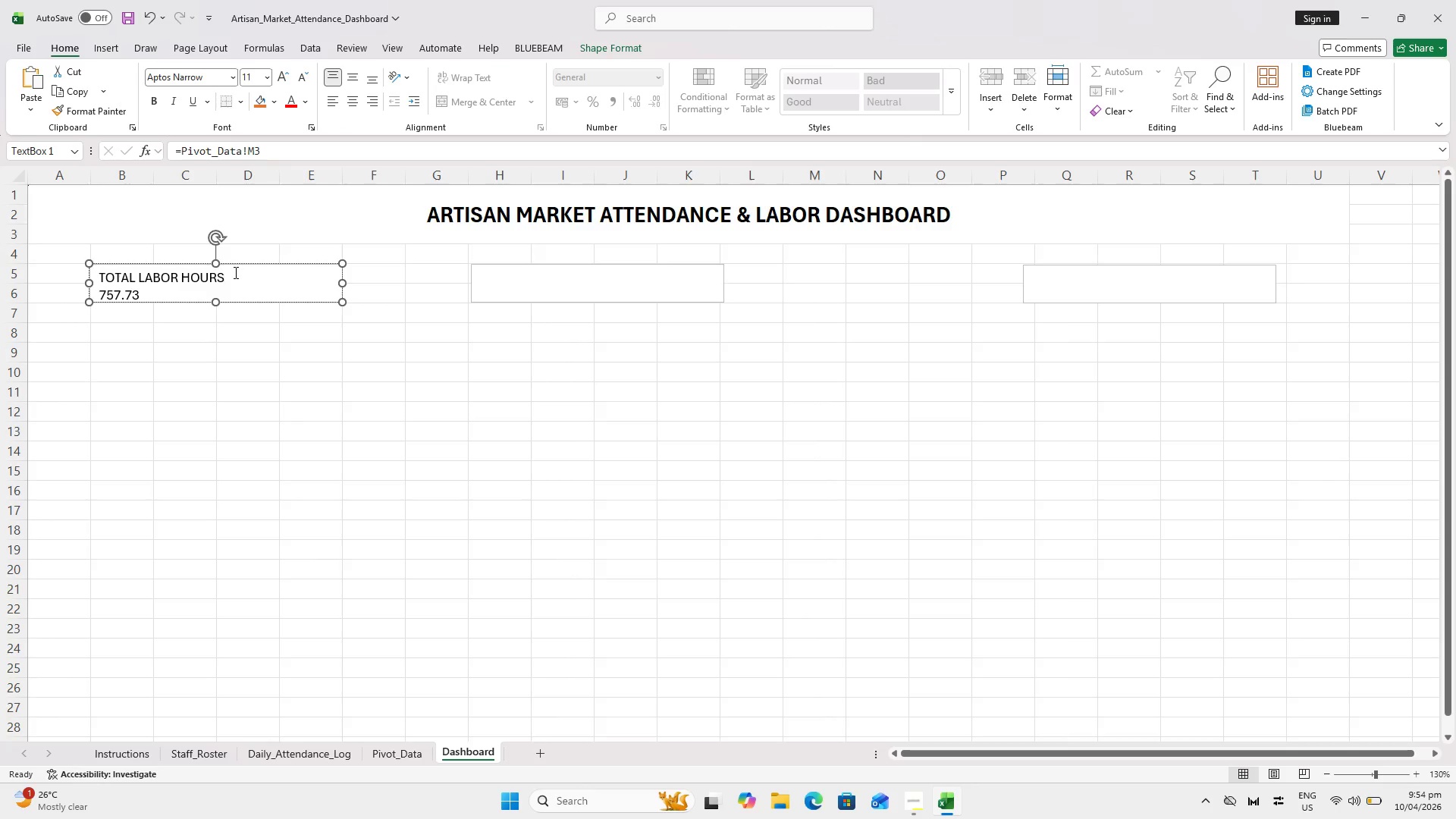 
left_click_drag(start_coordinate=[234, 272], to_coordinate=[190, 274])
 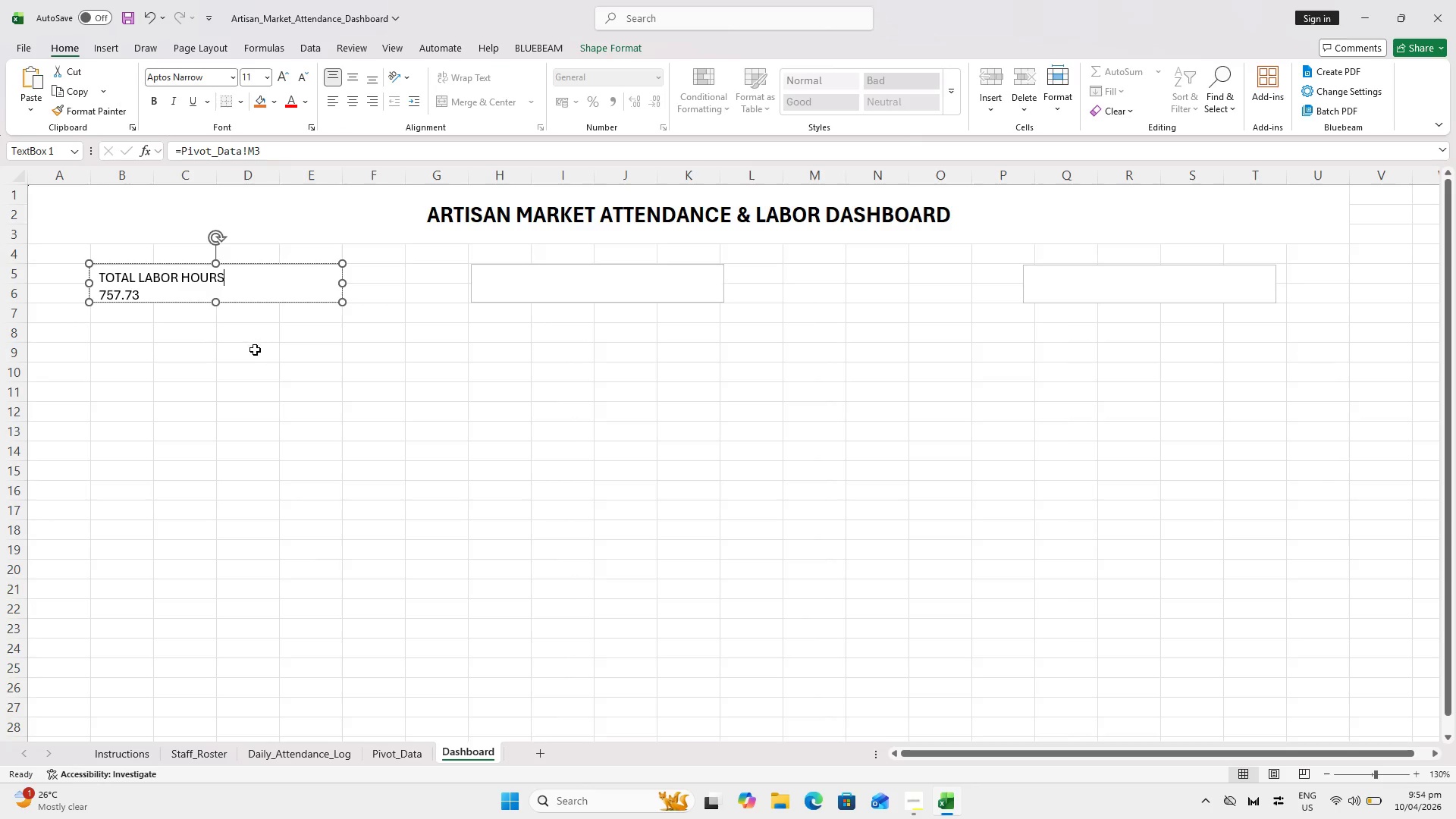 
key(Control+A)
 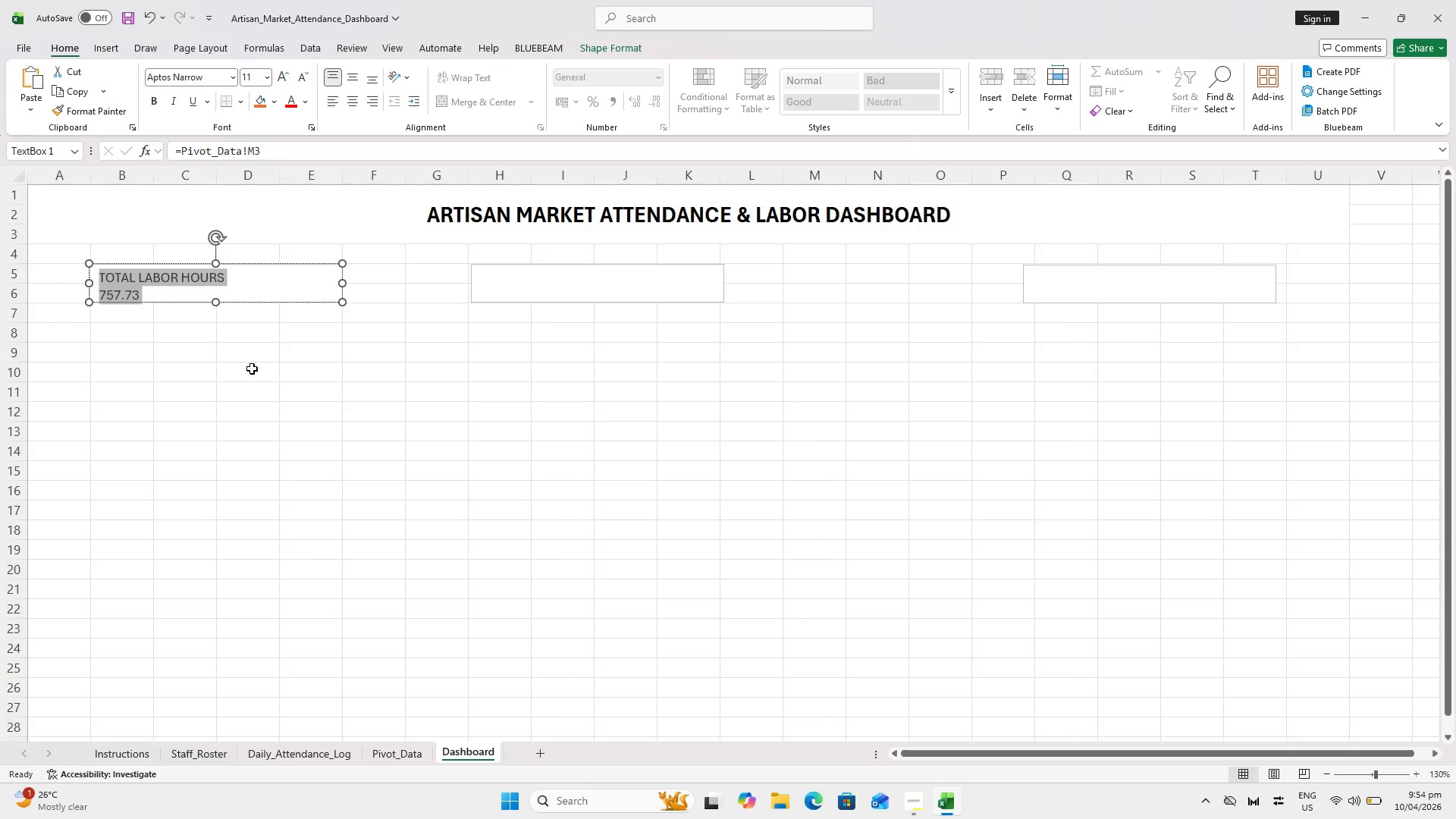 
key(Control+B)
 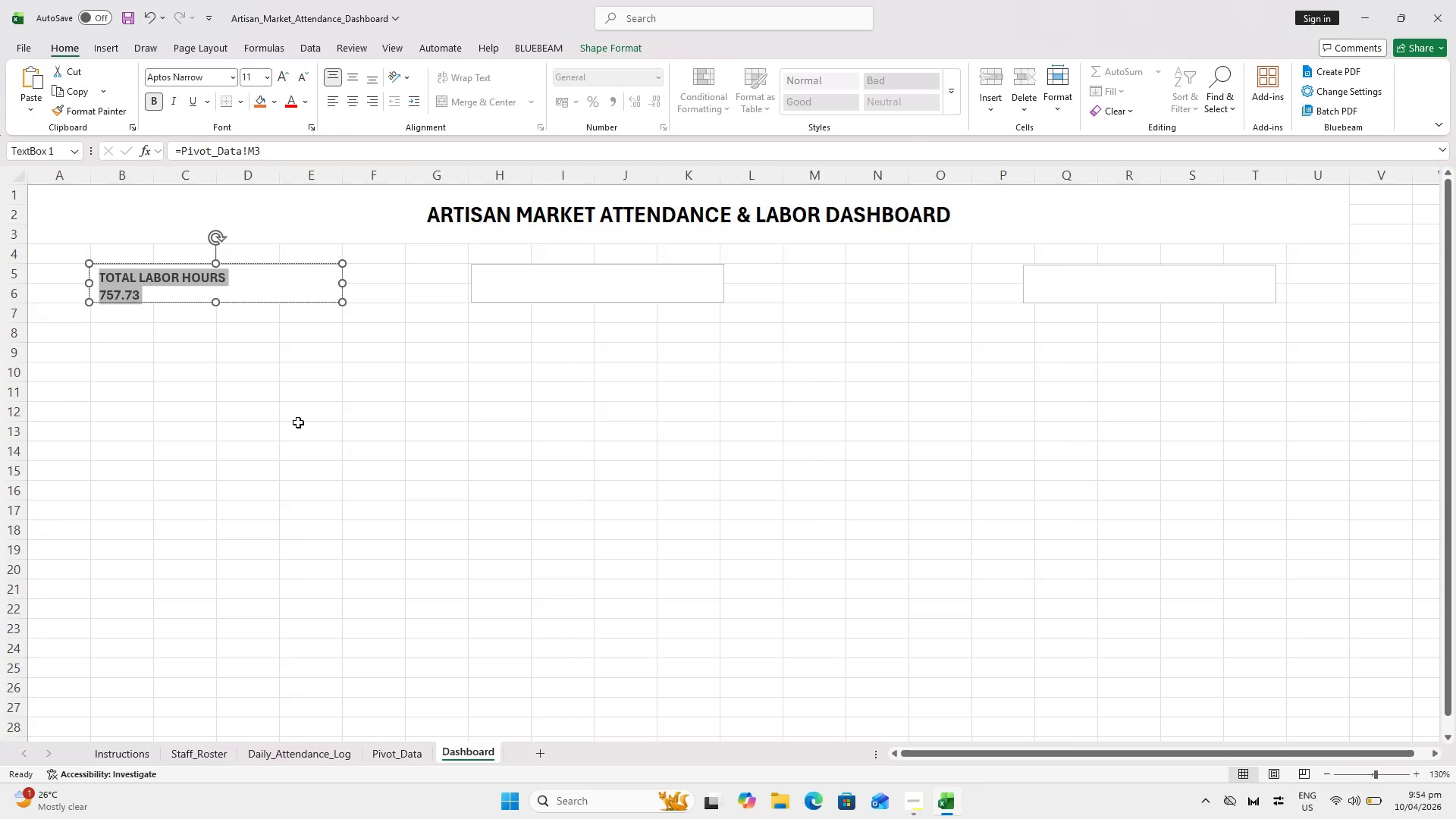 
left_click([298, 422])
 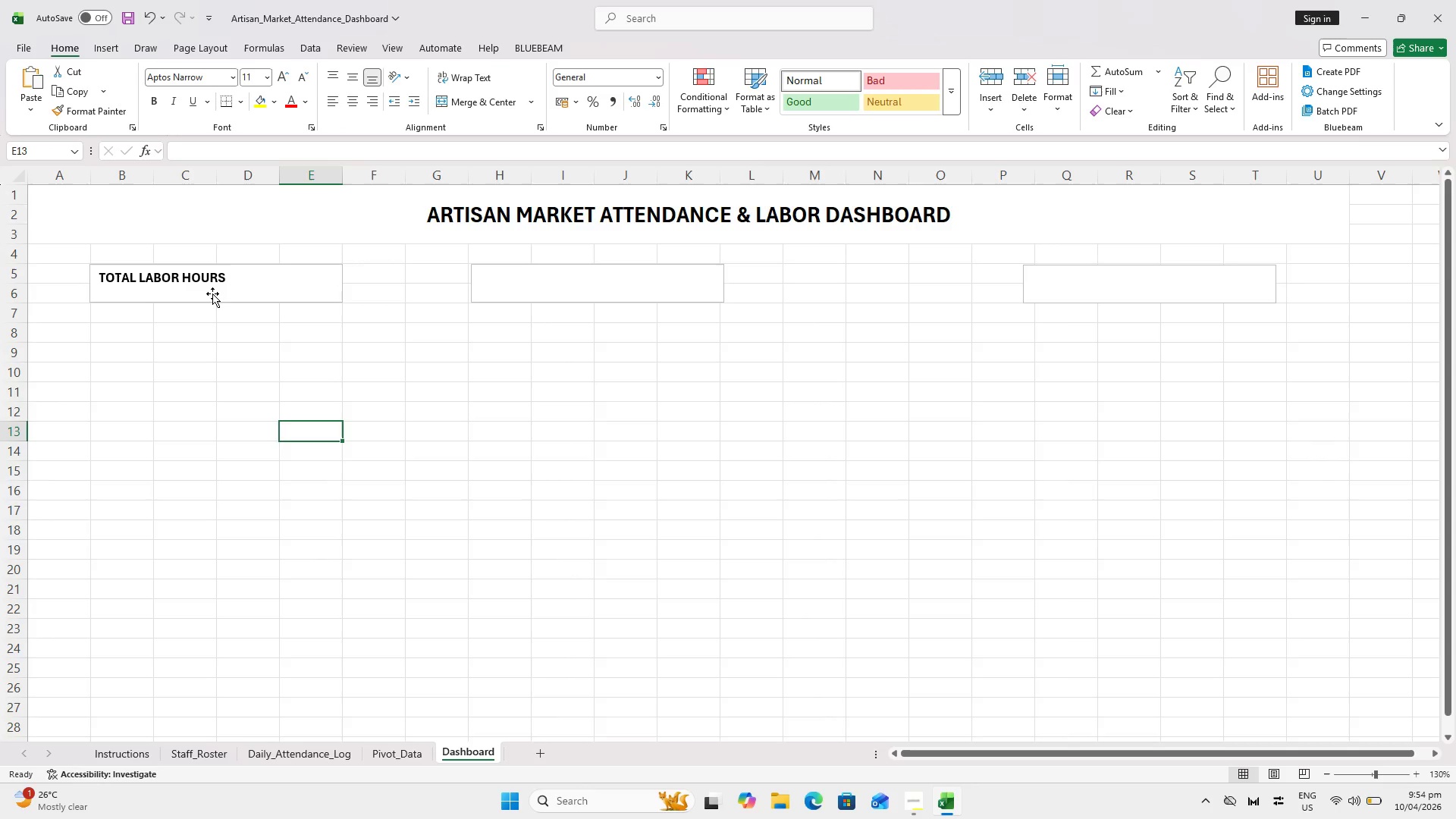 
left_click([212, 293])
 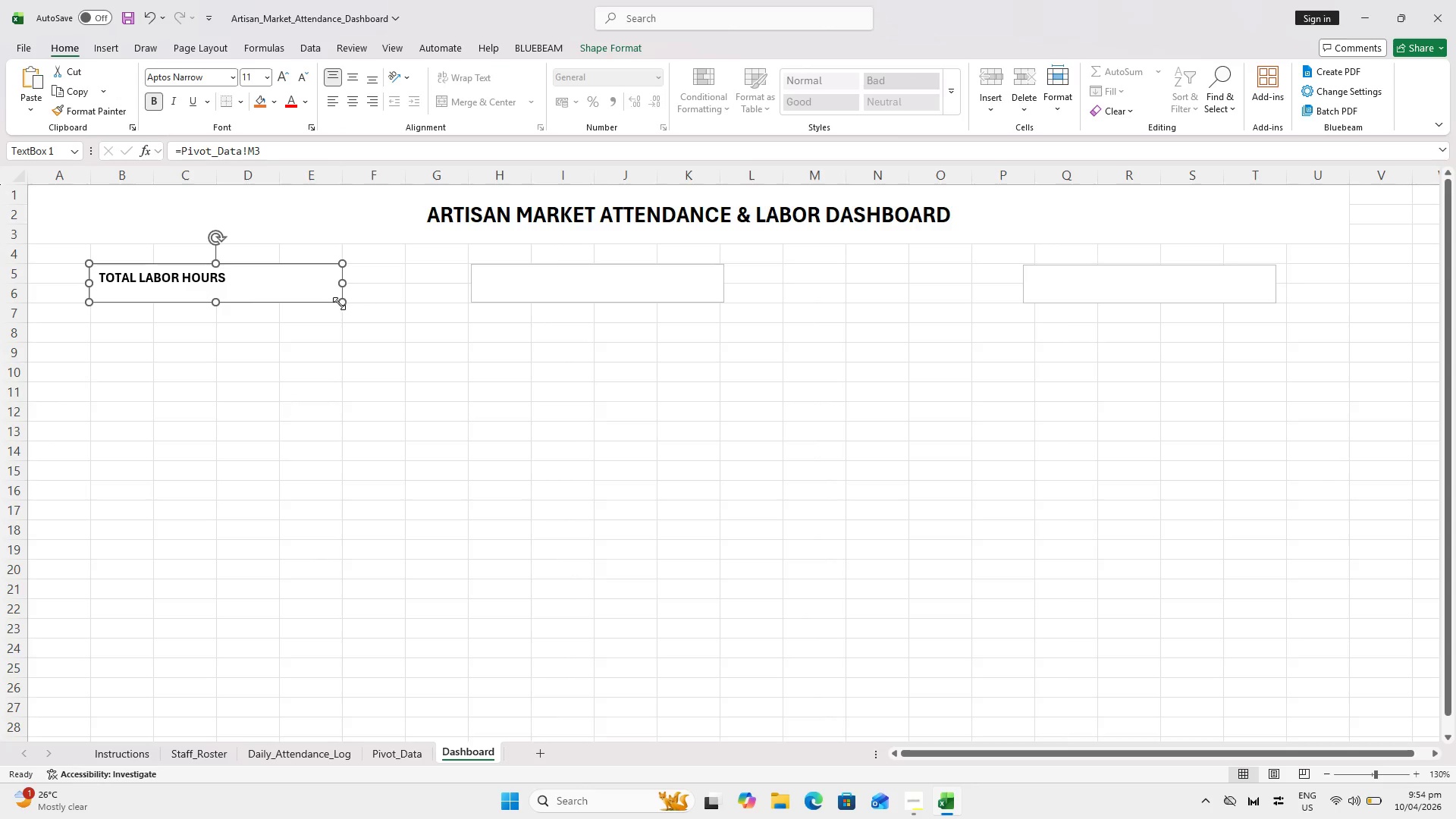 
left_click_drag(start_coordinate=[341, 303], to_coordinate=[340, 322])
 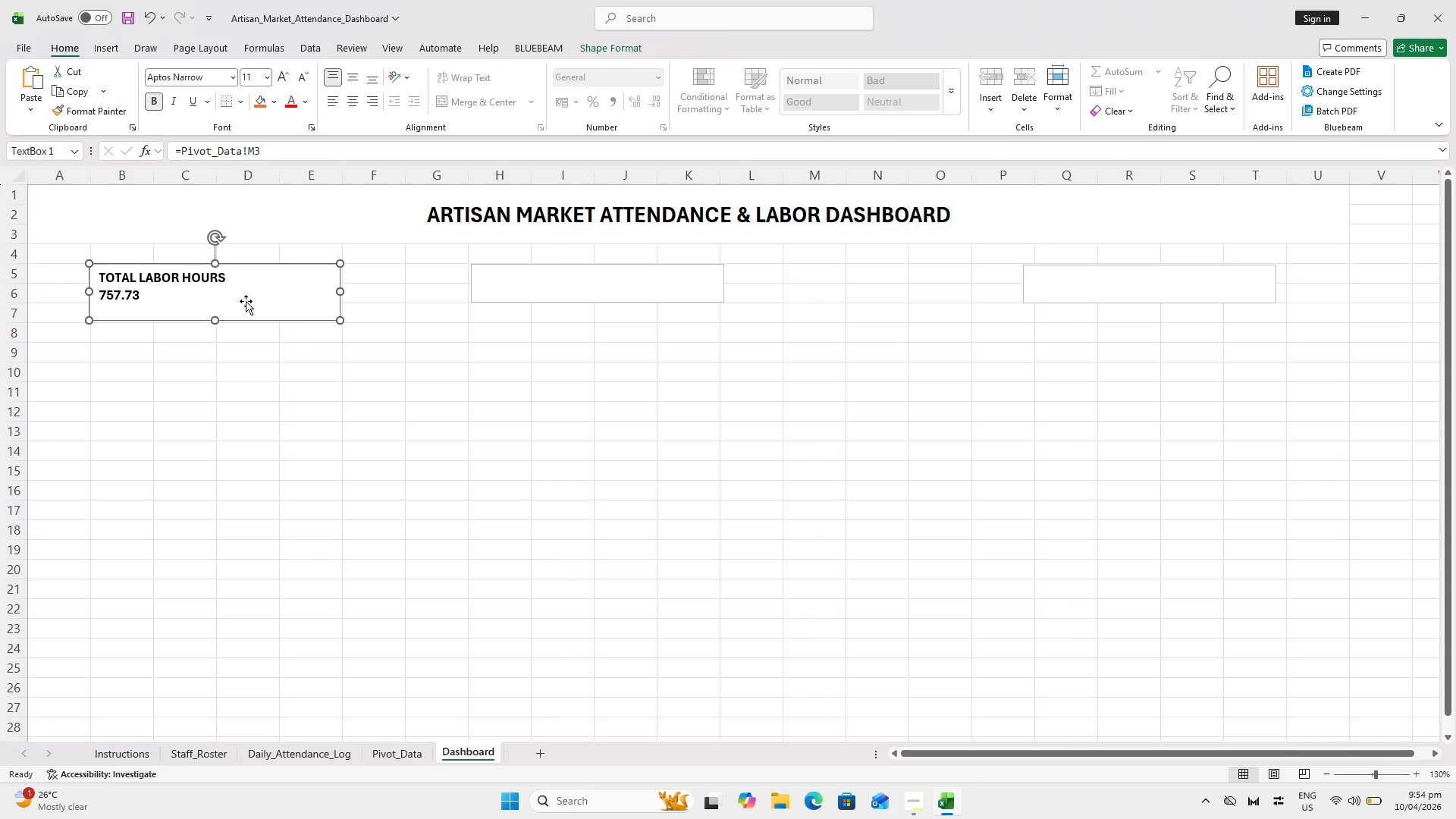 
left_click([246, 300])
 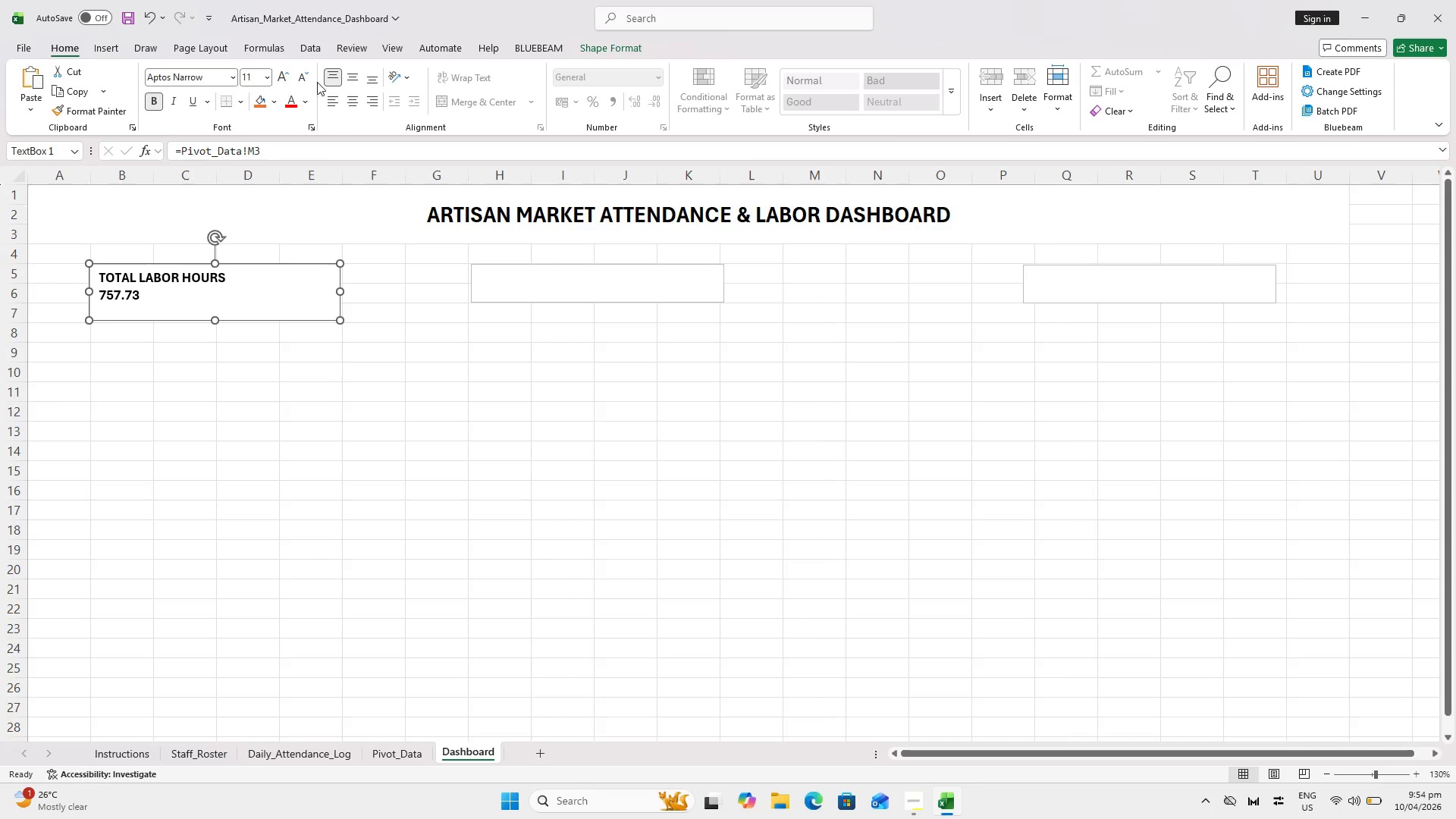 
left_click([353, 78])
 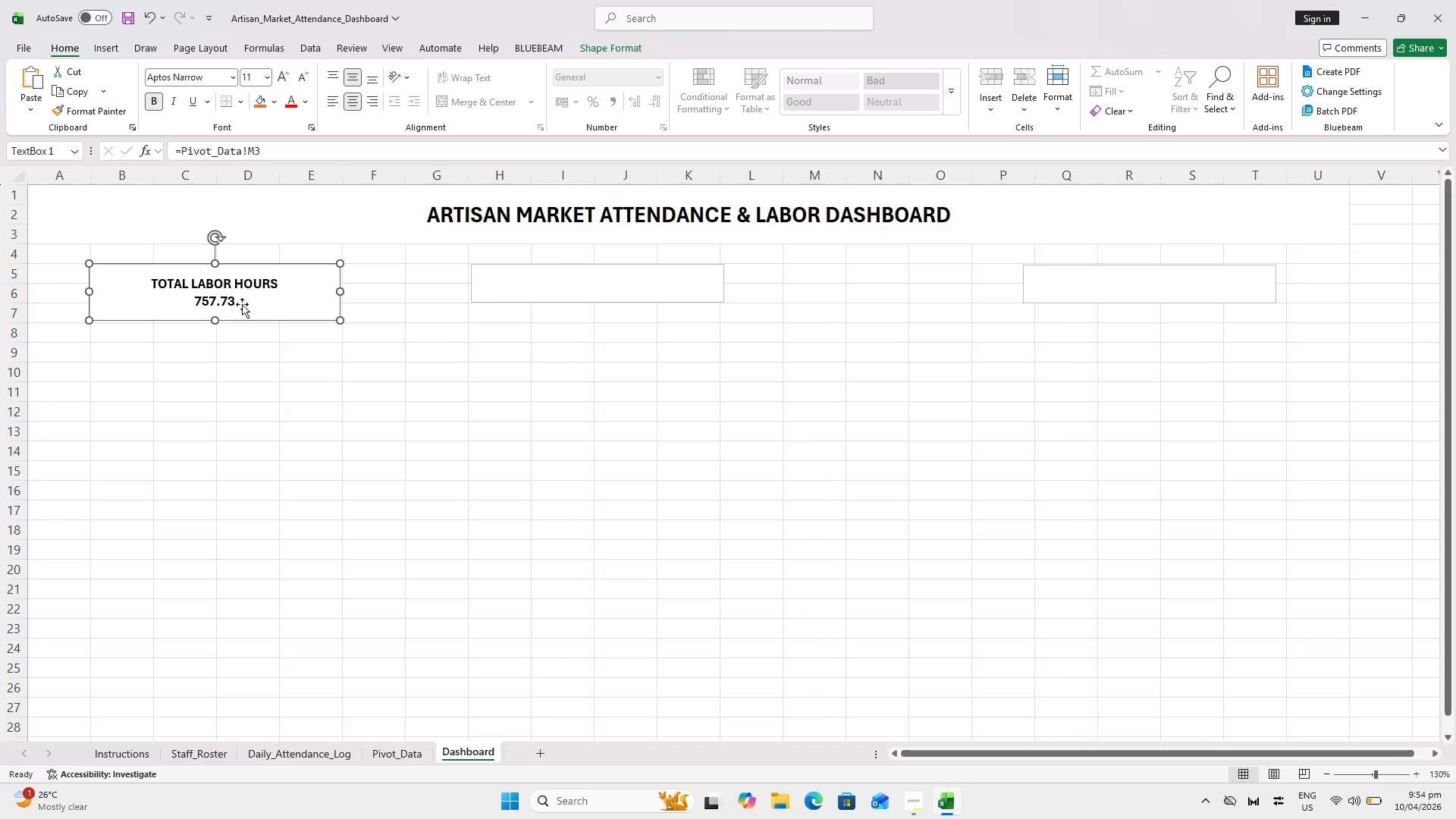 
left_click([397, 359])
 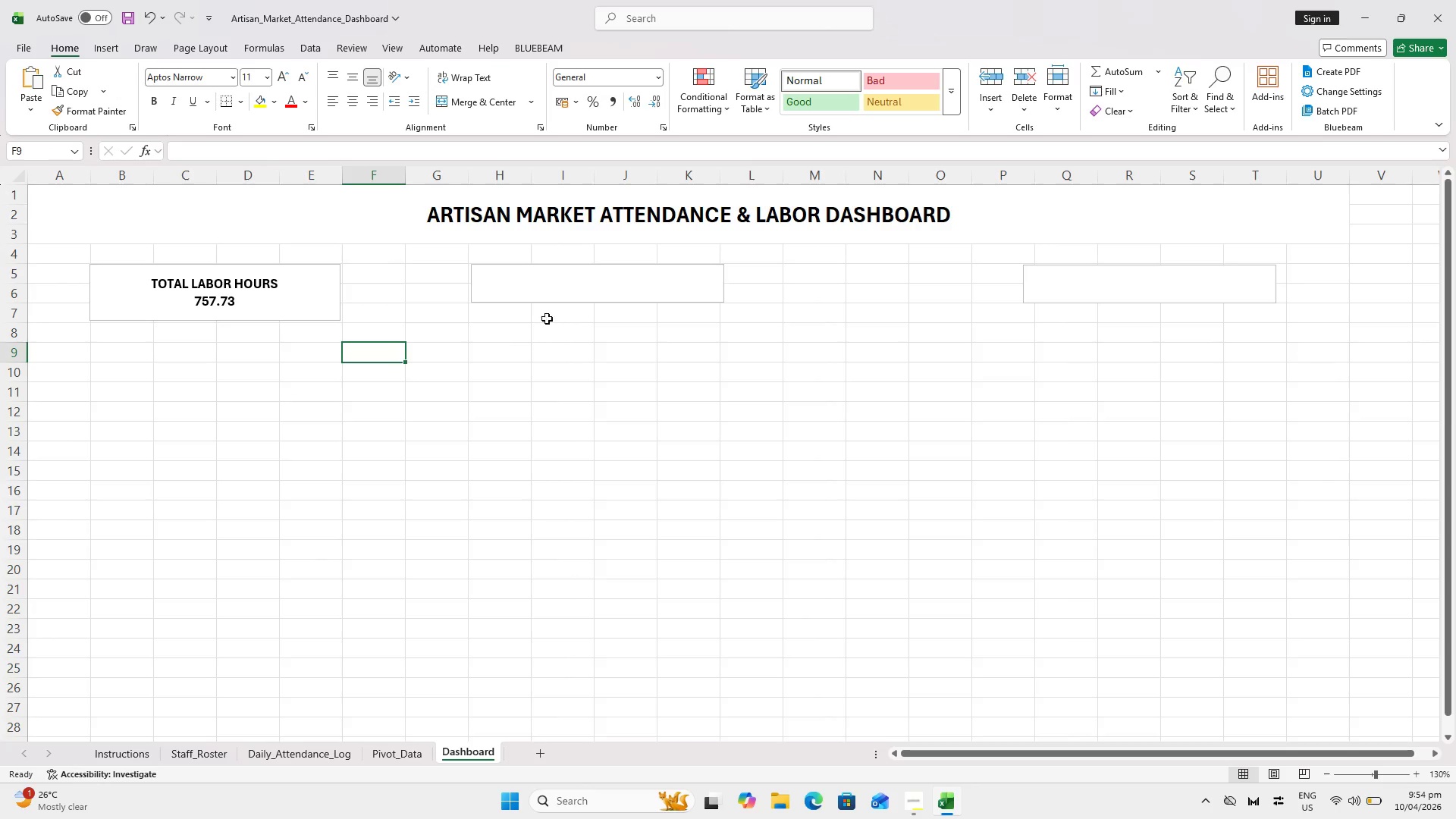 
left_click([571, 290])
 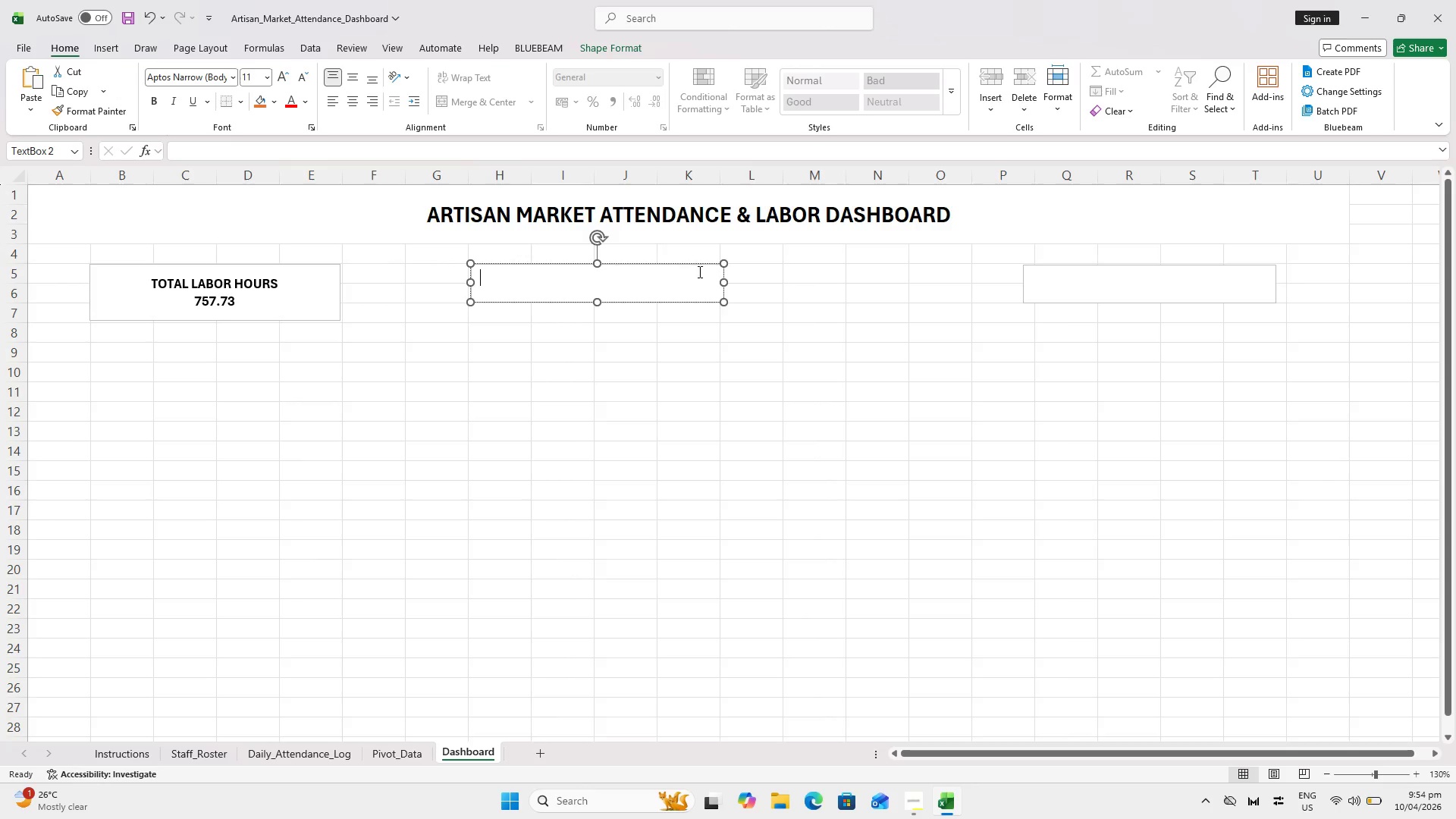 
left_click([697, 264])
 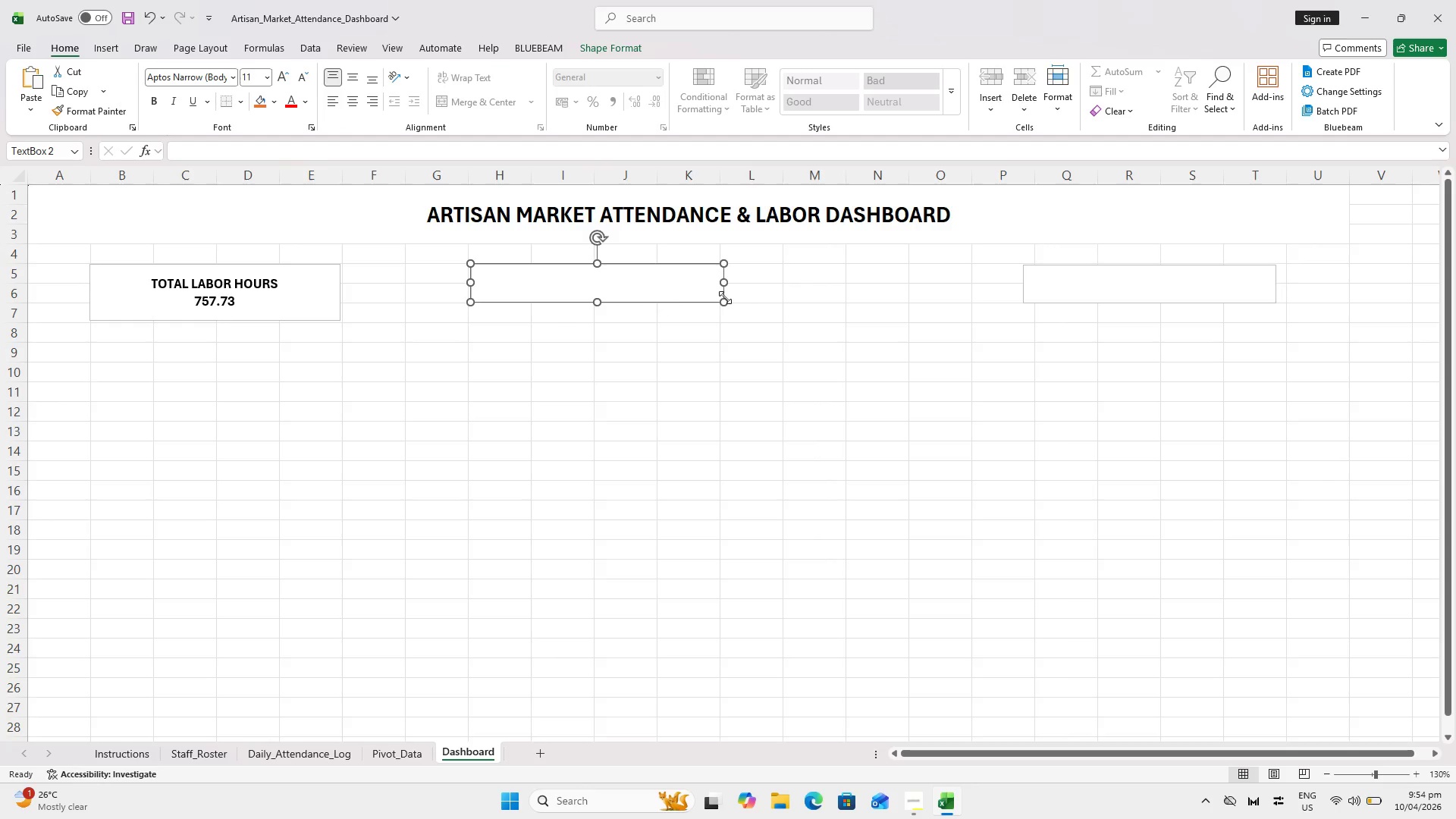 
left_click_drag(start_coordinate=[723, 303], to_coordinate=[723, 317])
 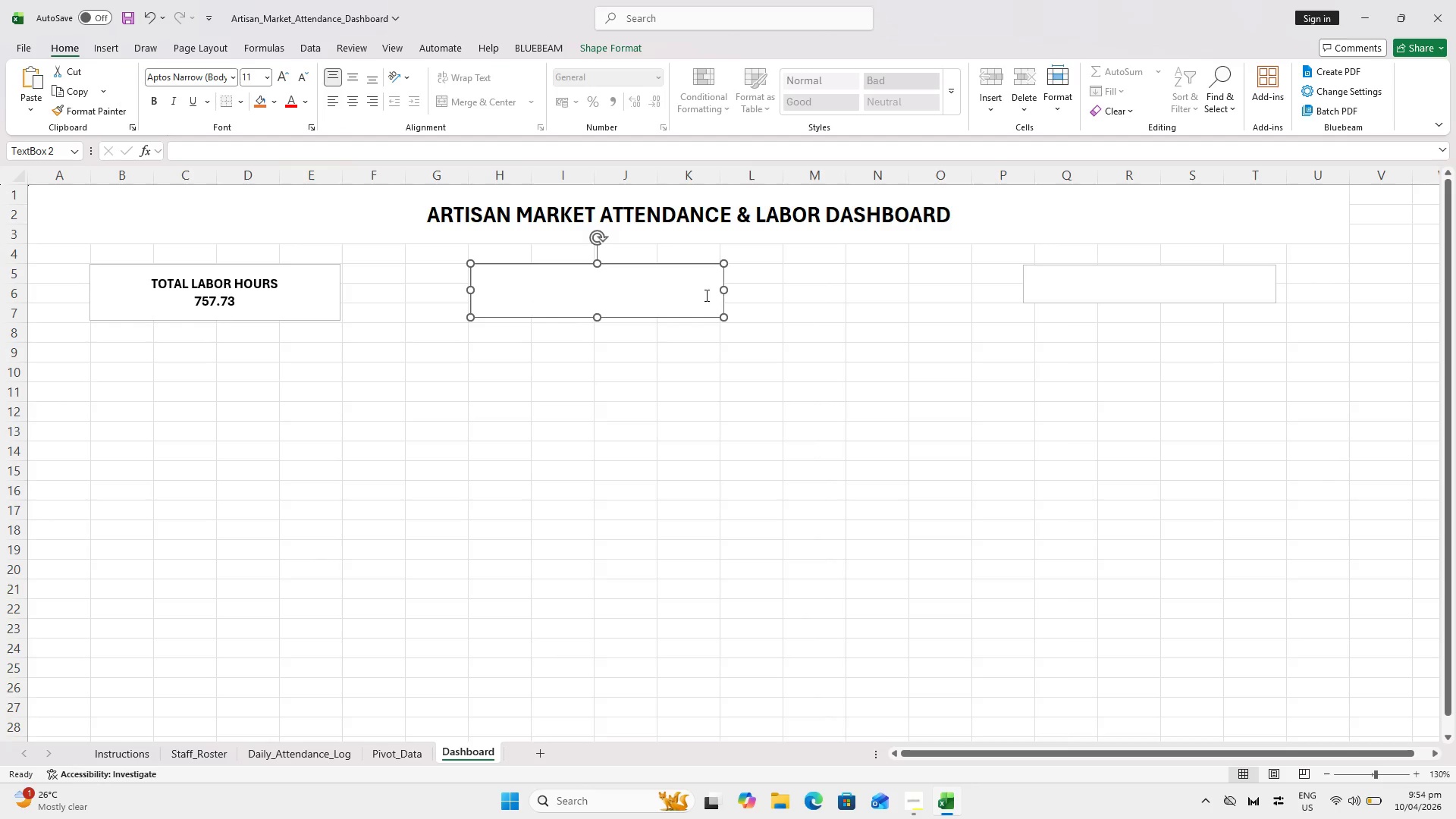 
key(Escape)
 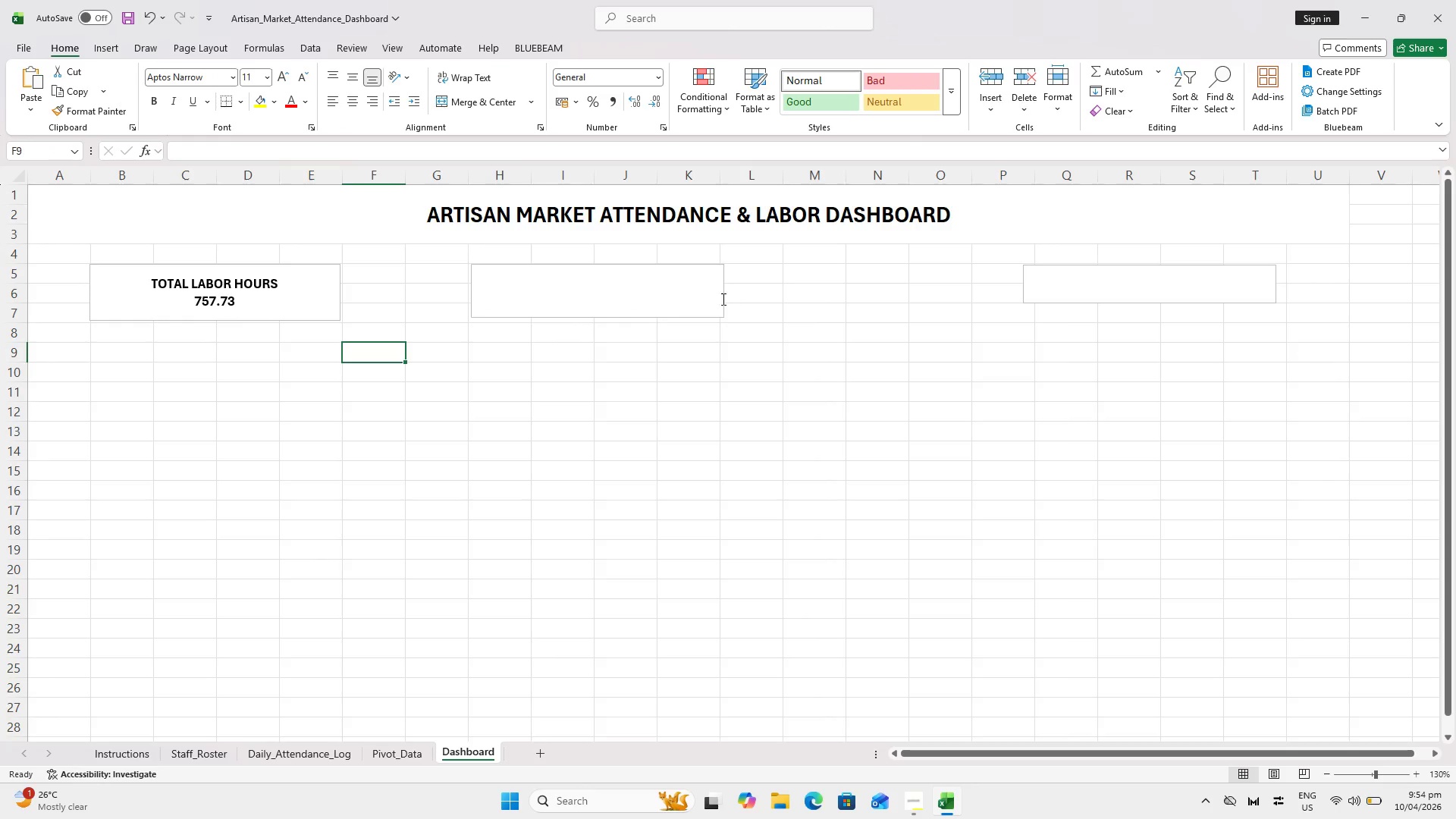 
left_click([691, 294])
 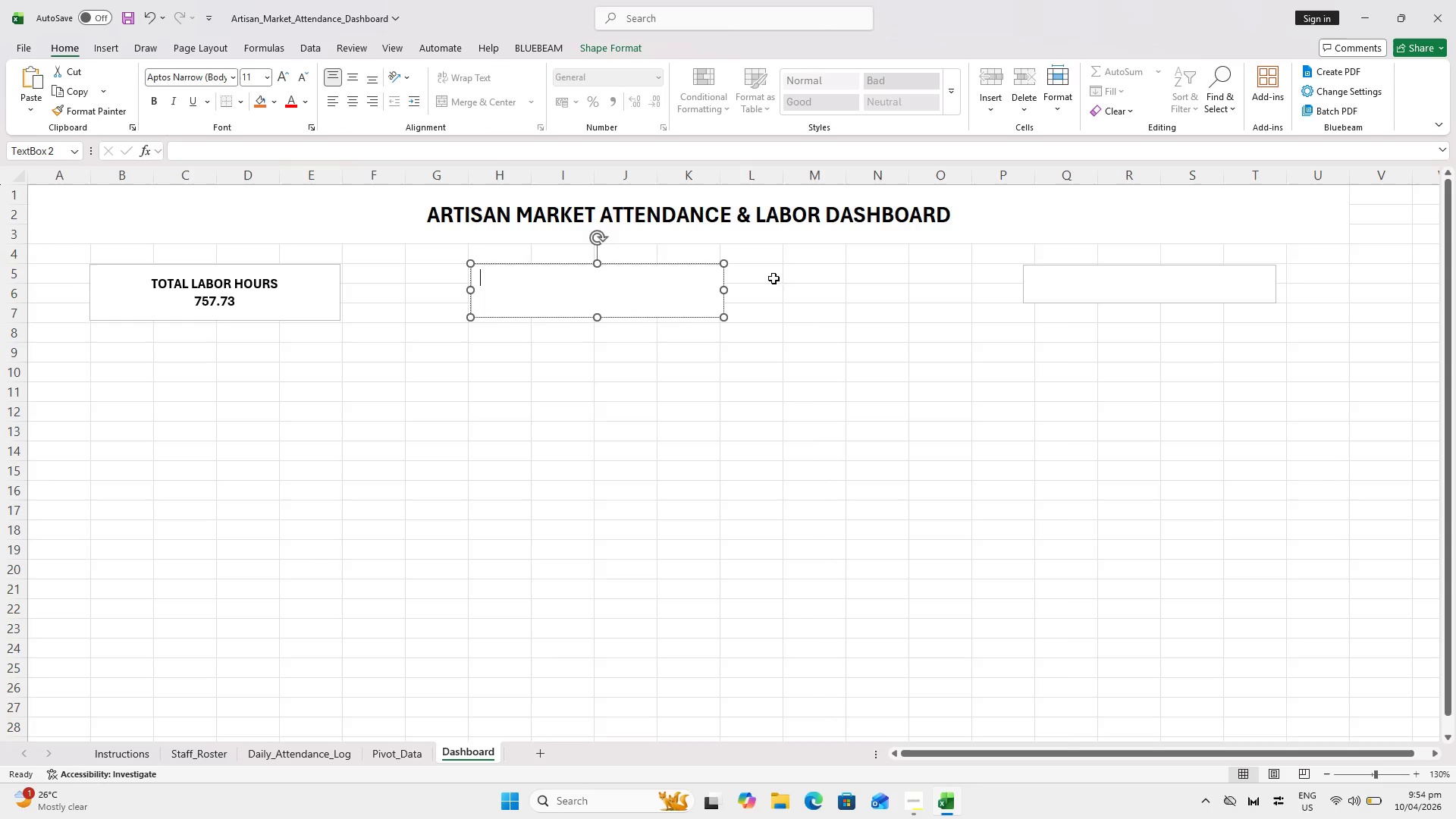 
key(Escape)
 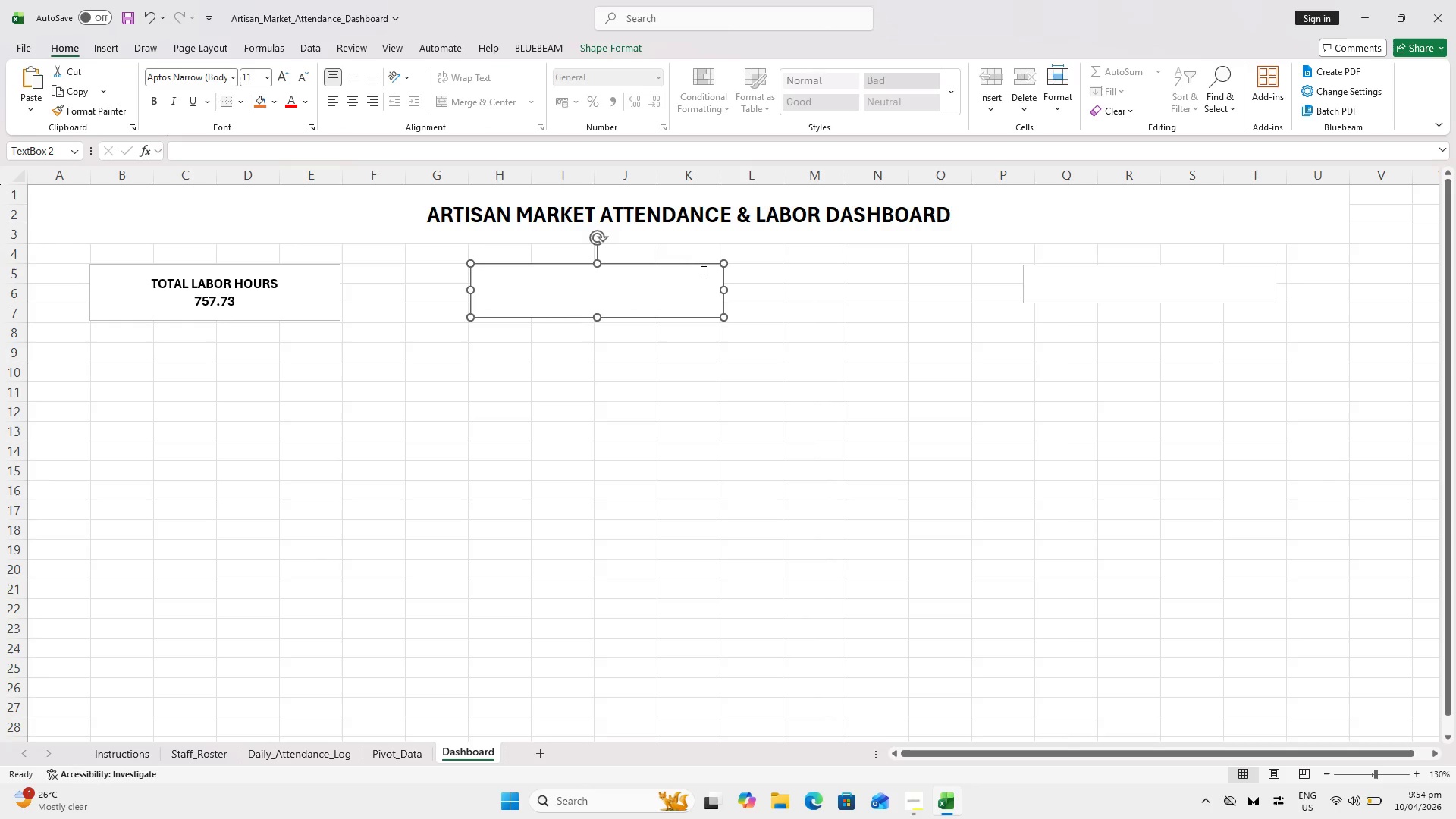 
left_click([702, 271])
 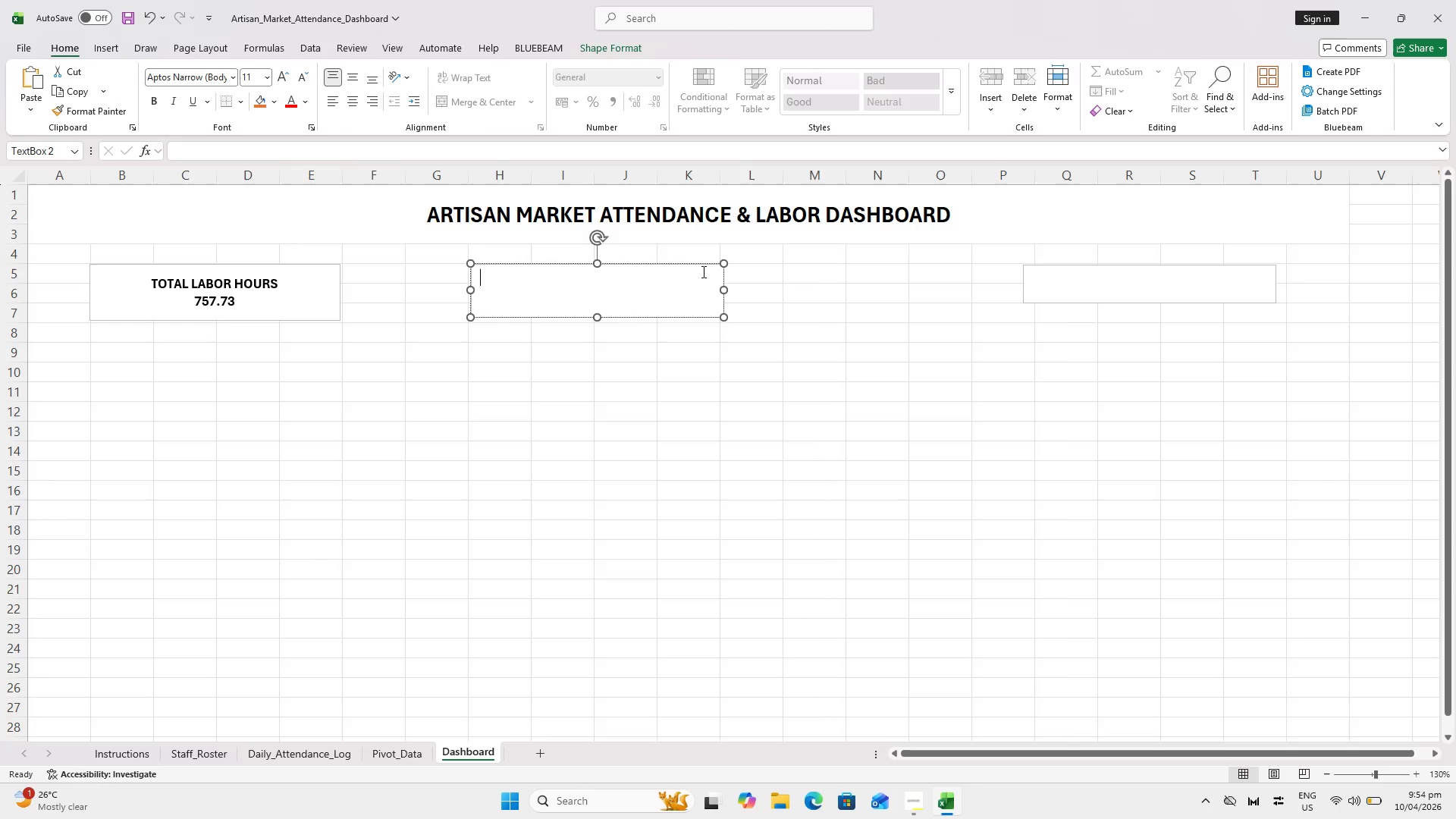 
key(Escape)
 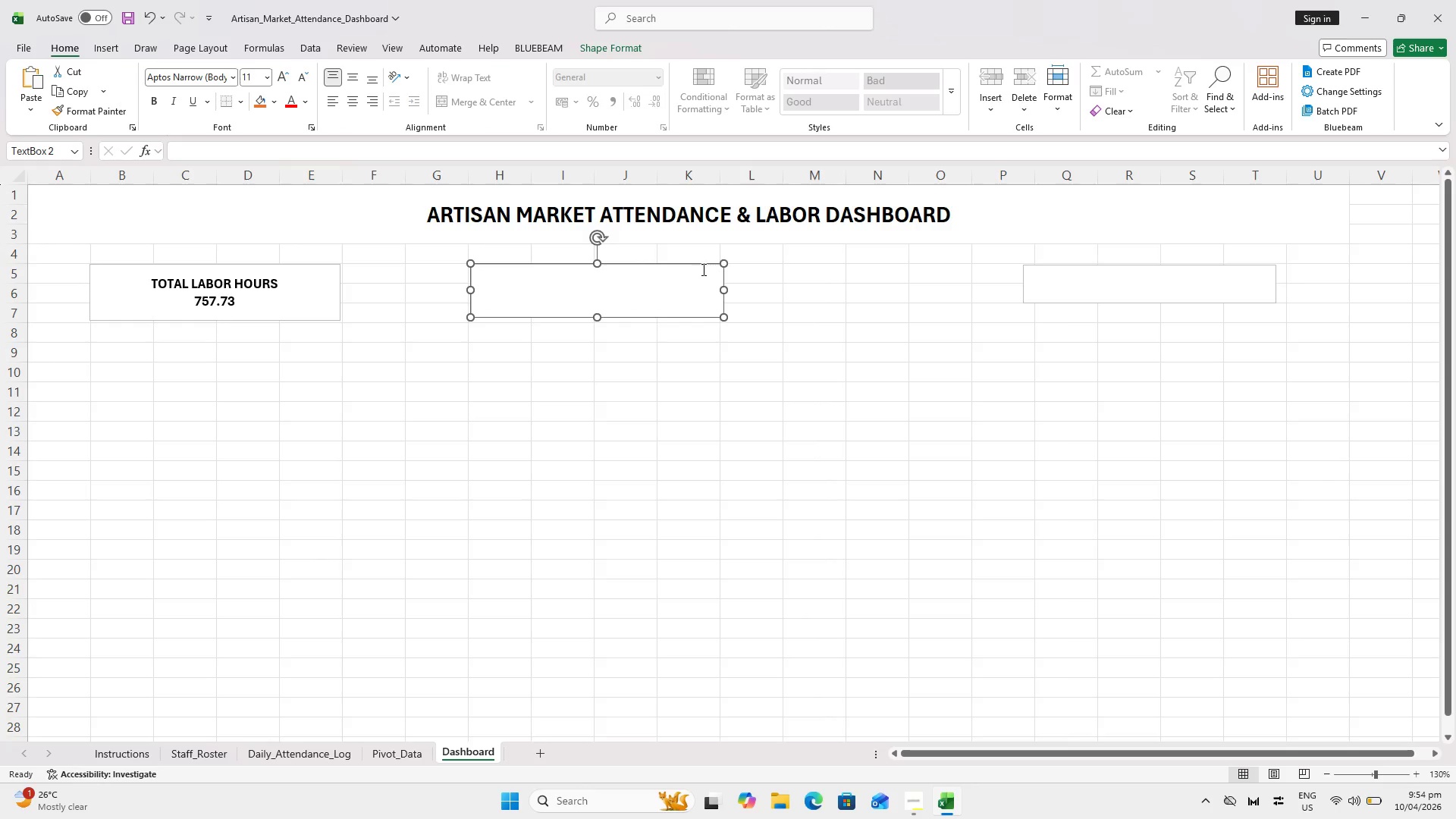 
key(Escape)
 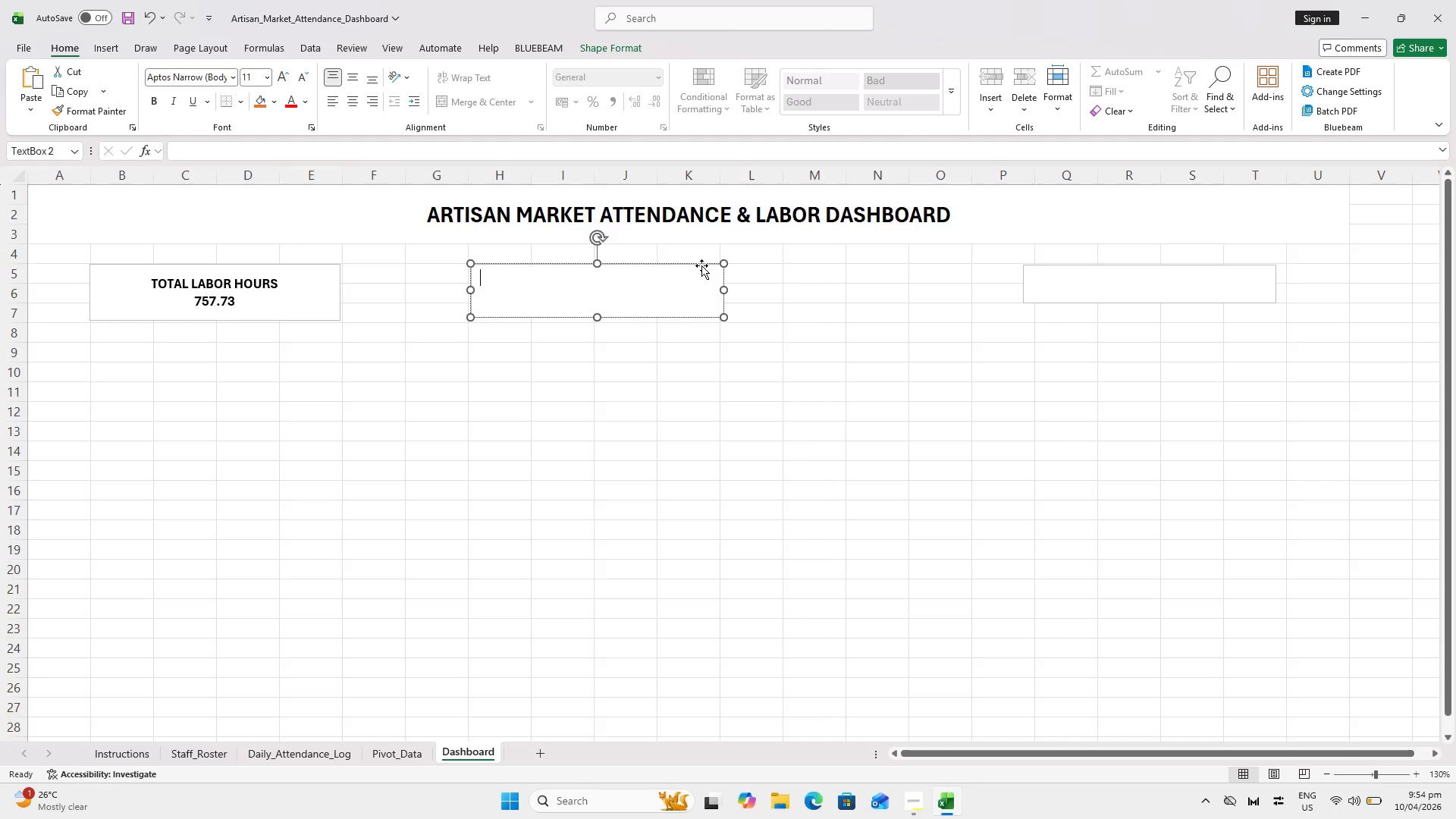 
key(Escape)
 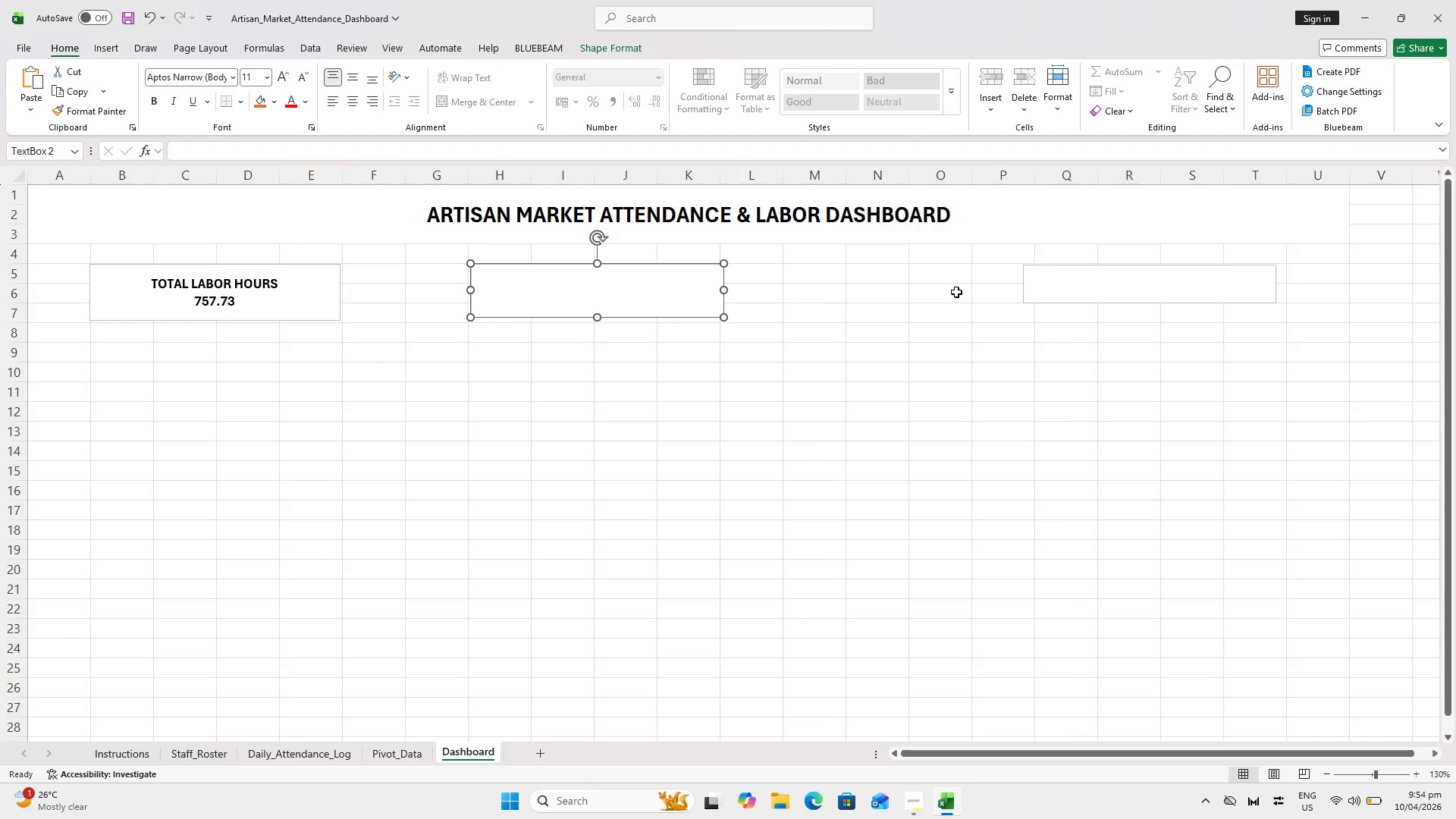 
key(Delete)
 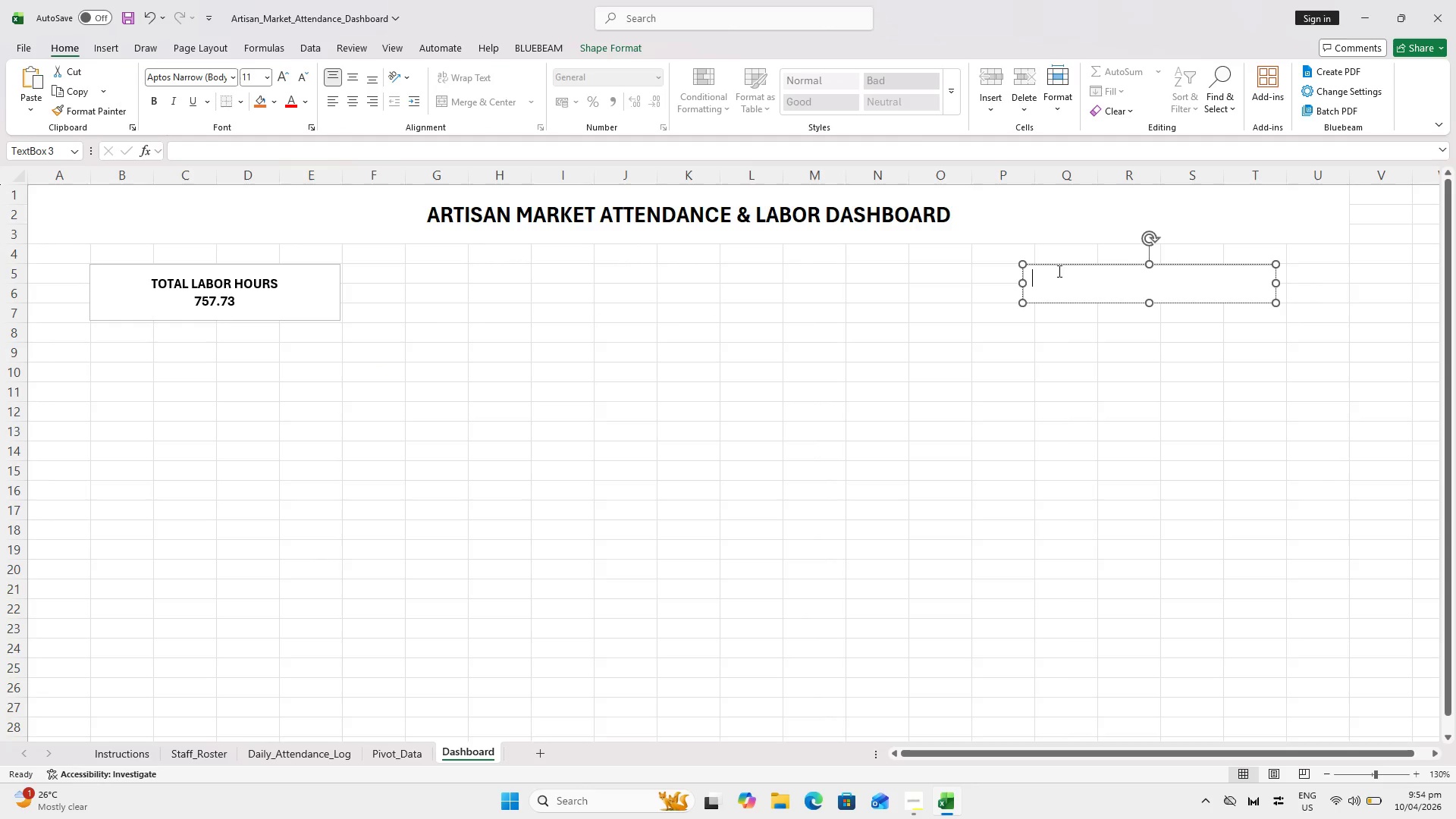 
double_click([1056, 268])
 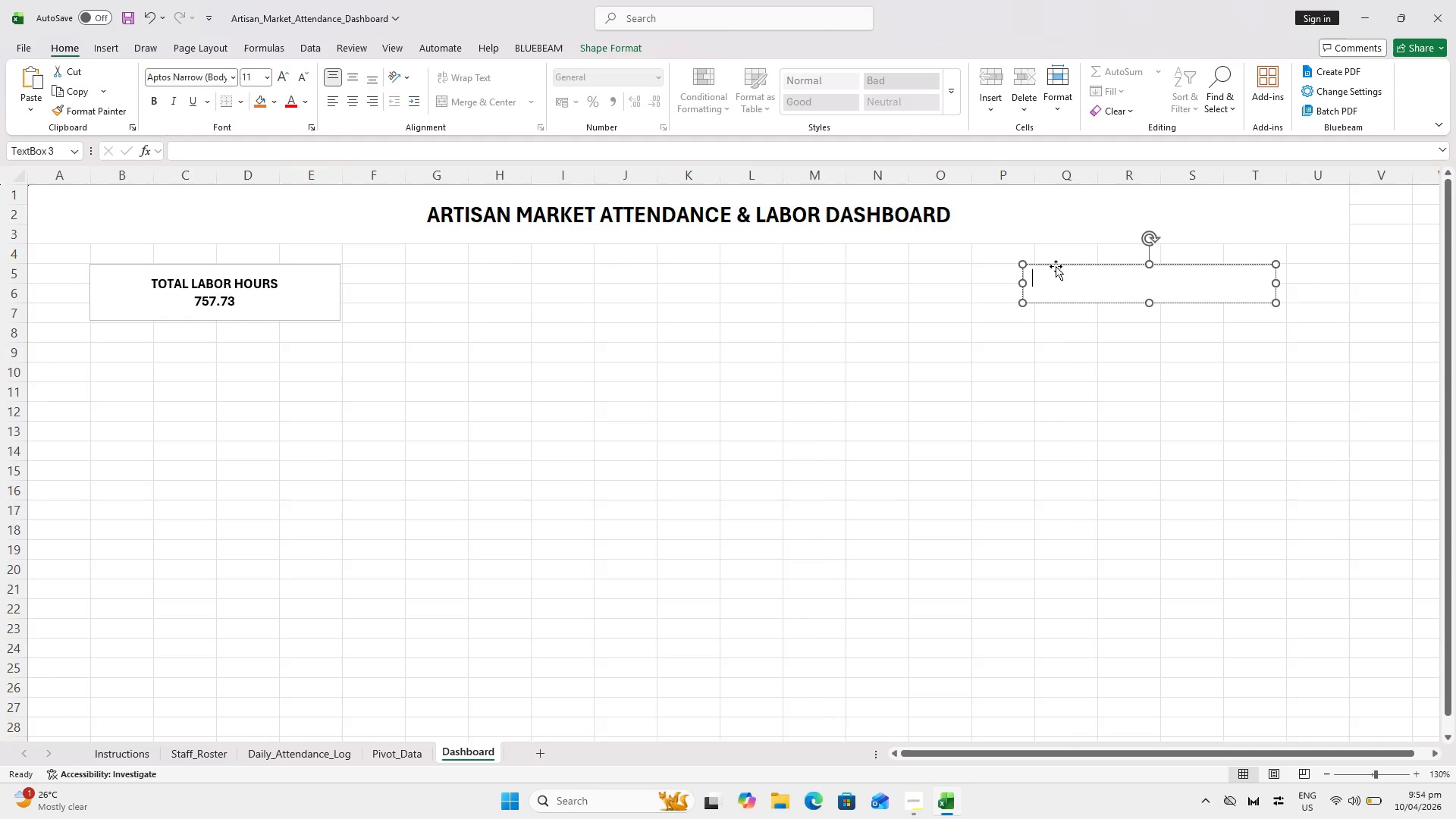 
left_click([1056, 266])
 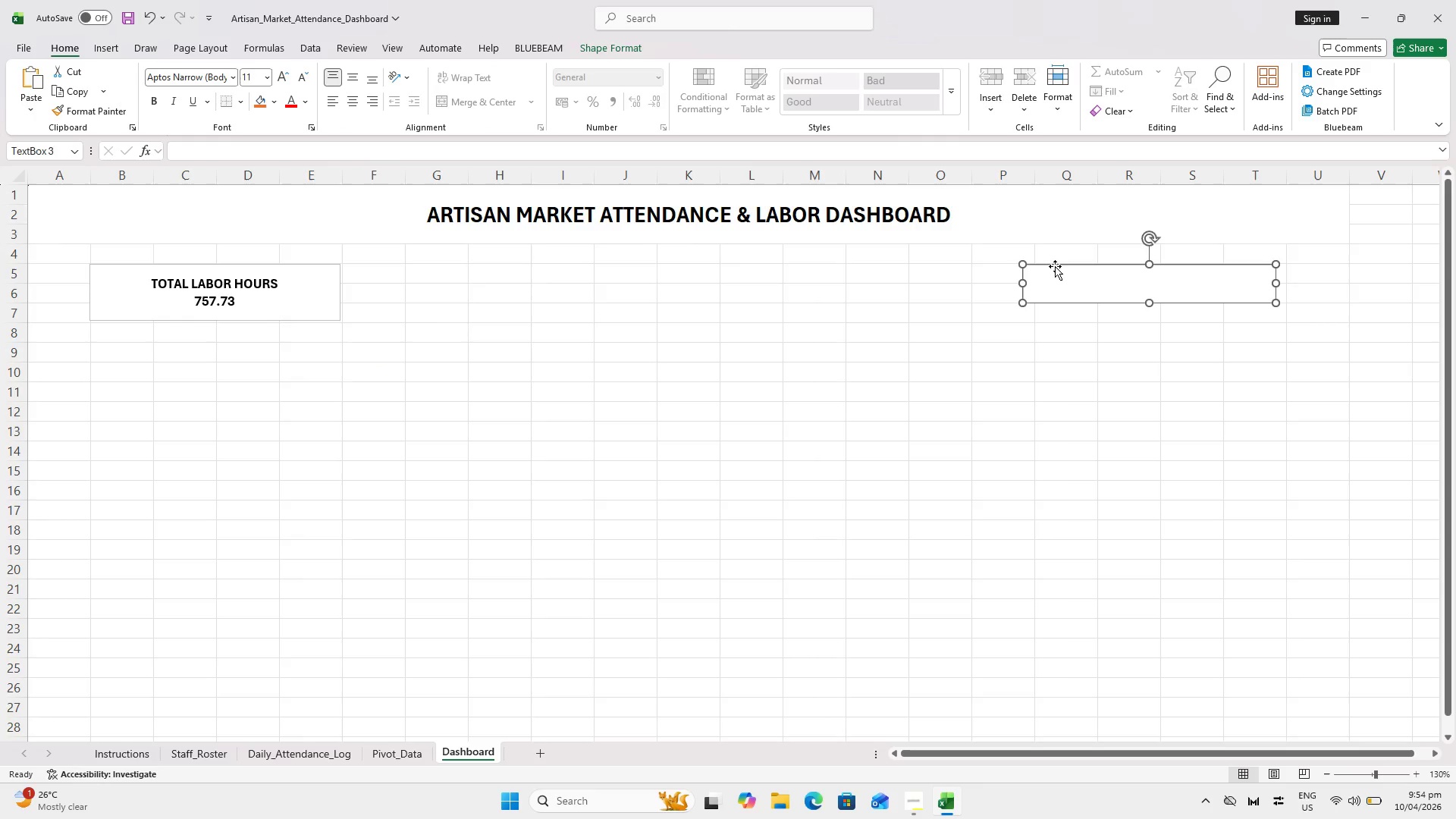 
key(Delete)
 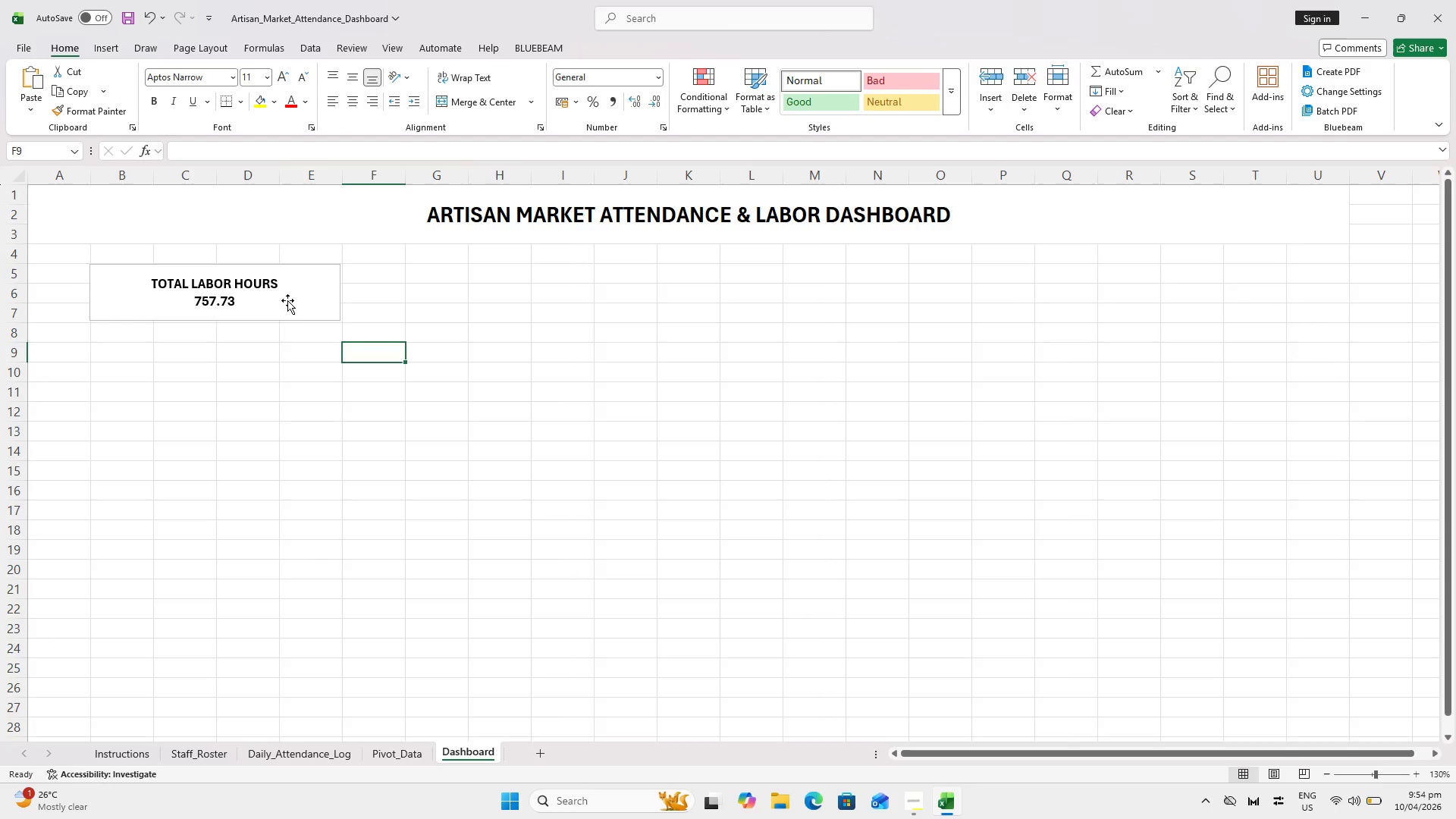 
left_click([296, 309])
 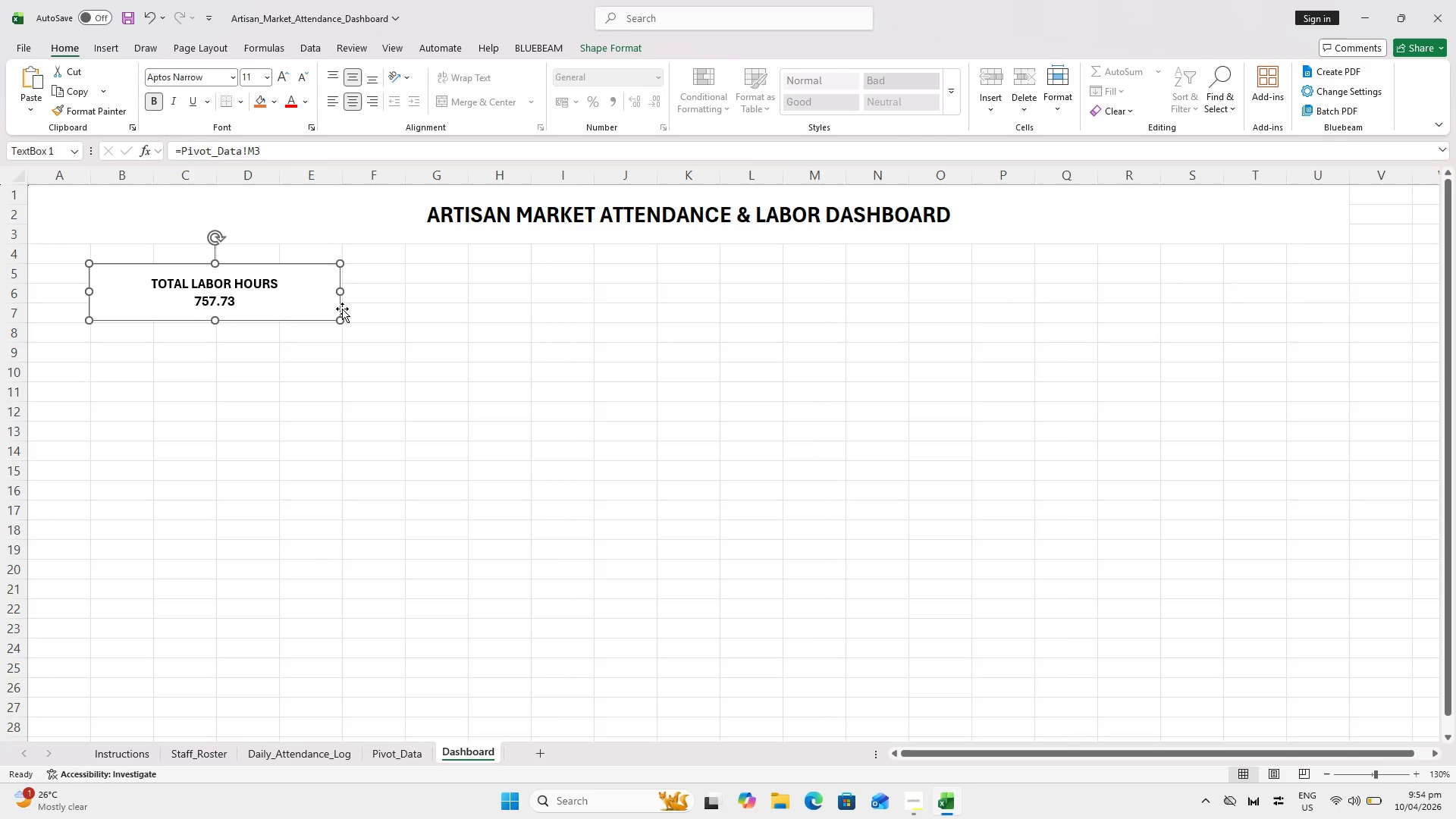 
key(Control+C)
 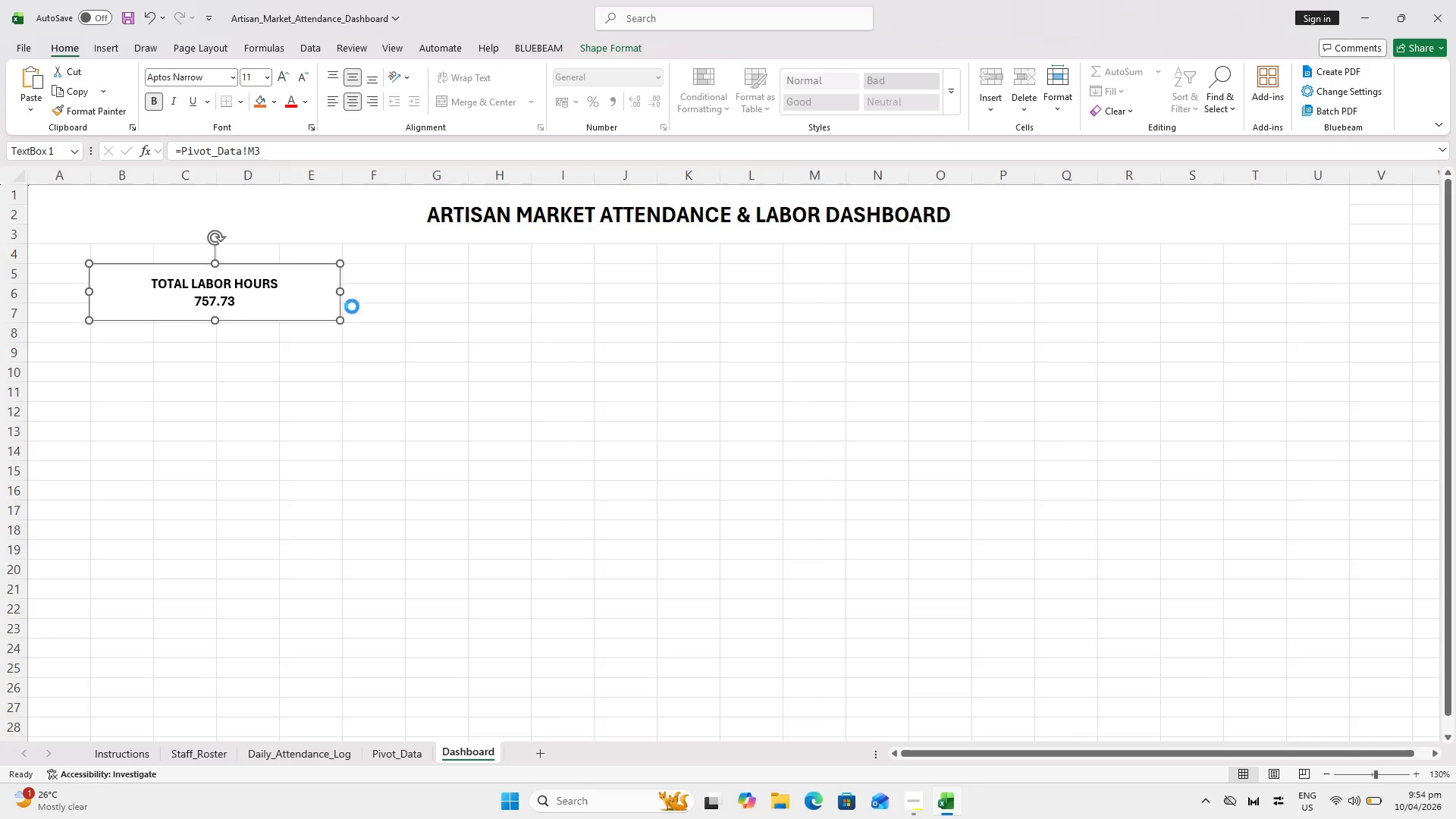 
key(Control+V)
 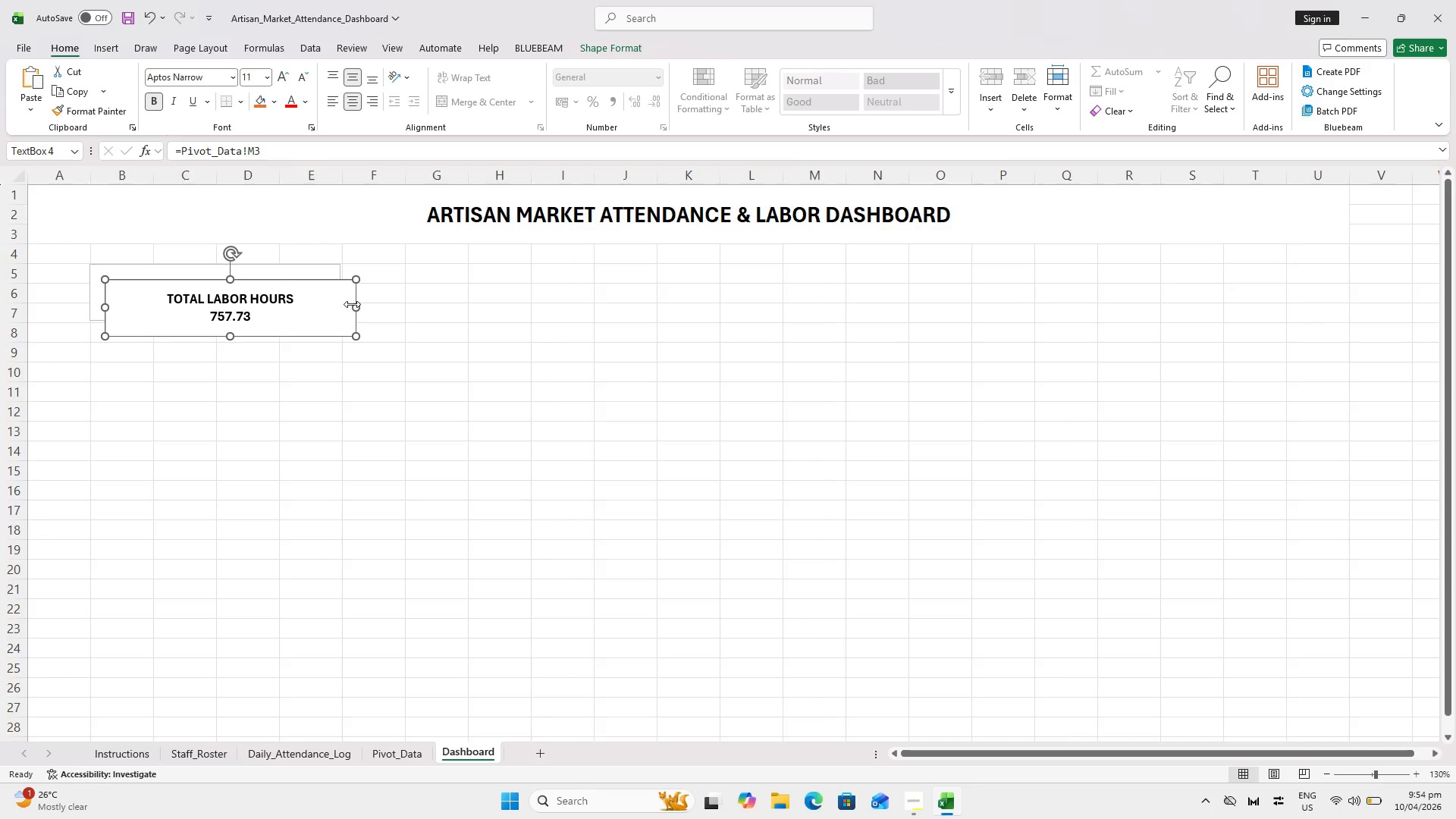 
key(Control+V)
 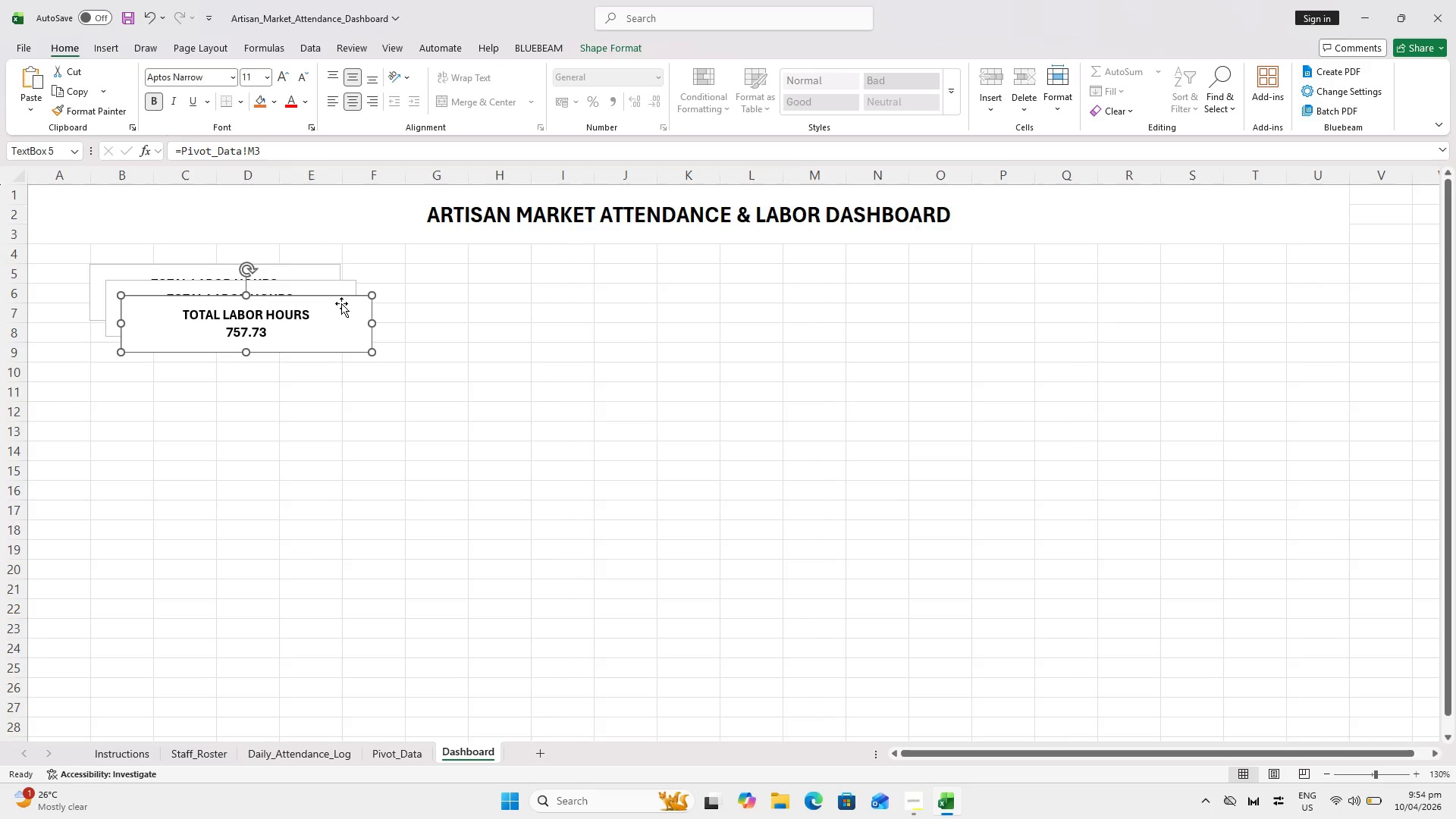 
left_click_drag(start_coordinate=[340, 306], to_coordinate=[1136, 297])
 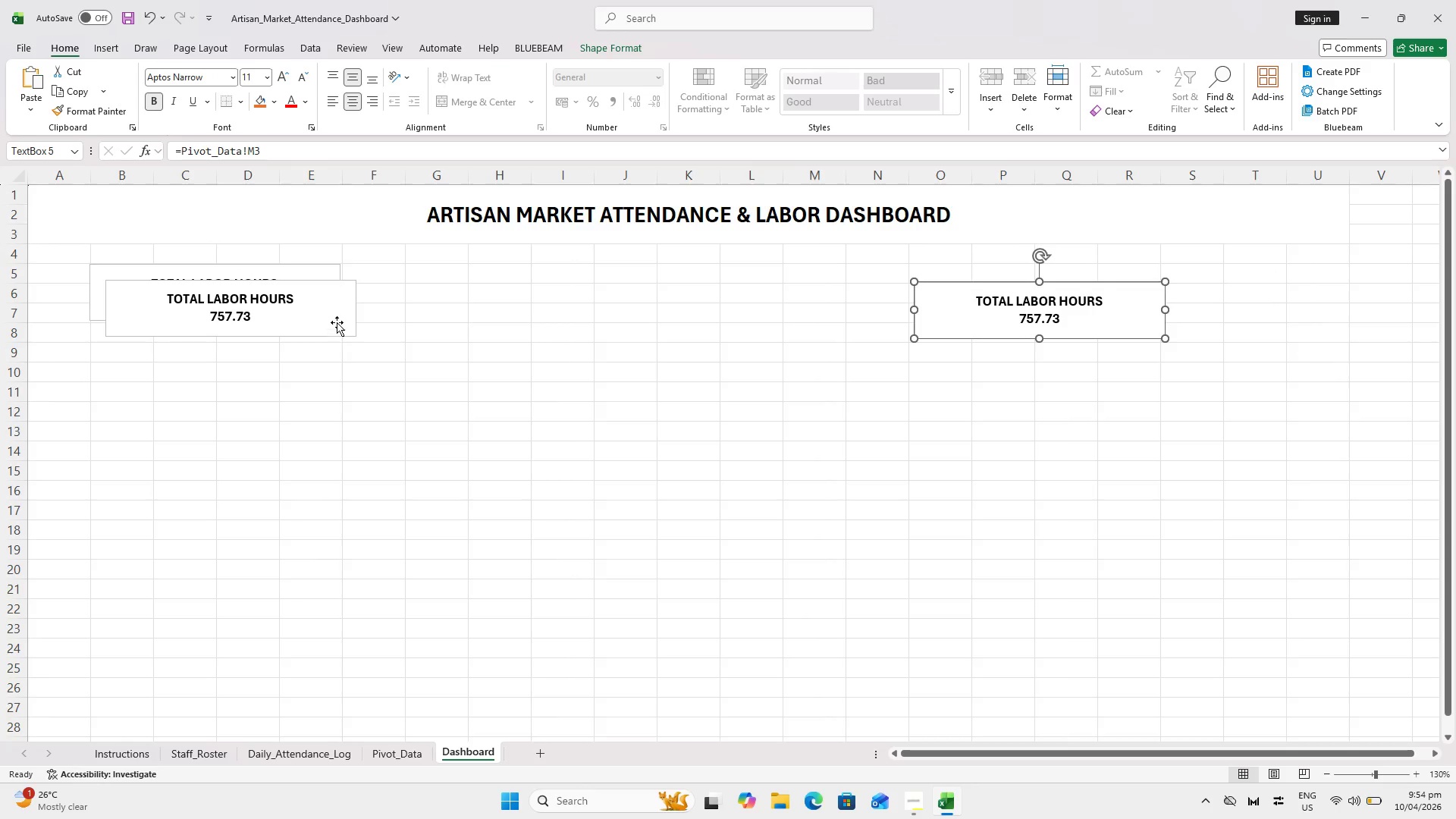 
left_click_drag(start_coordinate=[324, 312], to_coordinate=[711, 294])
 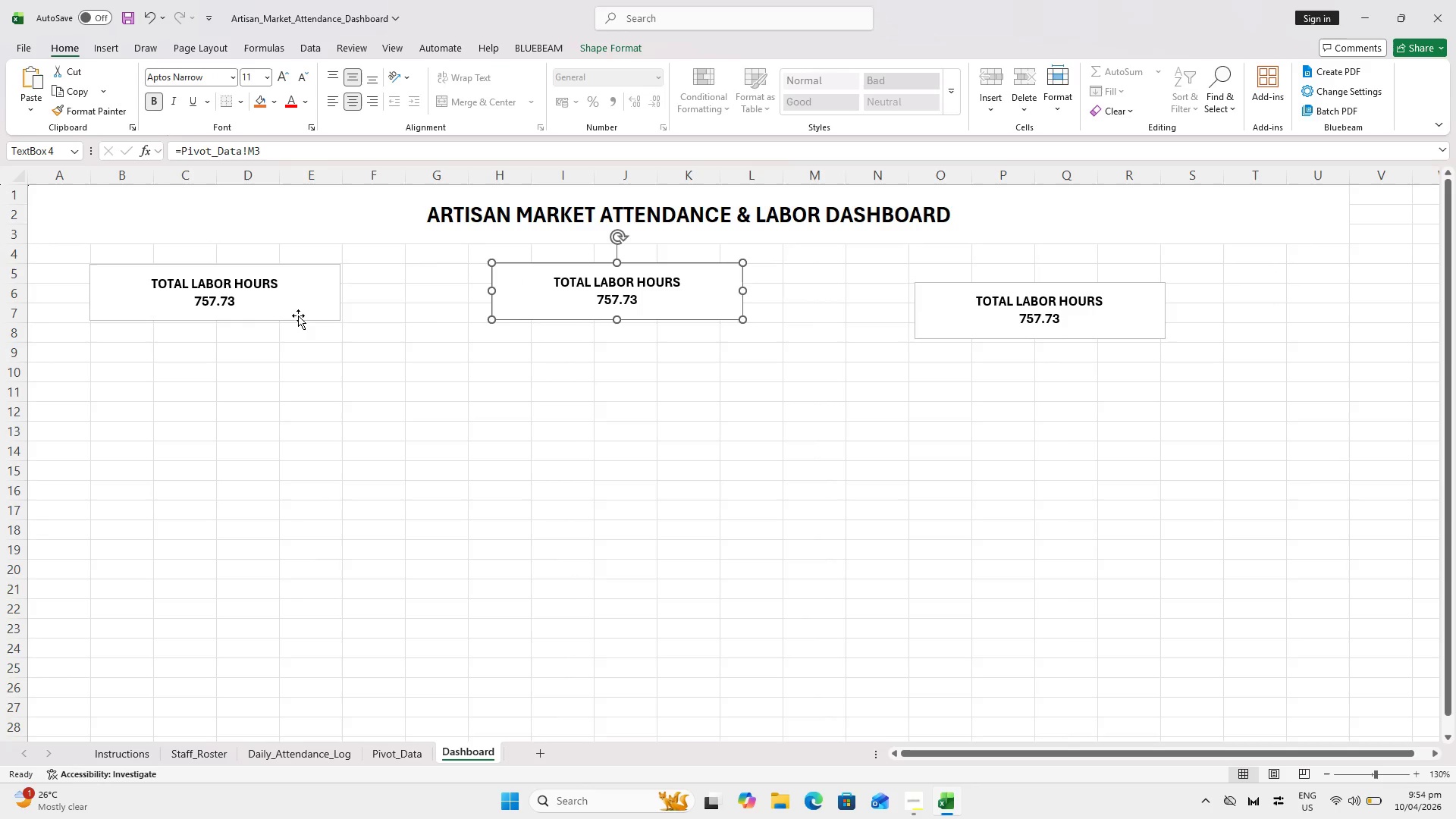 
left_click([268, 303])
 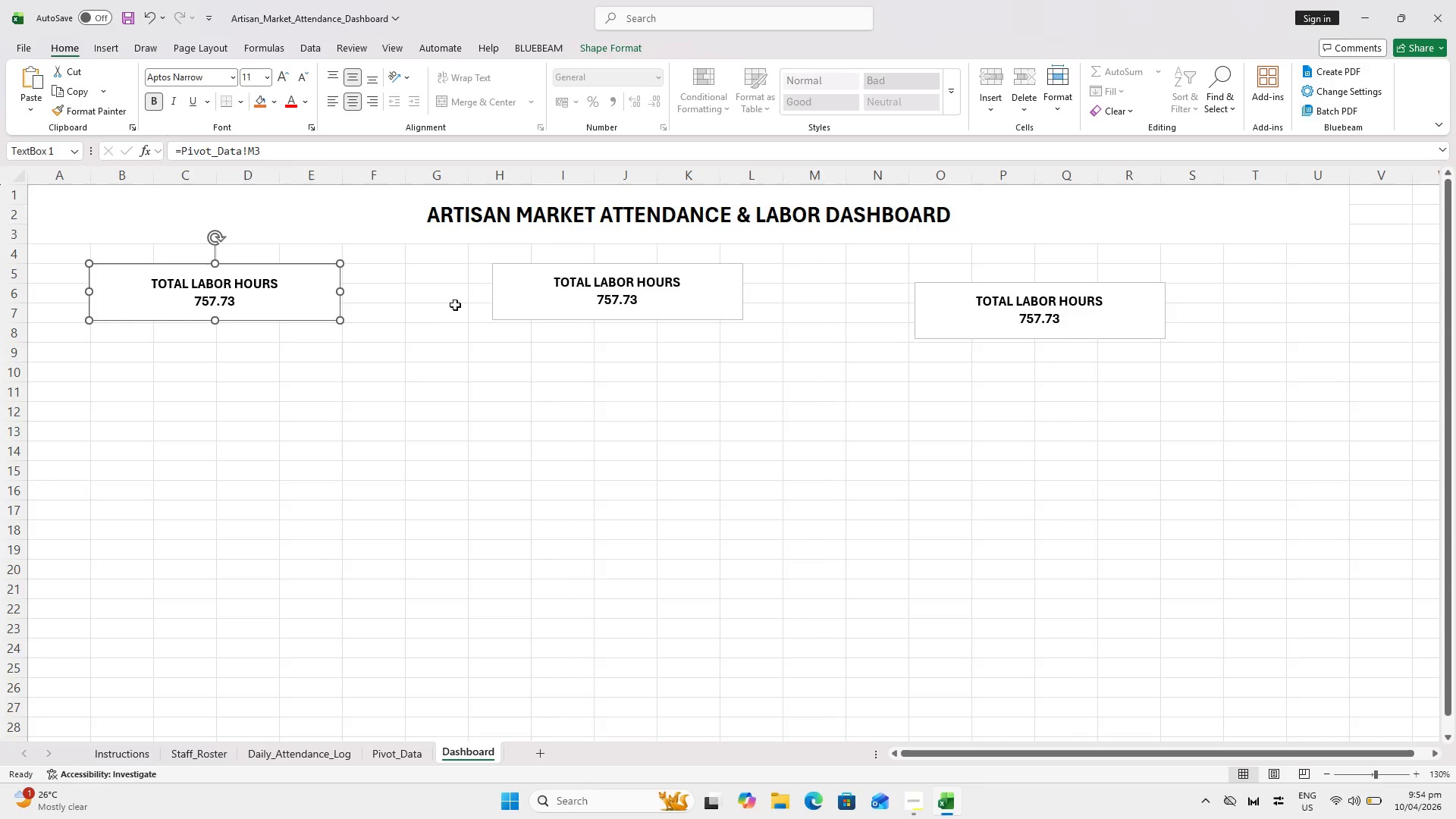 
left_click([540, 304])
 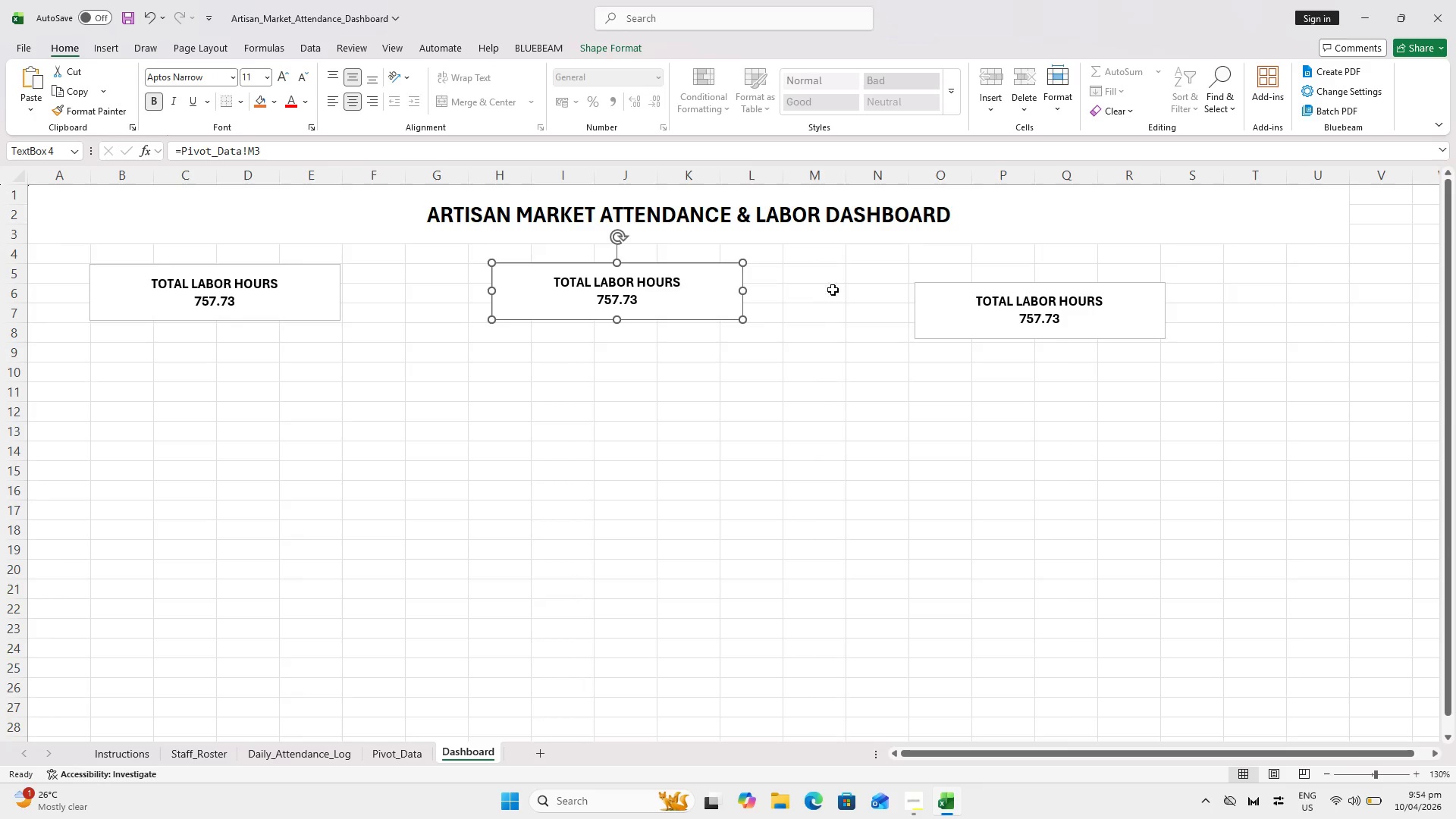 
hold_key(key=ControlLeft, duration=0.5)
left_click([1049, 309])
 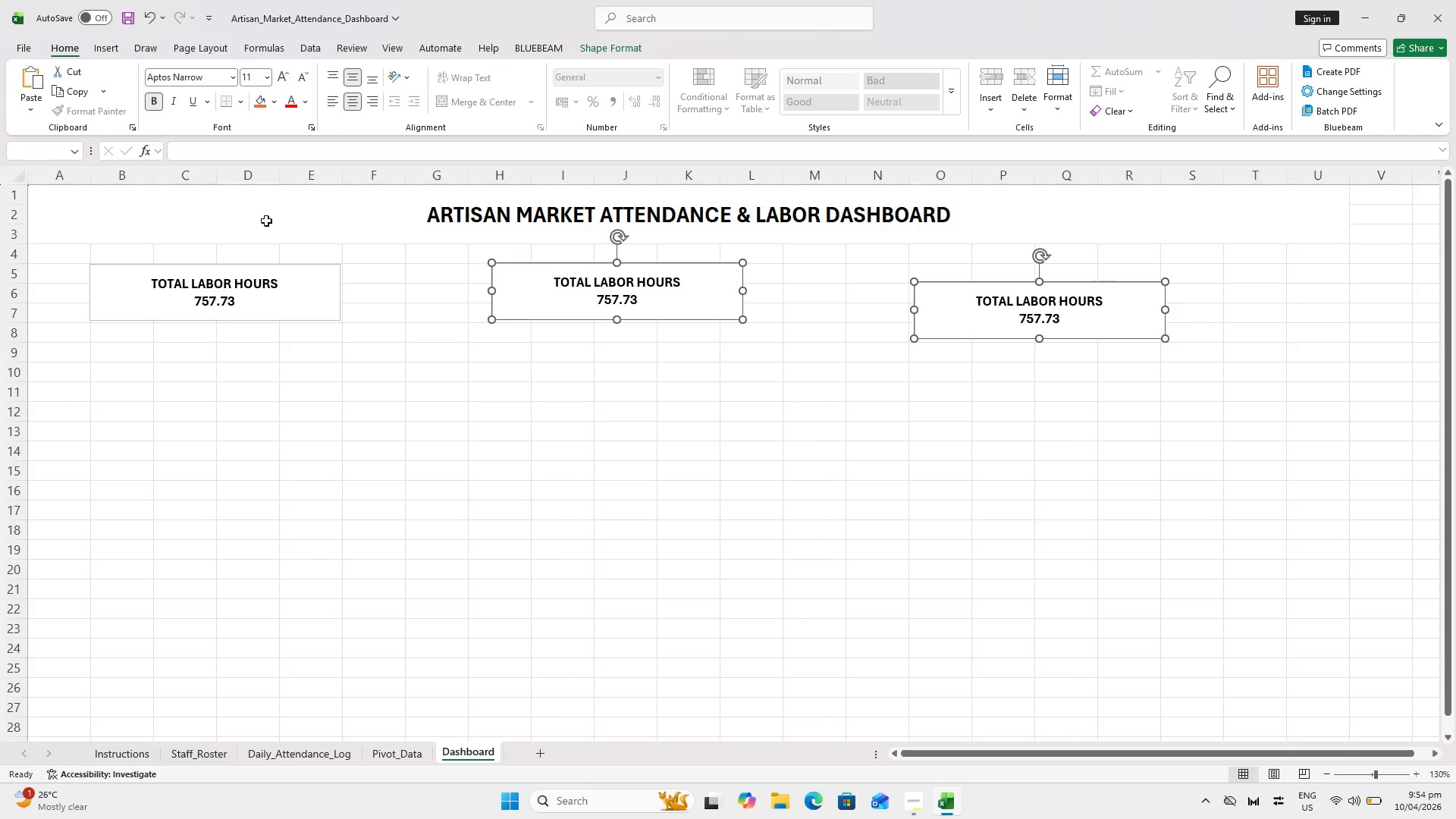 
hold_key(key=ControlLeft, duration=0.39)
 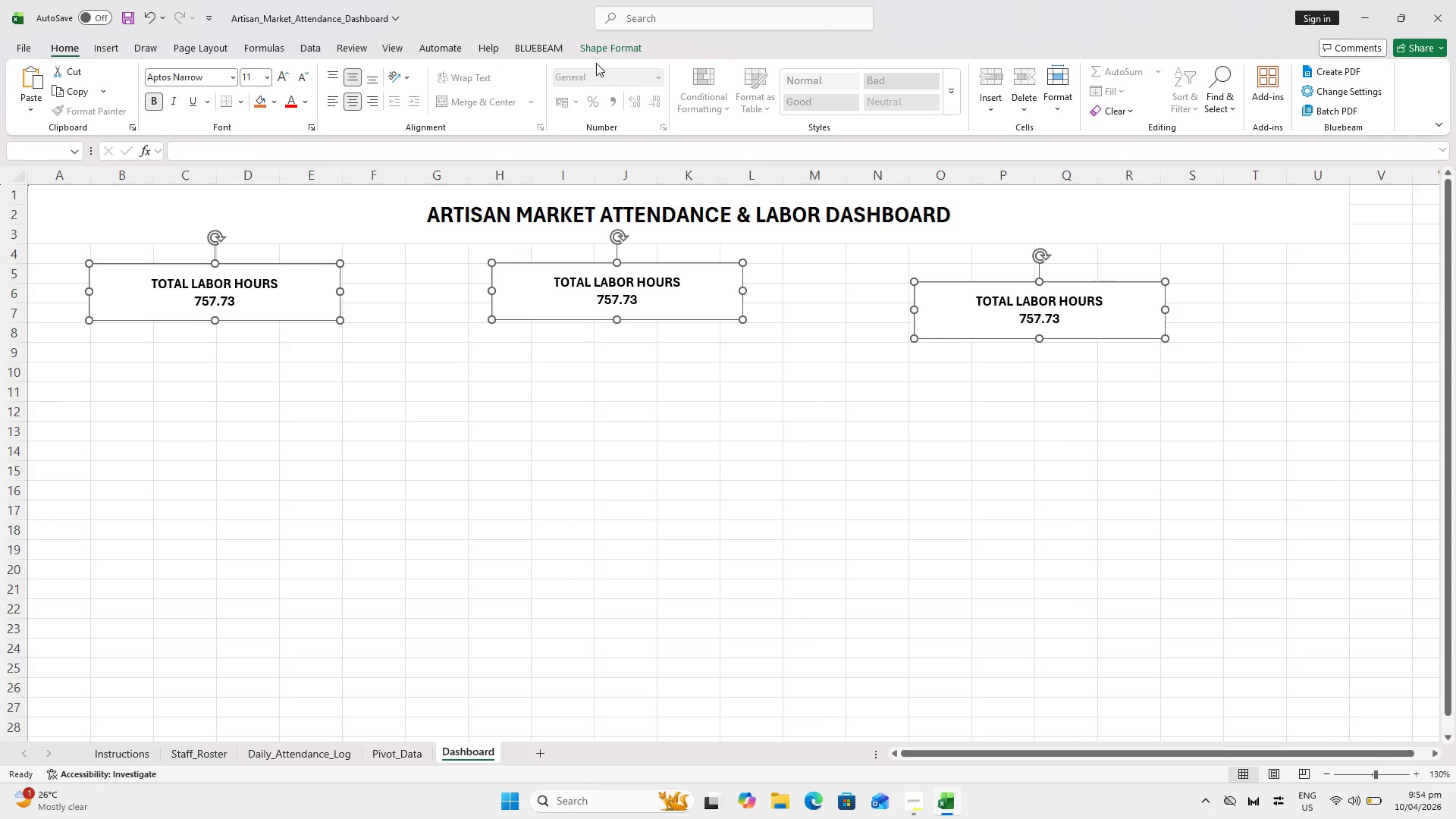 
left_click_drag(start_coordinate=[608, 52], to_coordinate=[546, 104])
 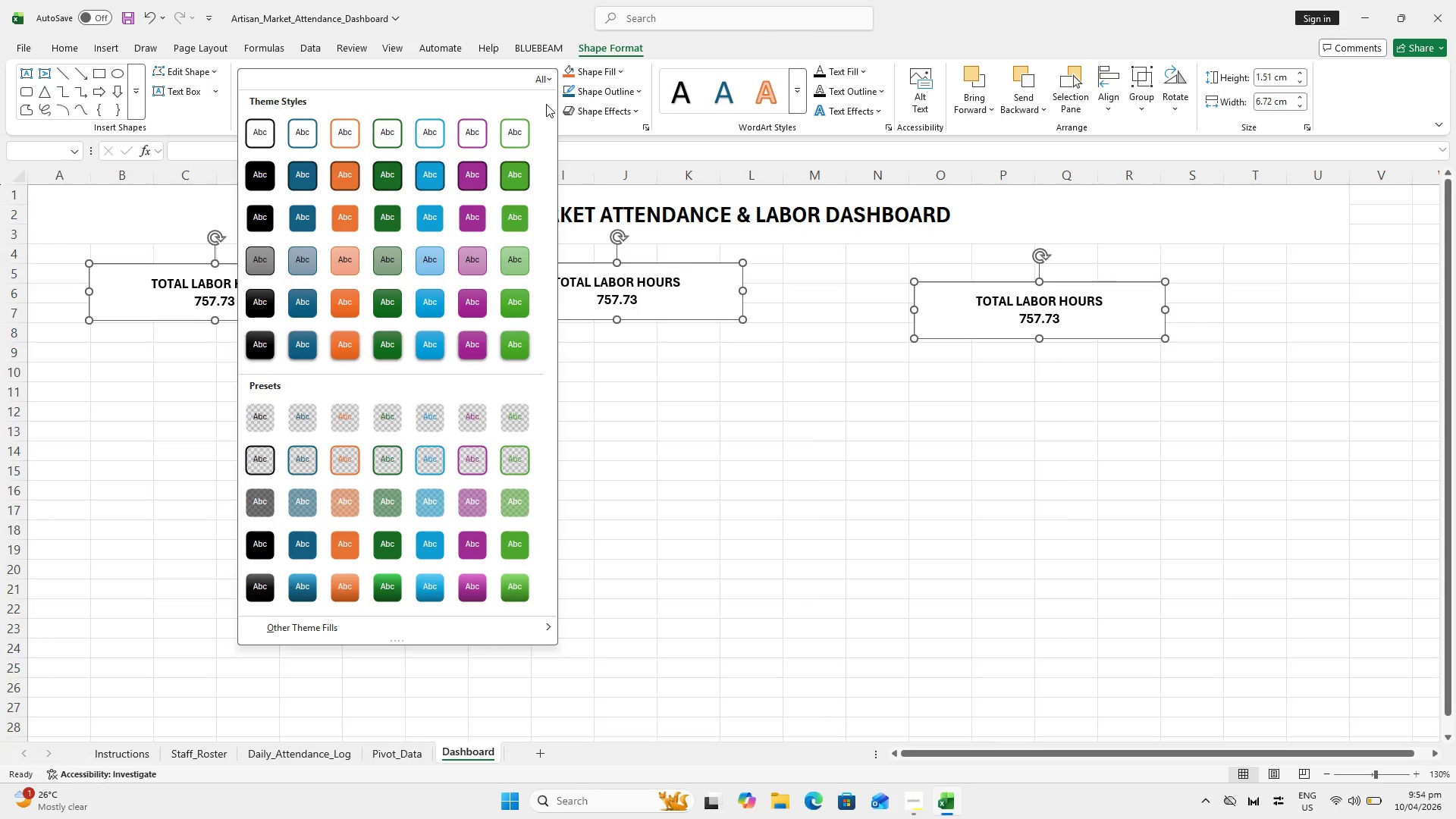 
left_click([546, 104])
 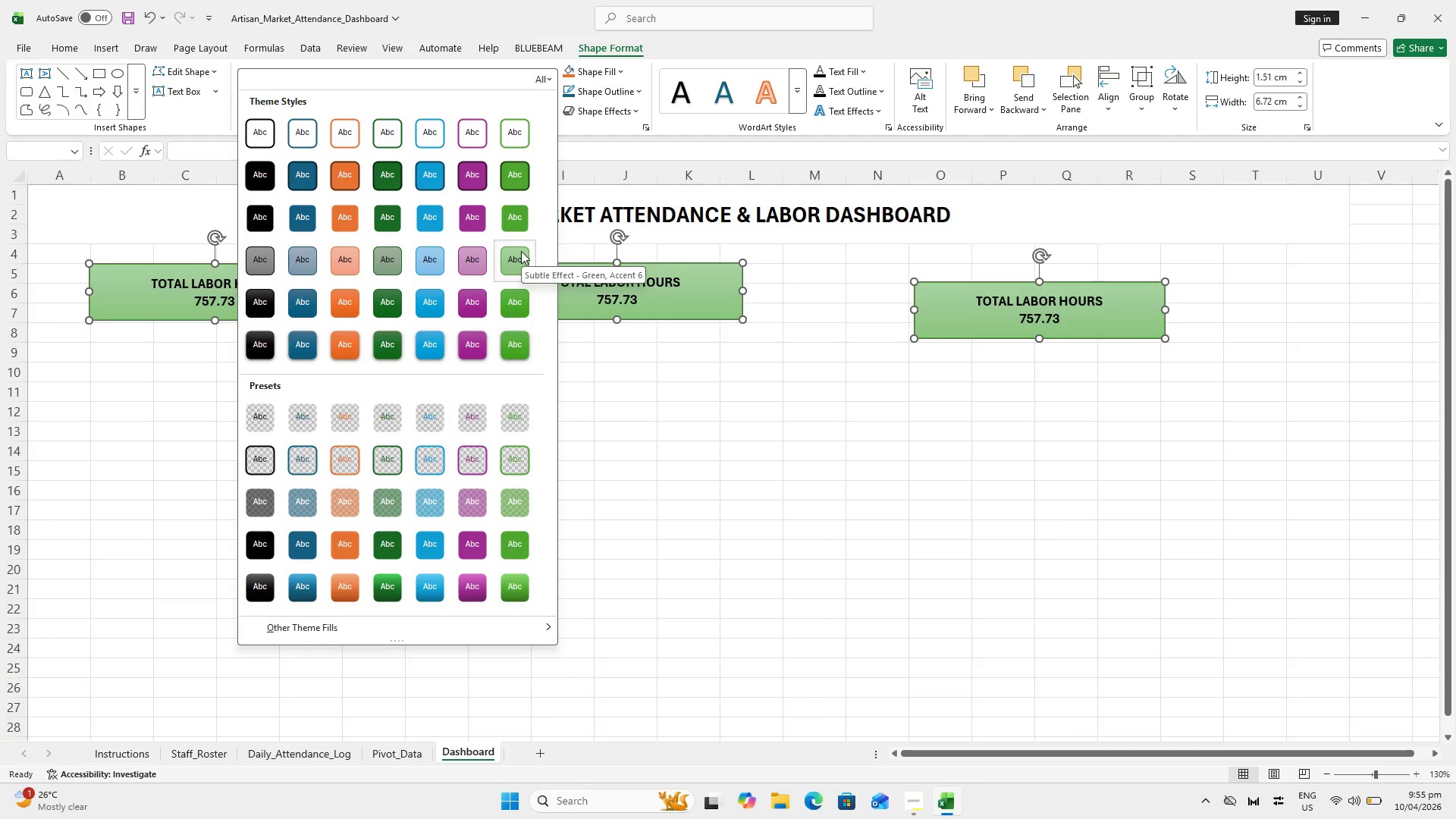 
wait(6.25)
 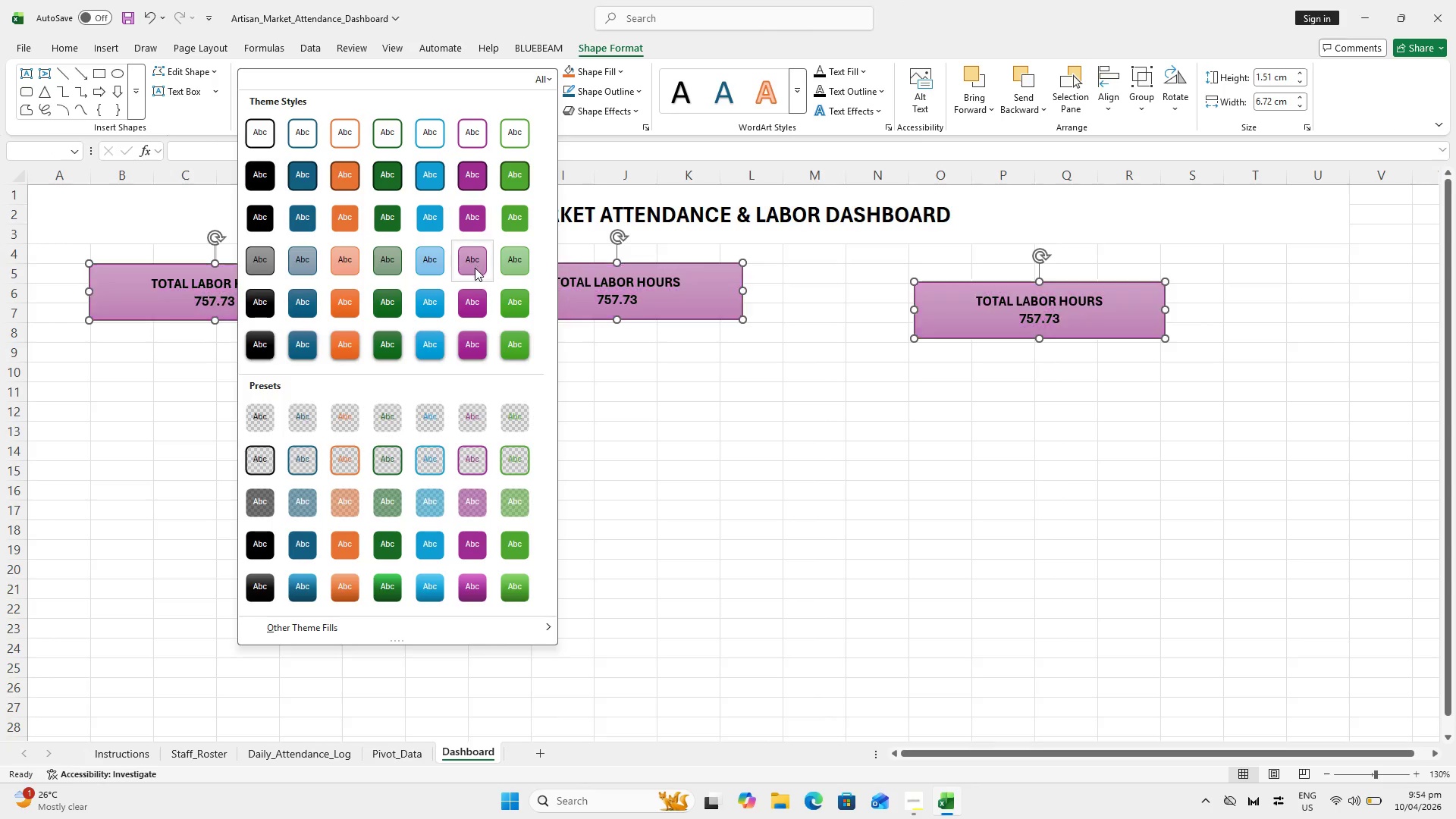 
mouse_move([422, 264])
 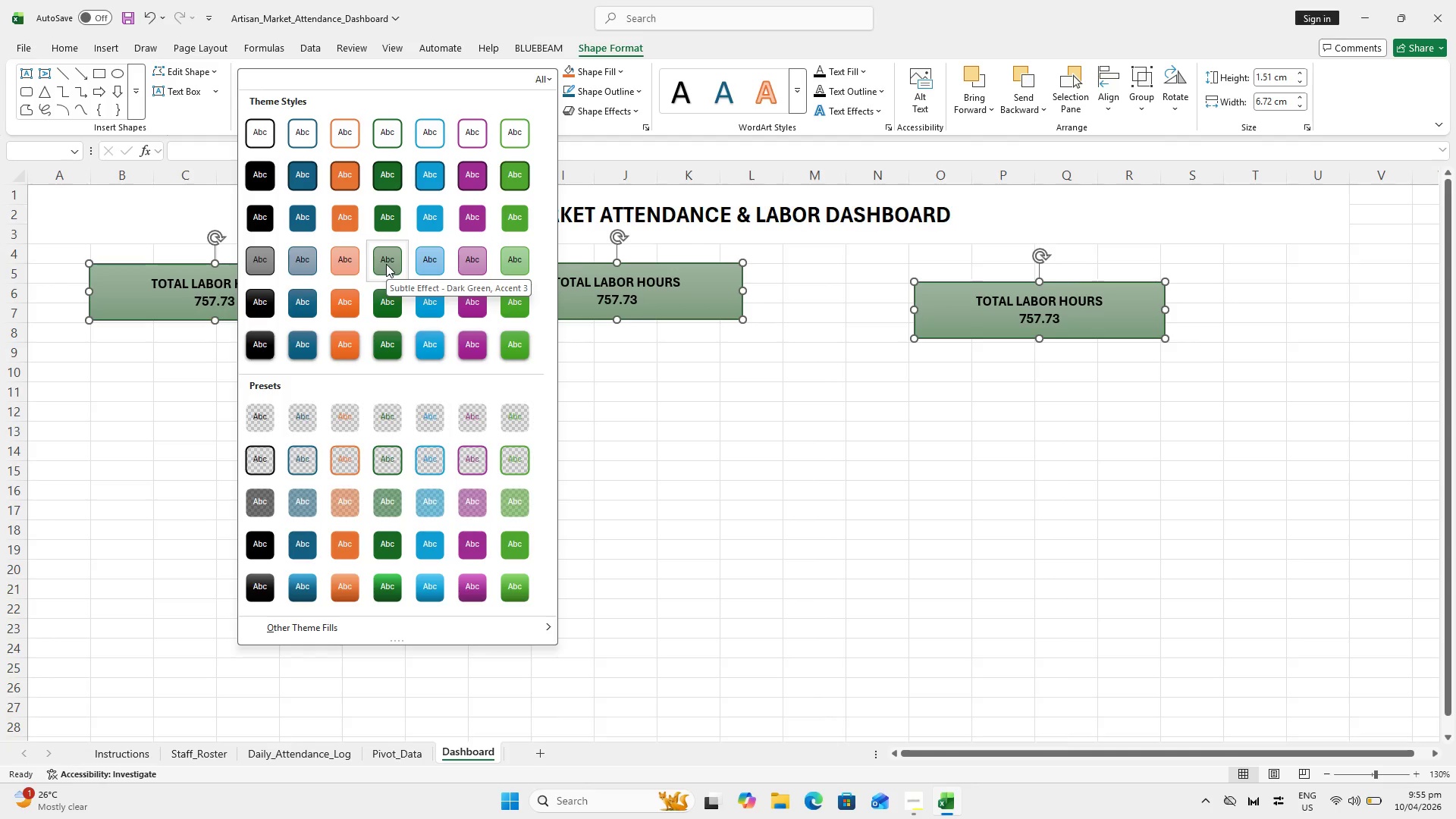 
mouse_move([406, 259])
 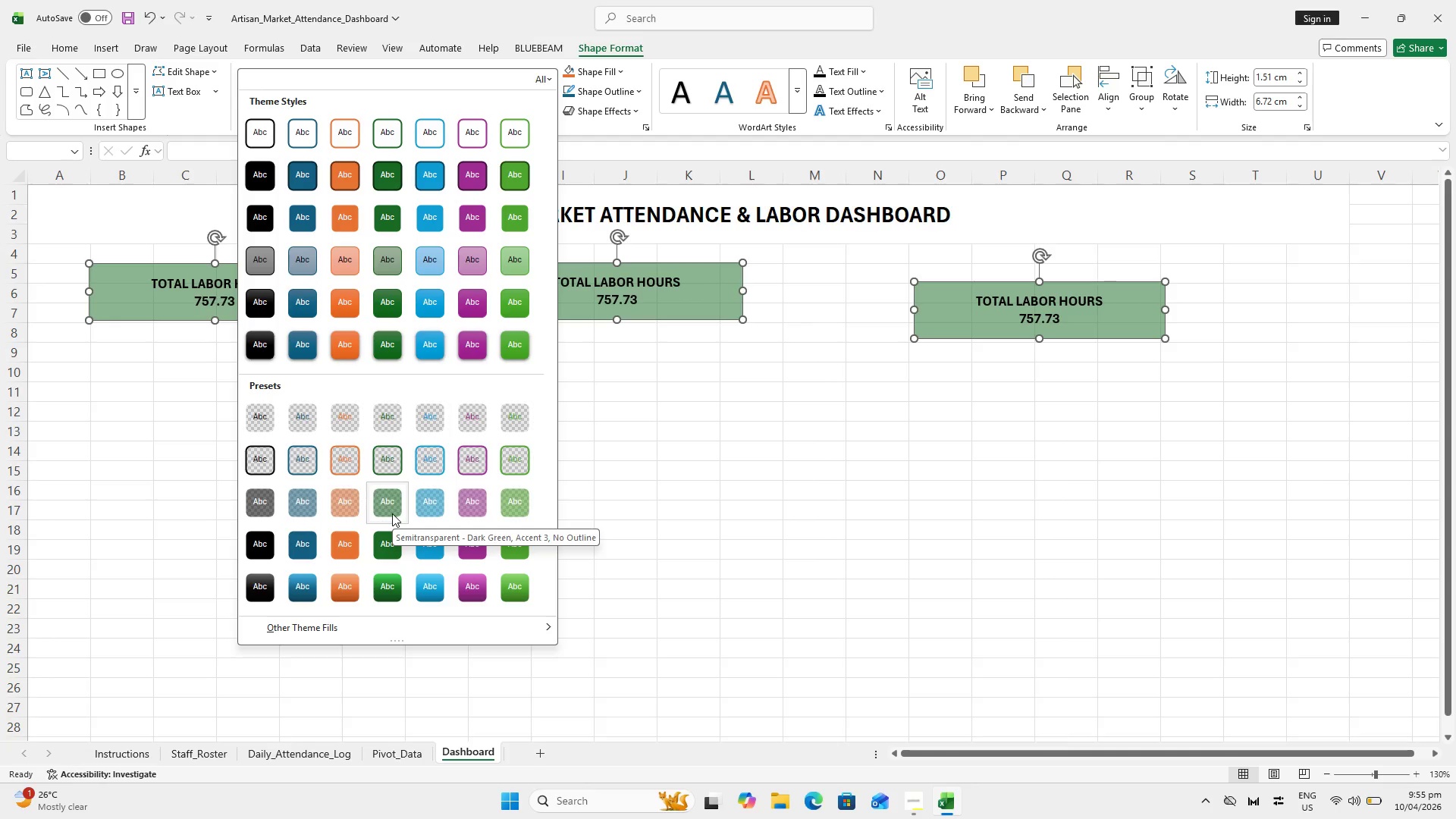 
wait(9.48)
 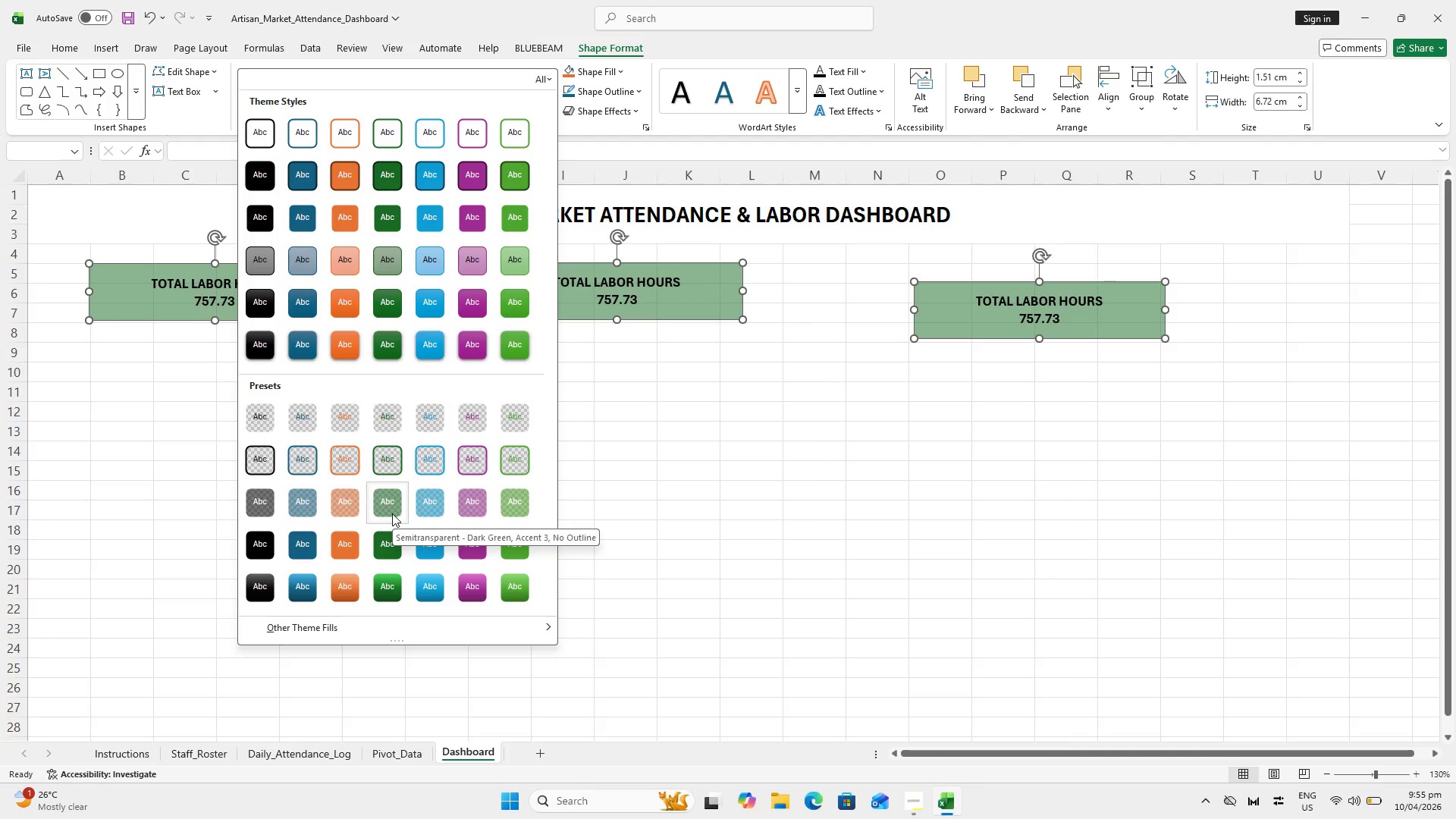 
left_click_drag(start_coordinate=[387, 243], to_coordinate=[388, 262])
 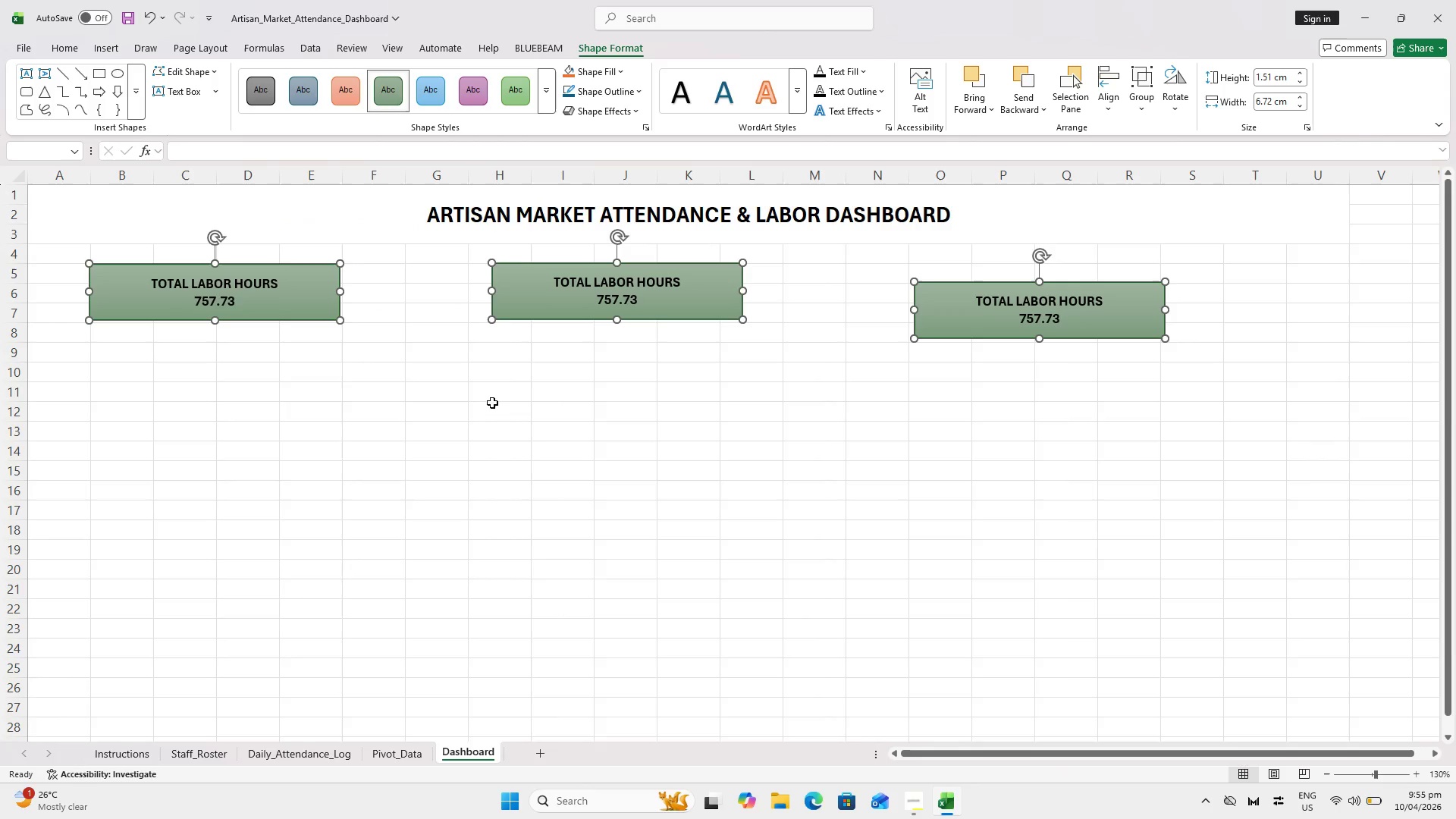 
left_click_drag(start_coordinate=[560, 457], to_coordinate=[569, 452])
 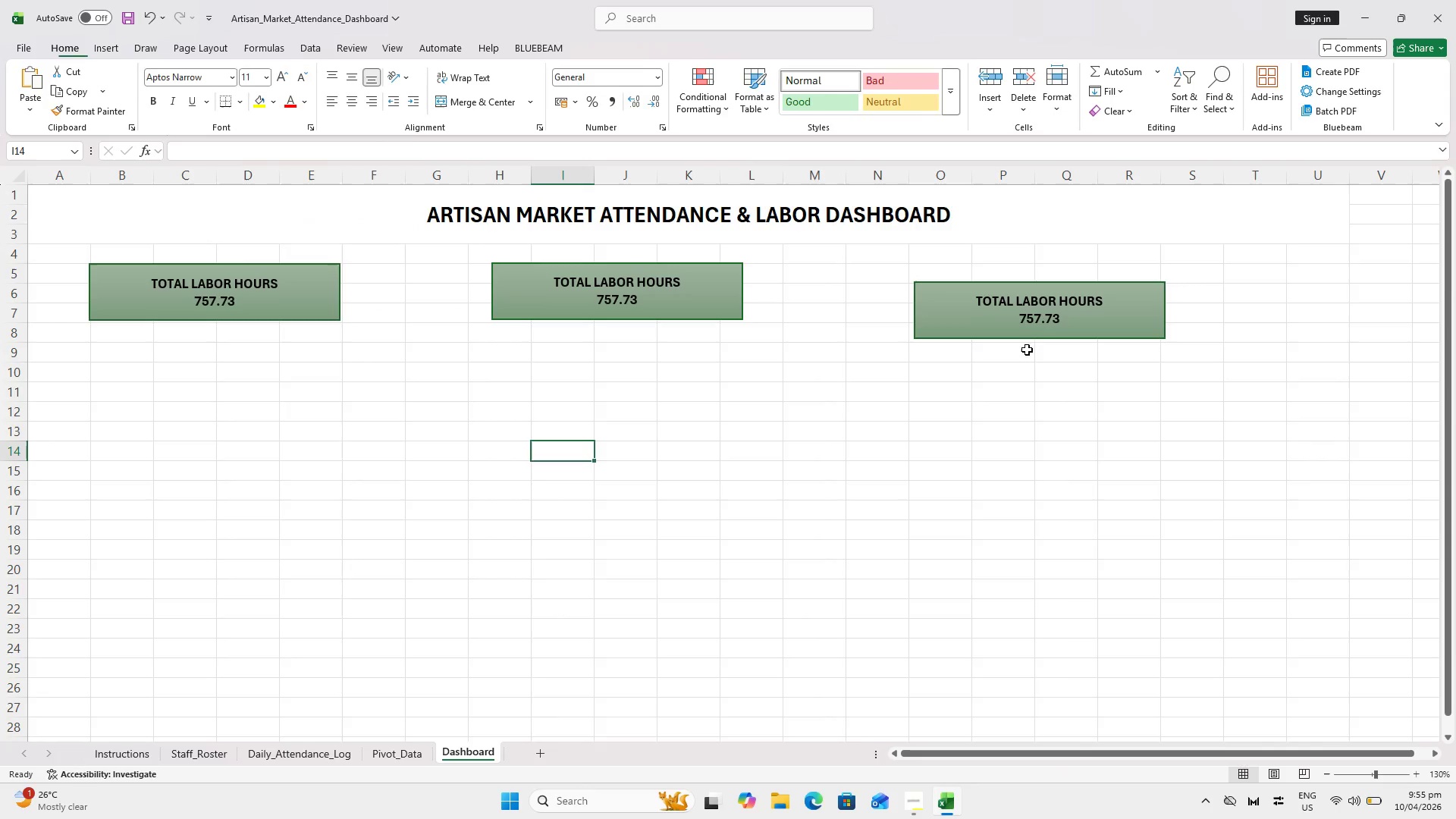 
left_click([901, 472])
 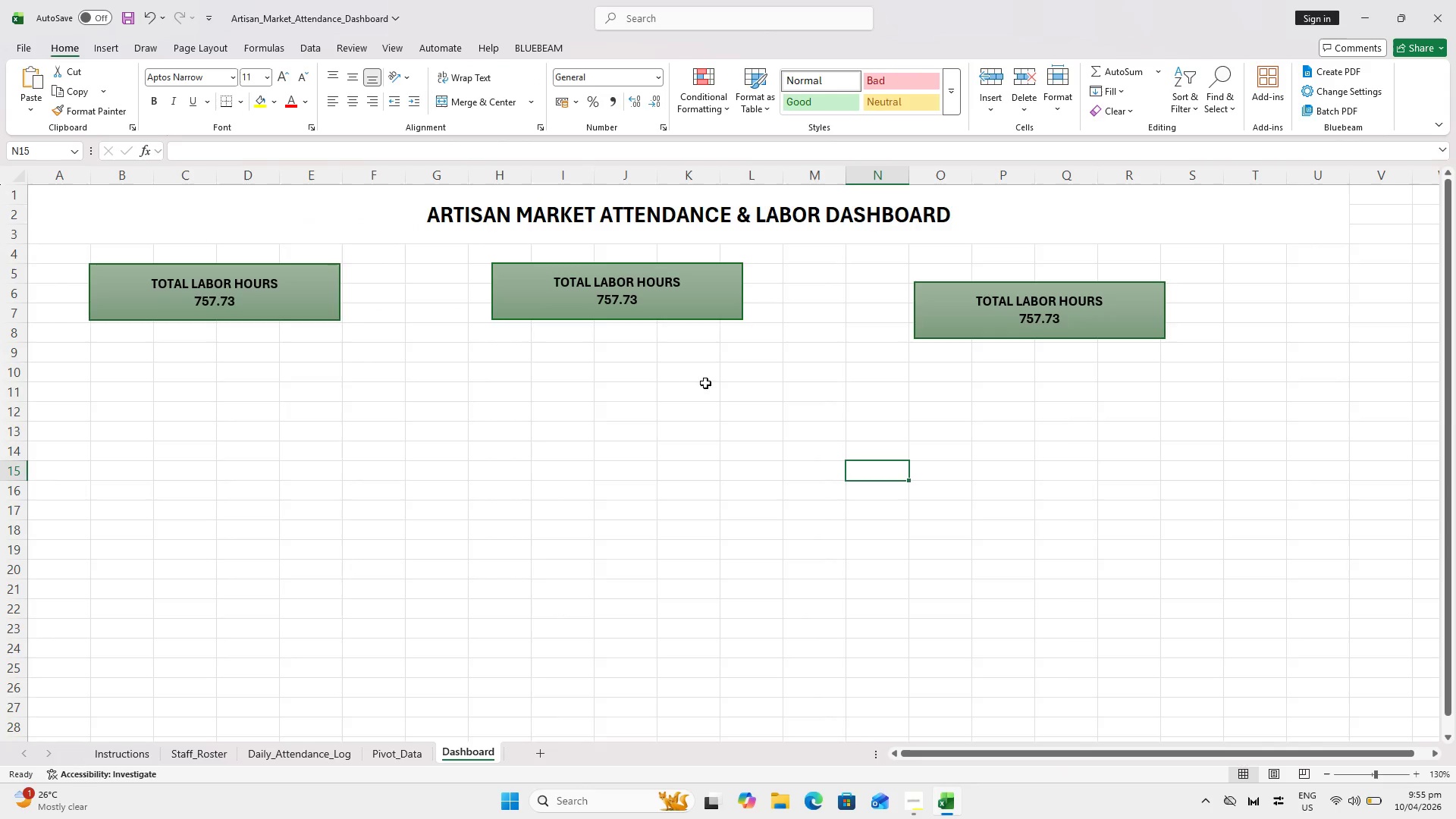 
left_click([576, 290])
 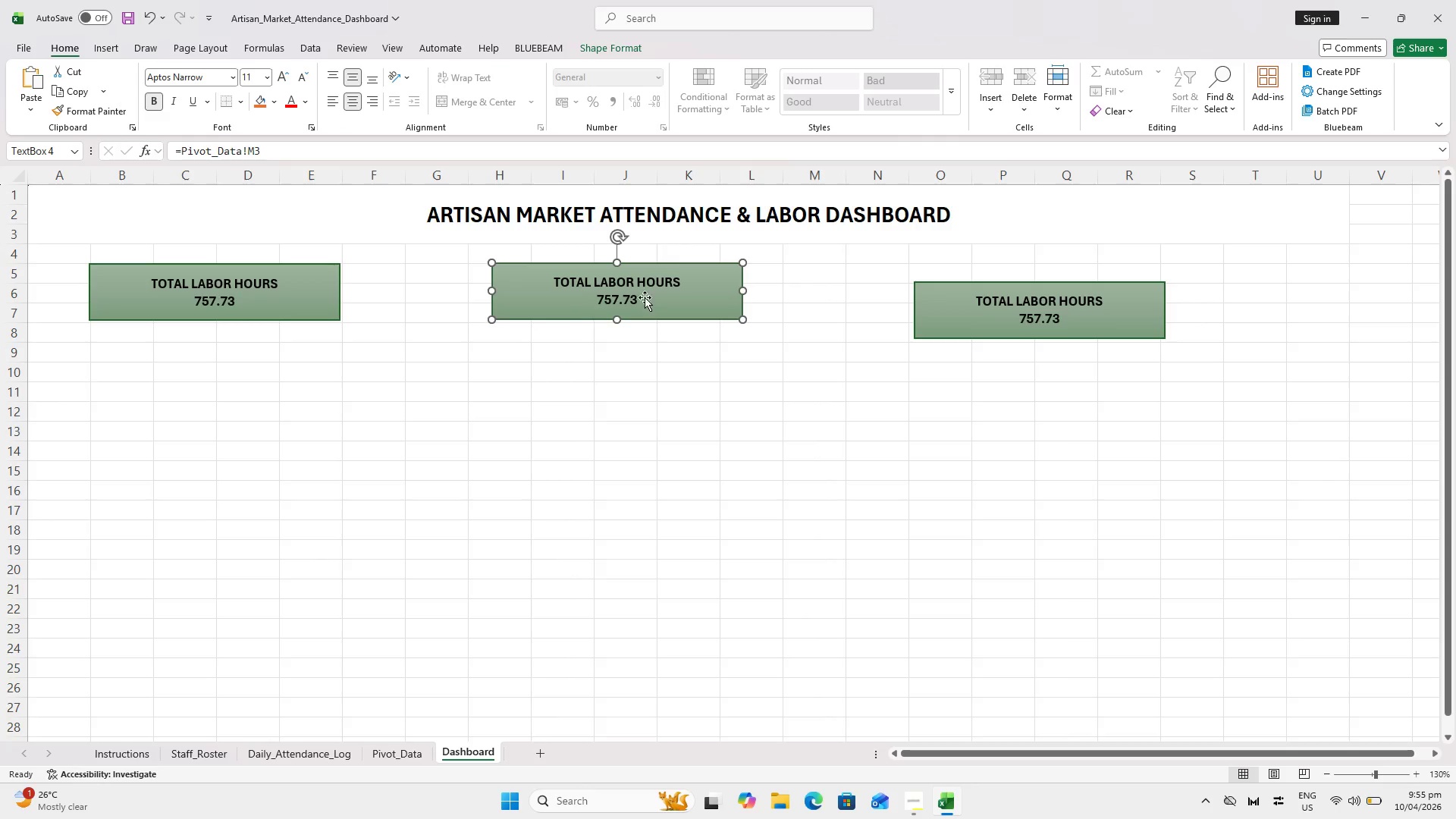 
double_click([656, 296])
 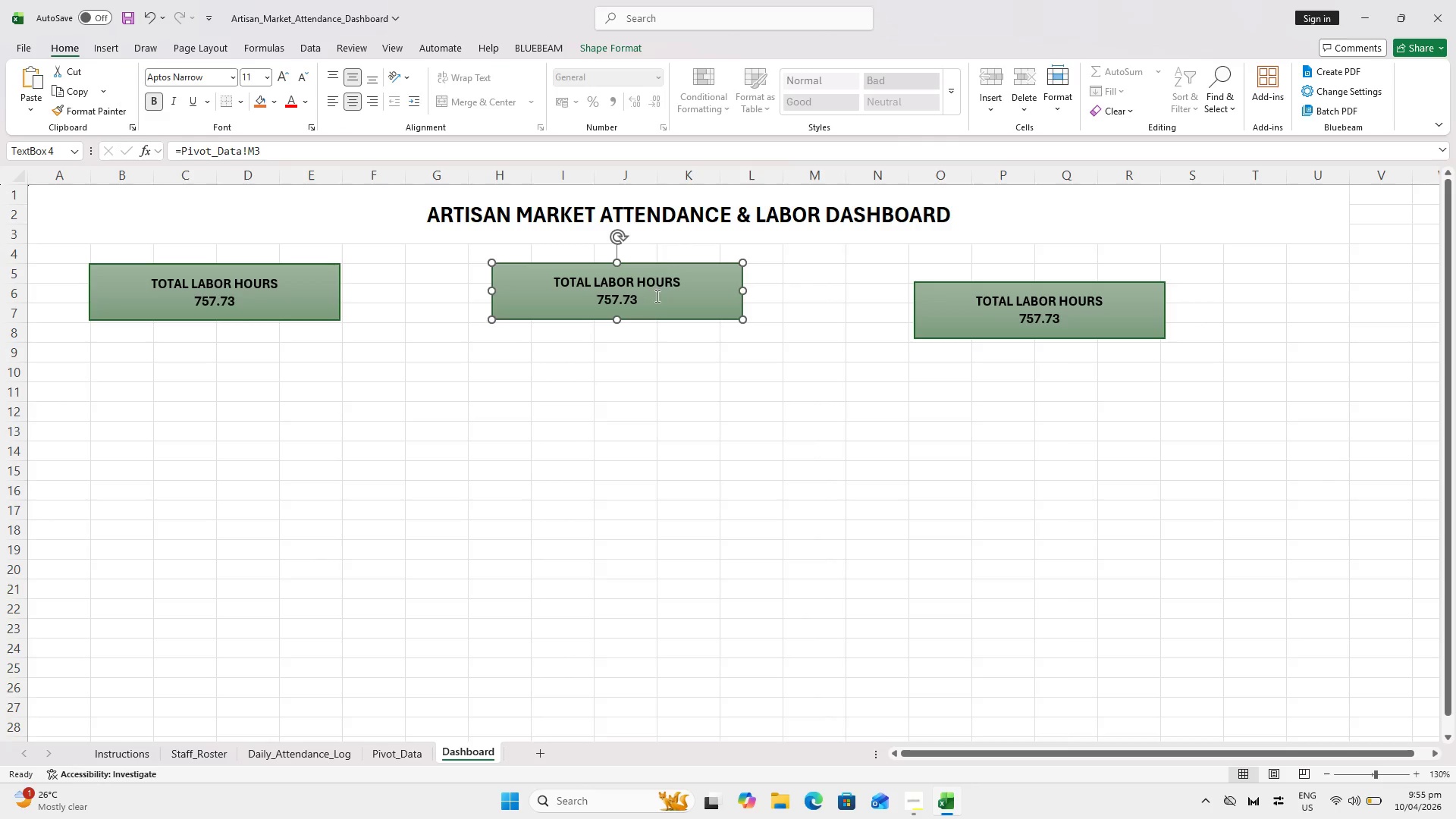 
triple_click([656, 296])
 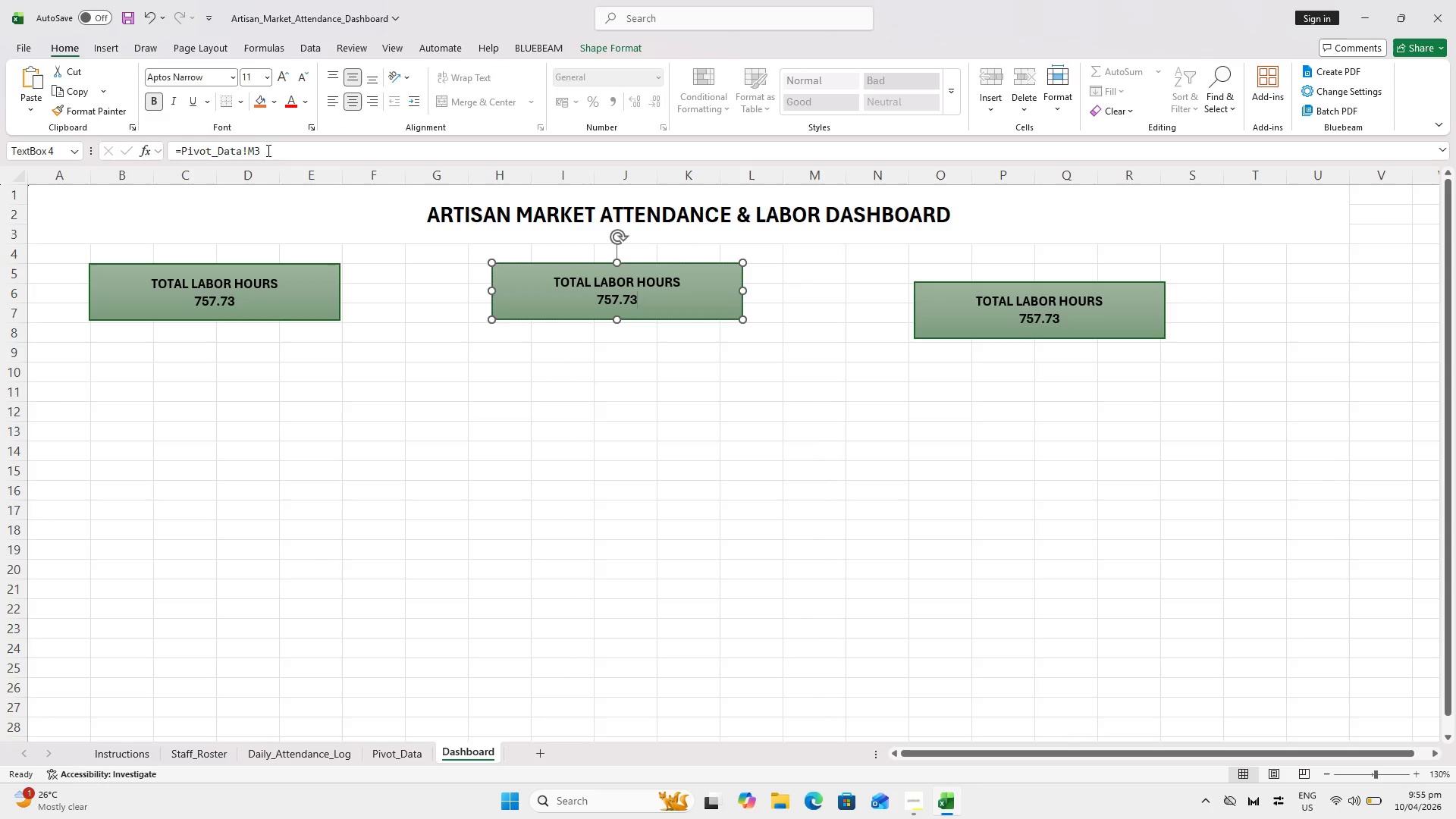 
left_click_drag(start_coordinate=[280, 149], to_coordinate=[51, 152])
 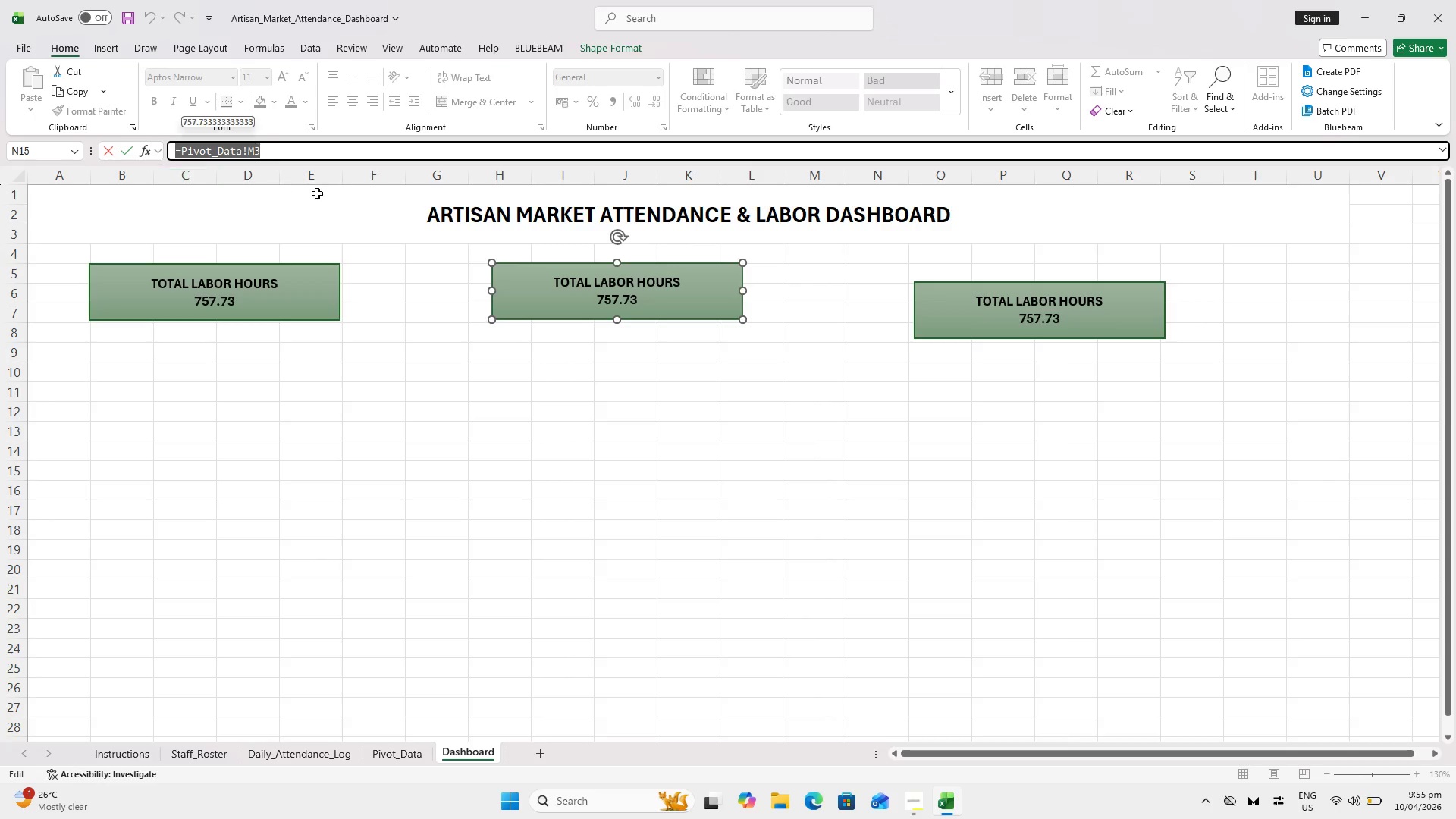 
key(Equal)
 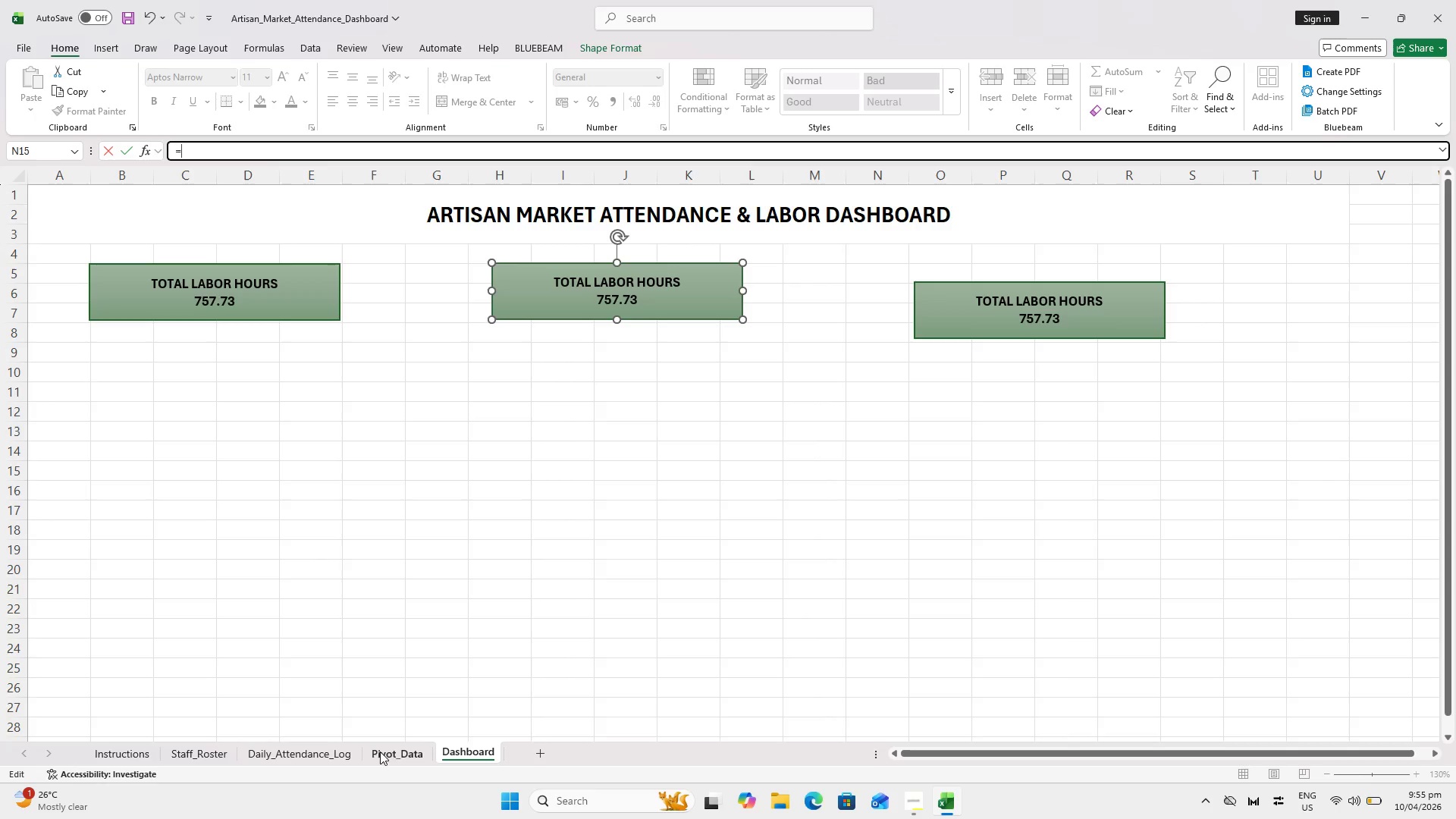 
left_click([400, 748])
 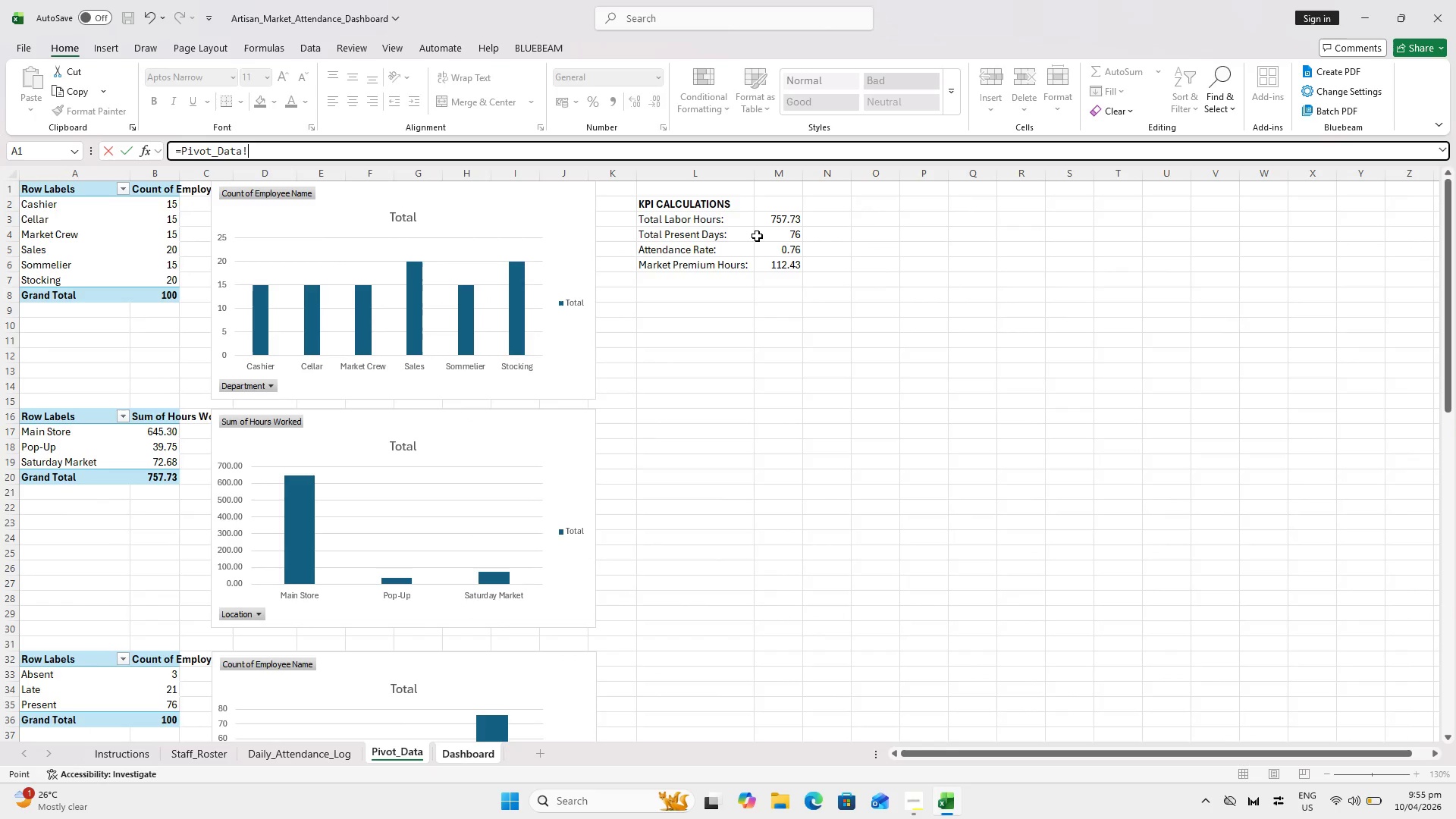 
left_click([764, 231])
 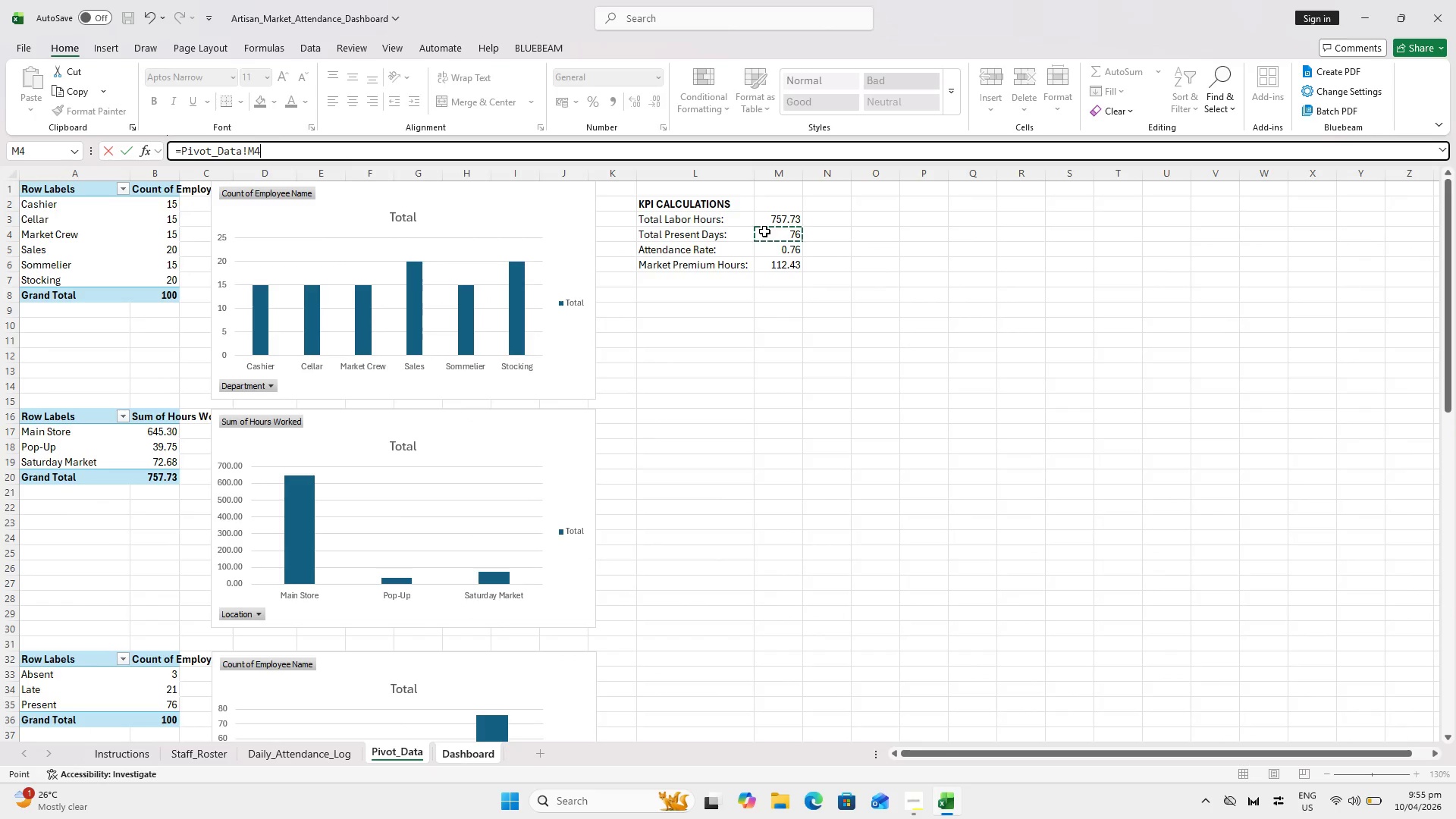 
key(Enter)
 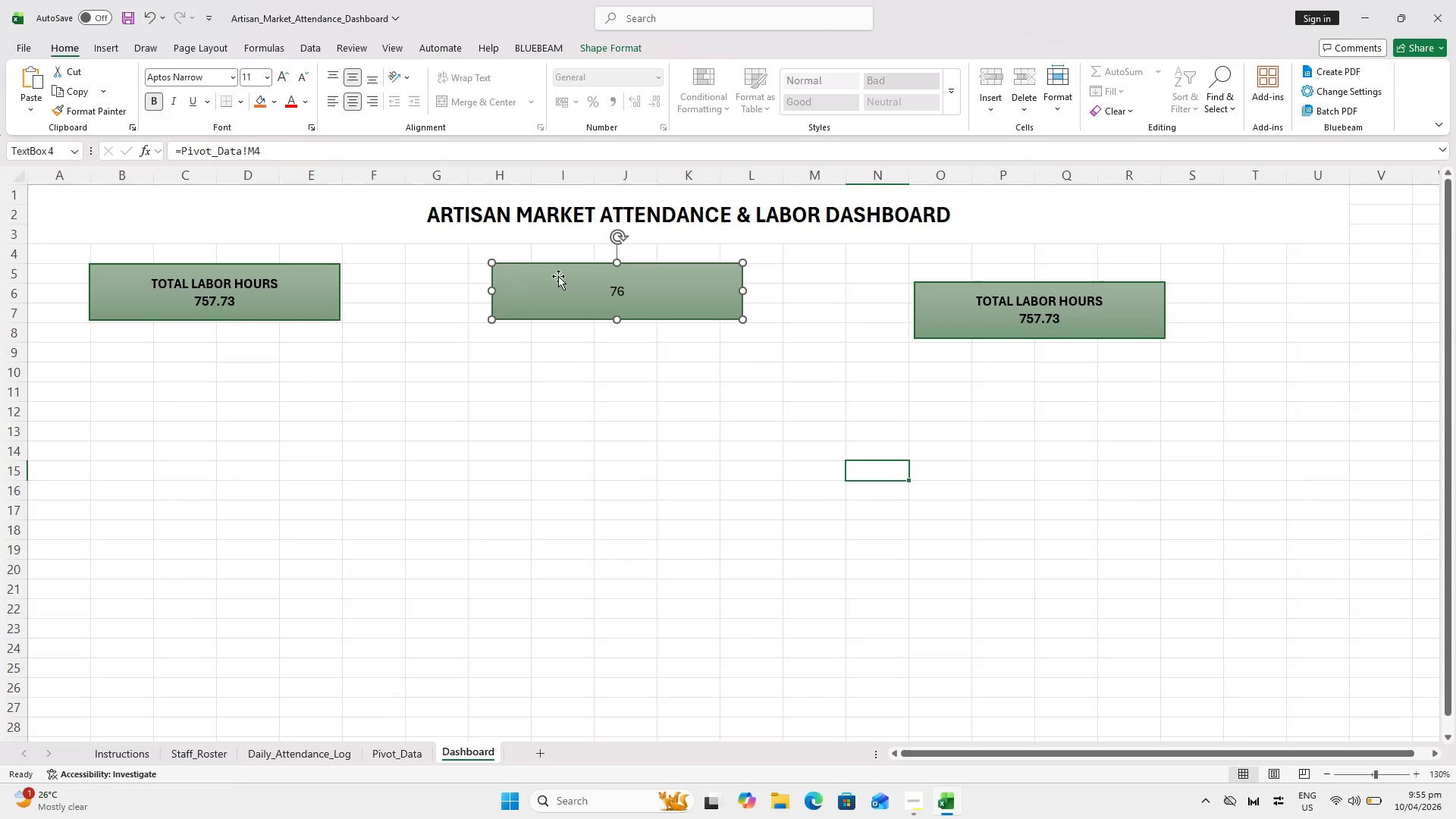 
double_click([561, 276])
 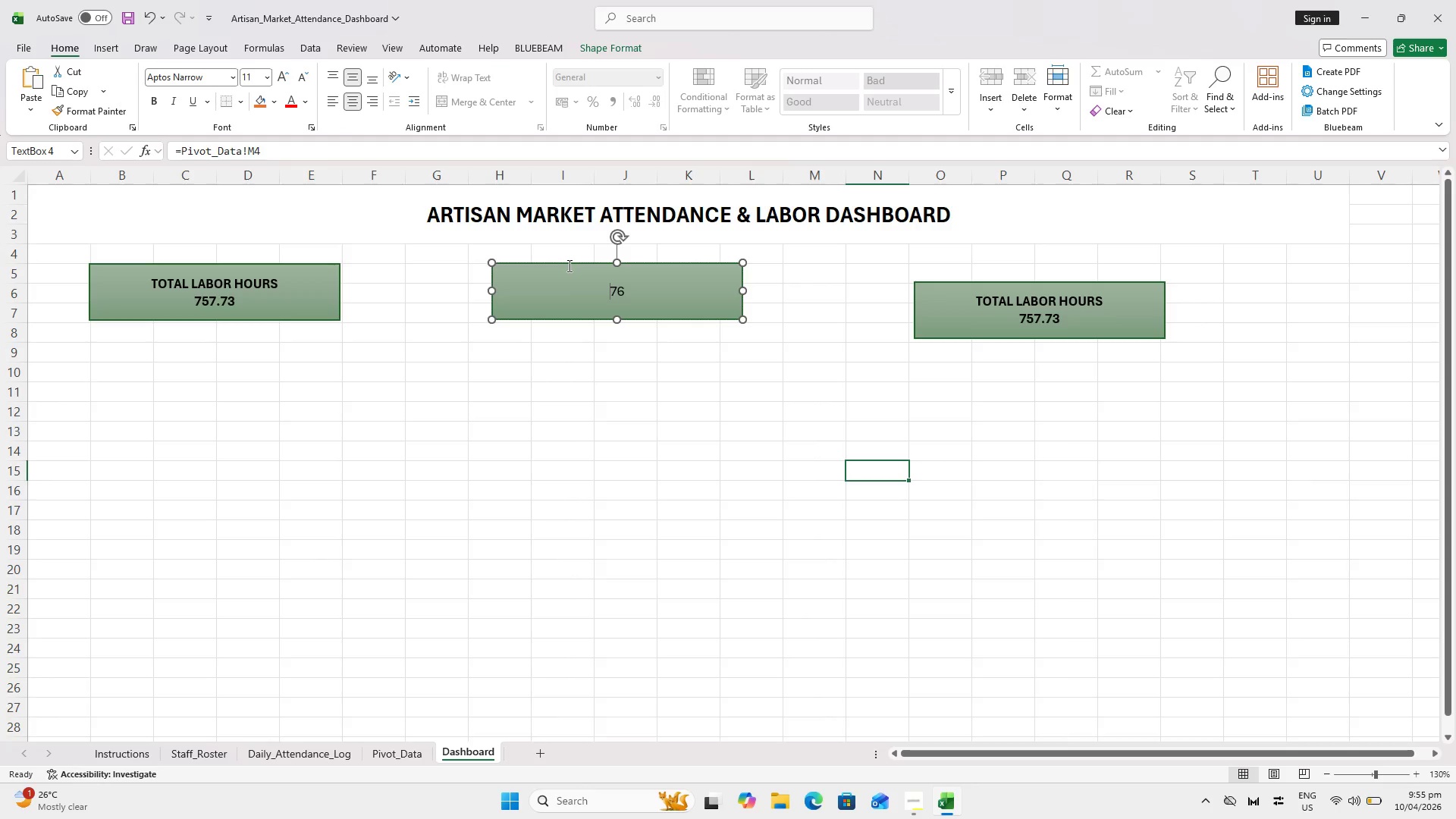 
key(Shift+Enter)
 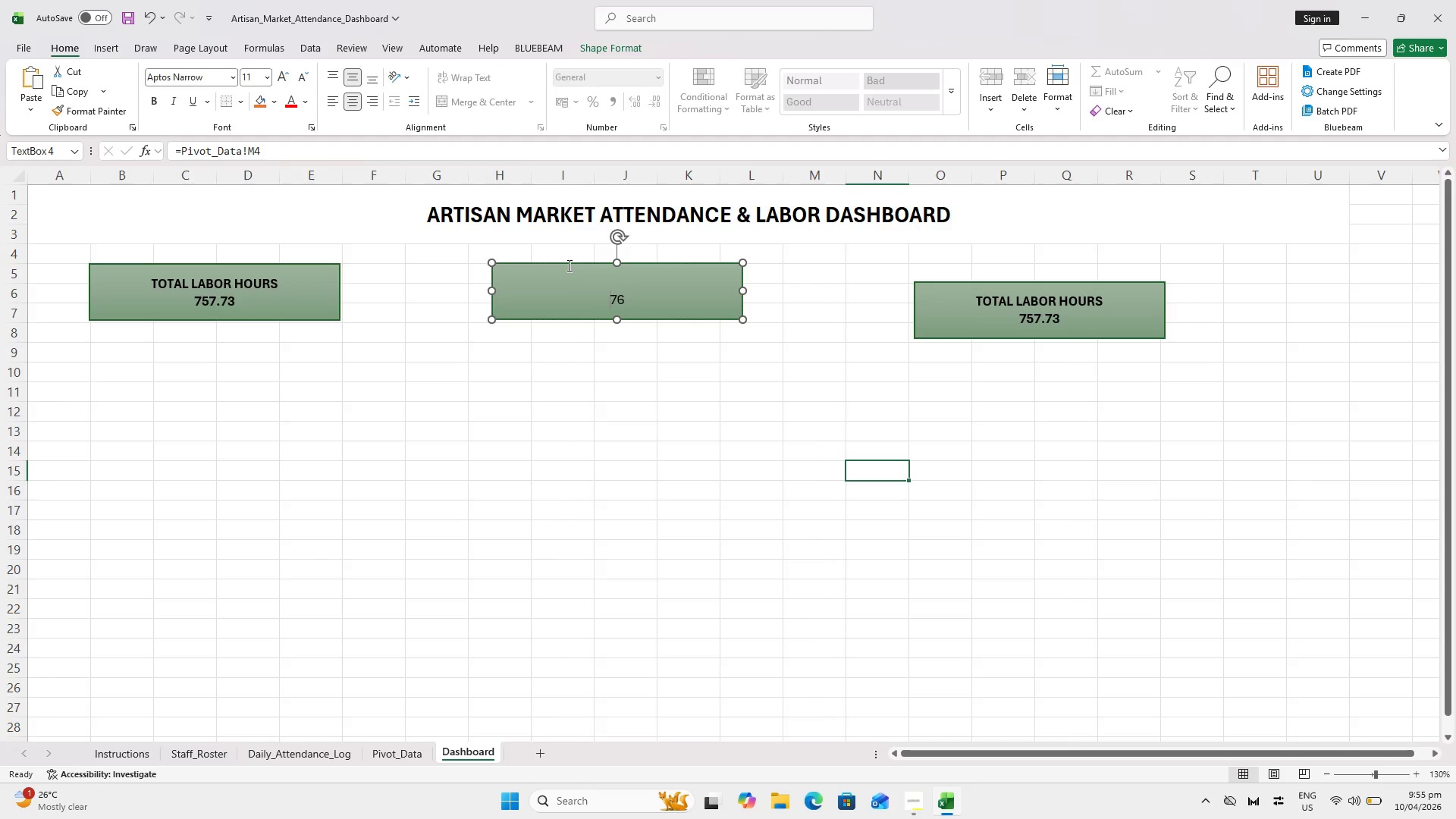 
key(ArrowUp)
 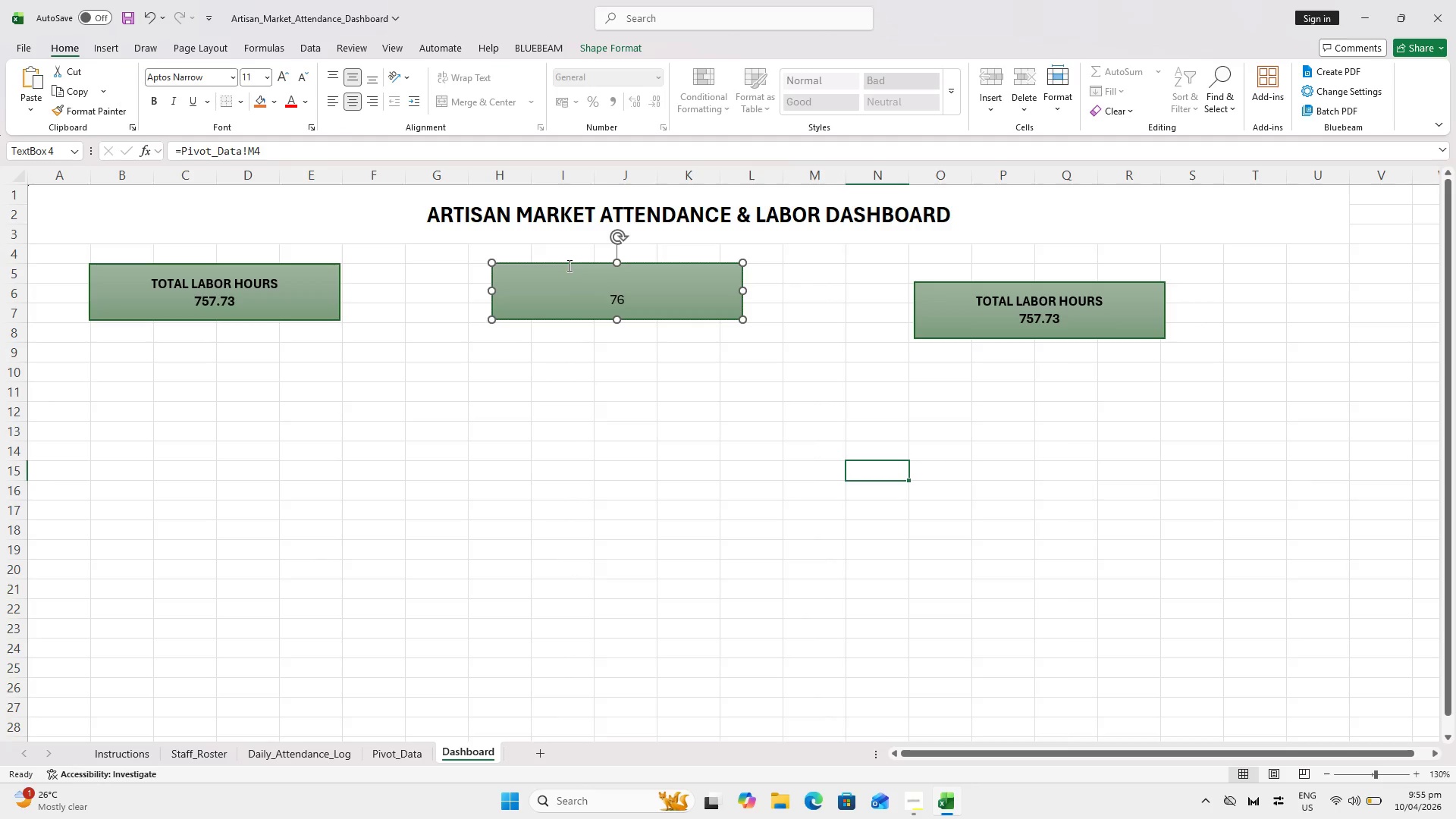 
type(TOTAL PRESENT Da)
key(Backspace)
type(AYS)
 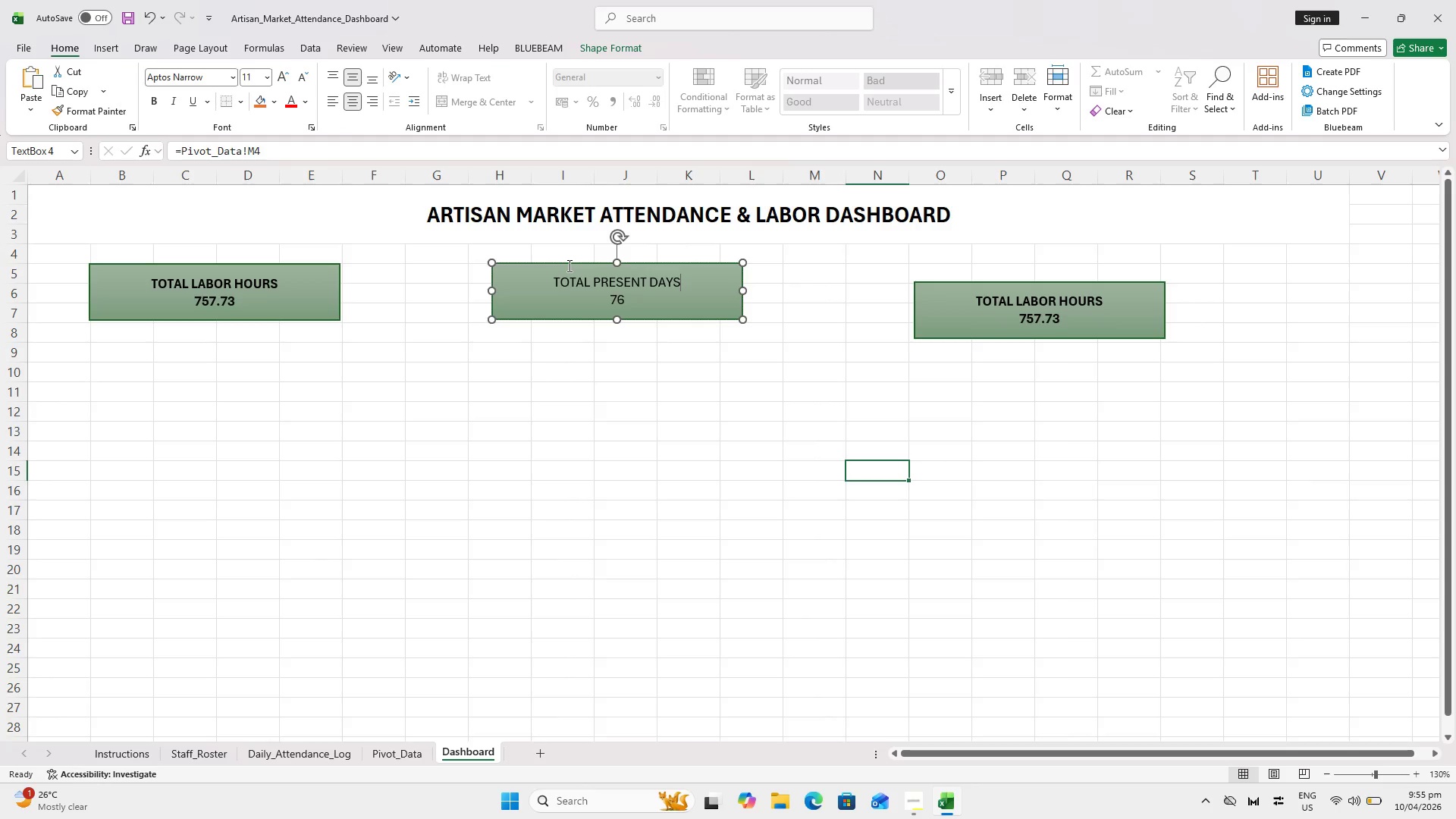 
key(Control+A)
 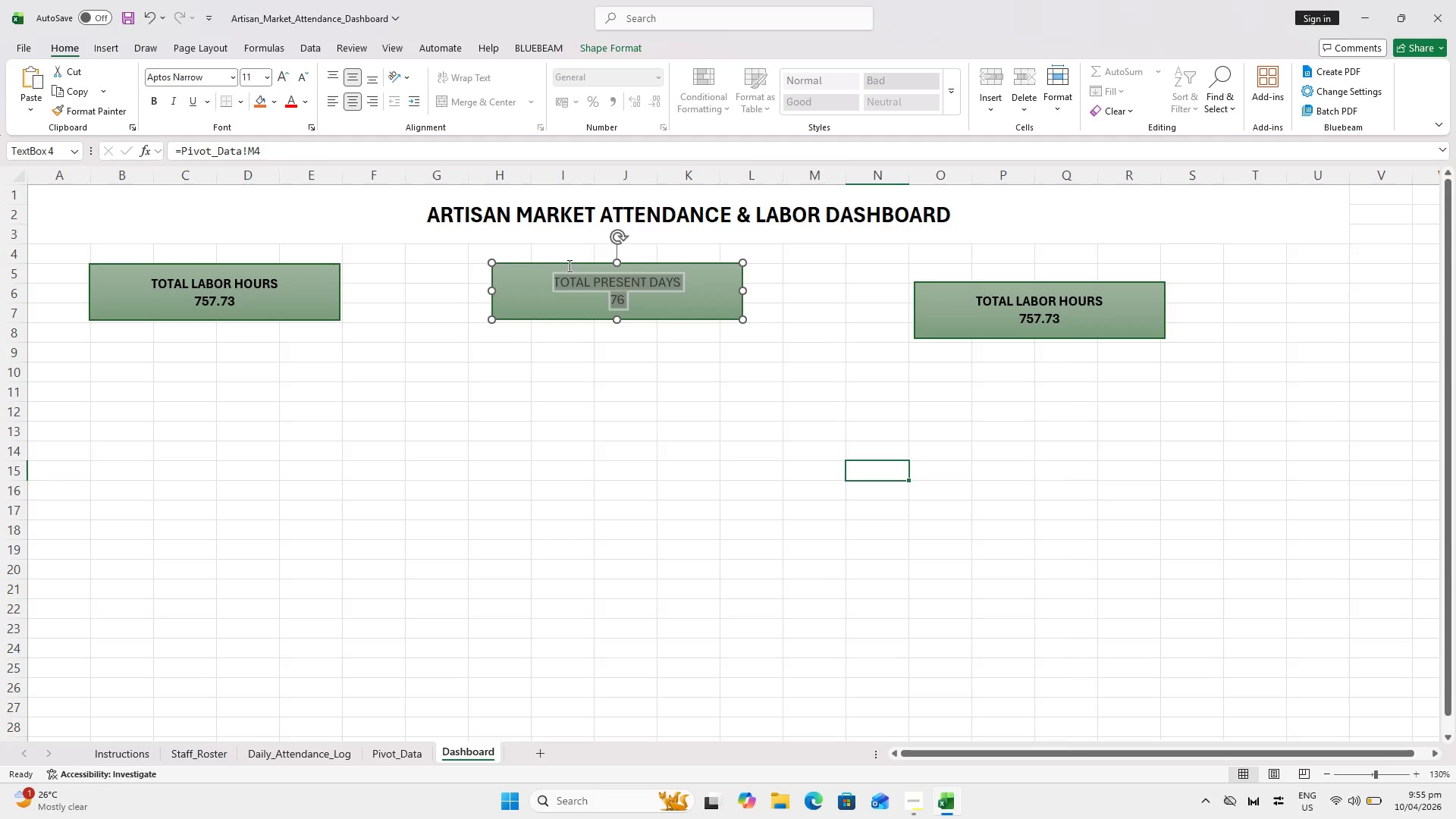 
key(Control+B)
 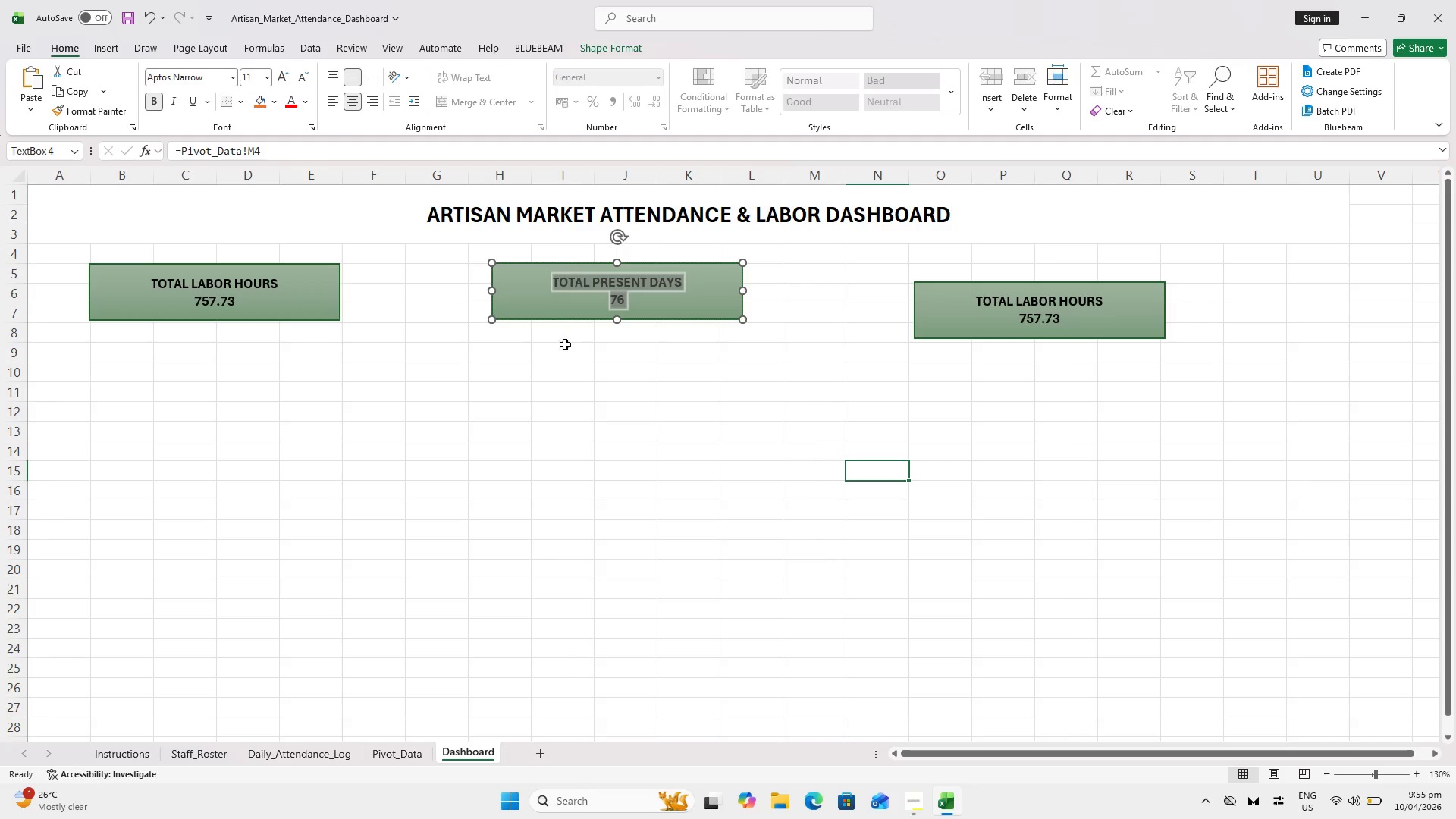 
left_click([584, 386])
 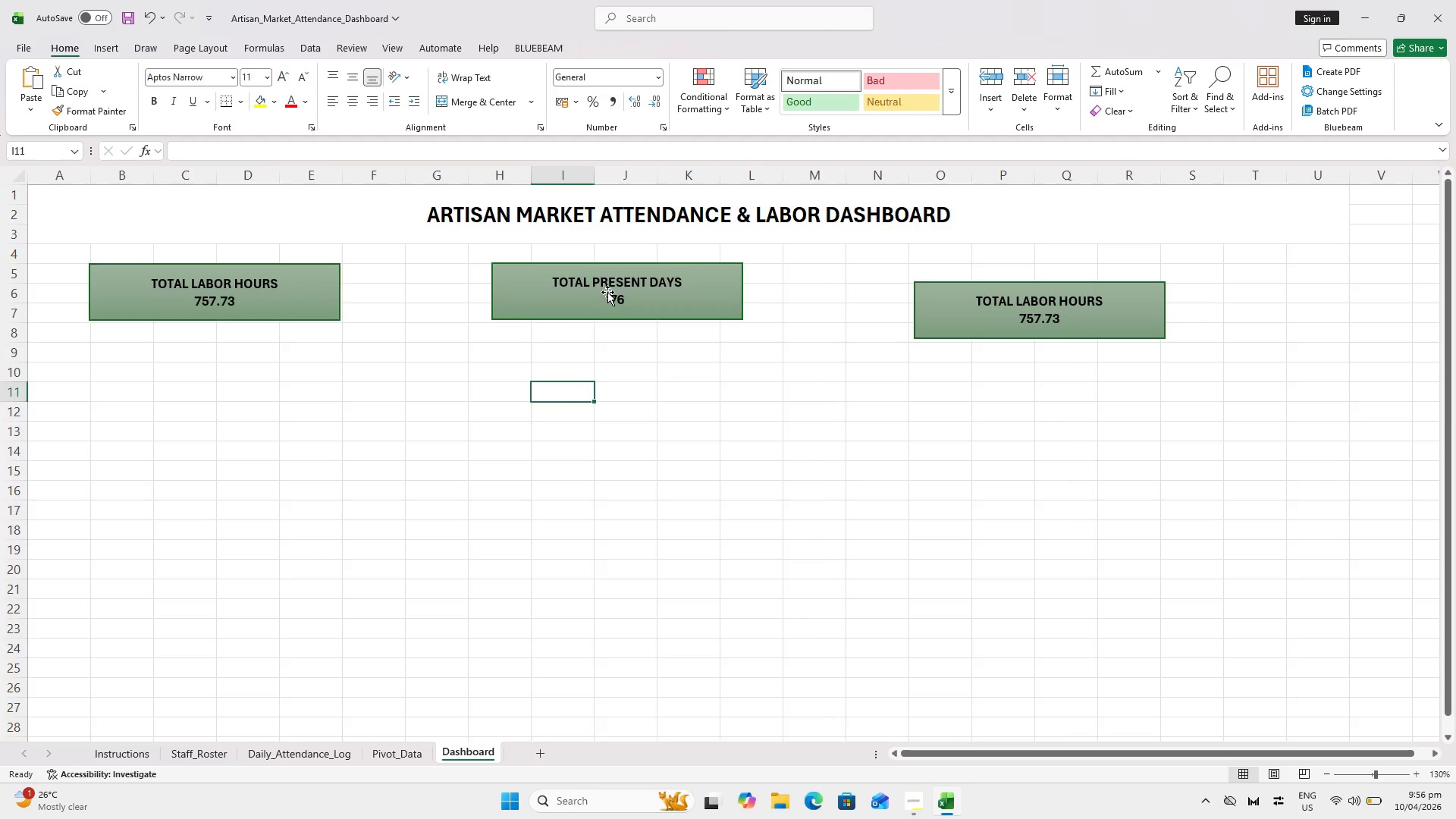 
wait(7.5)
 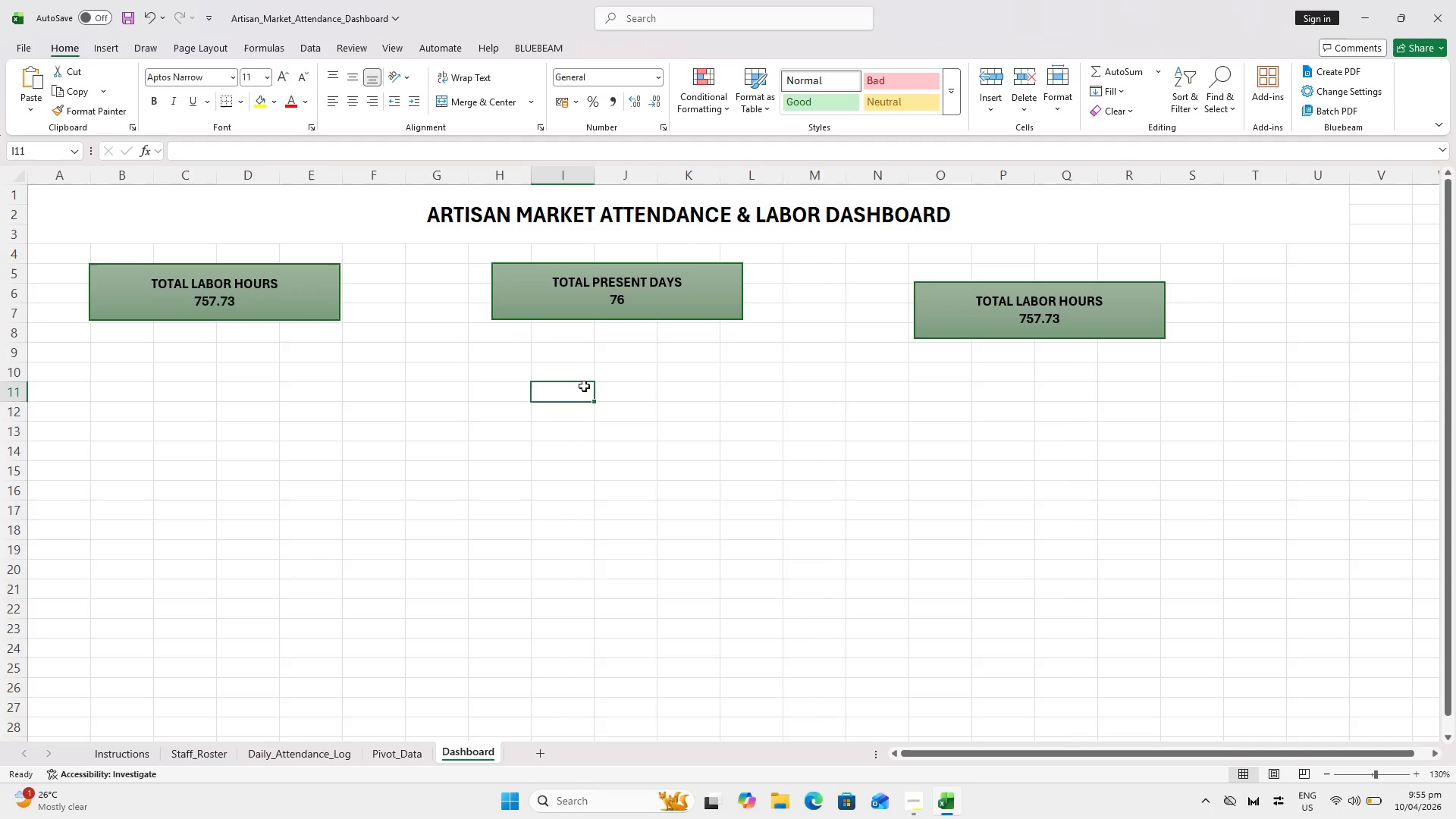 
double_click([617, 290])
 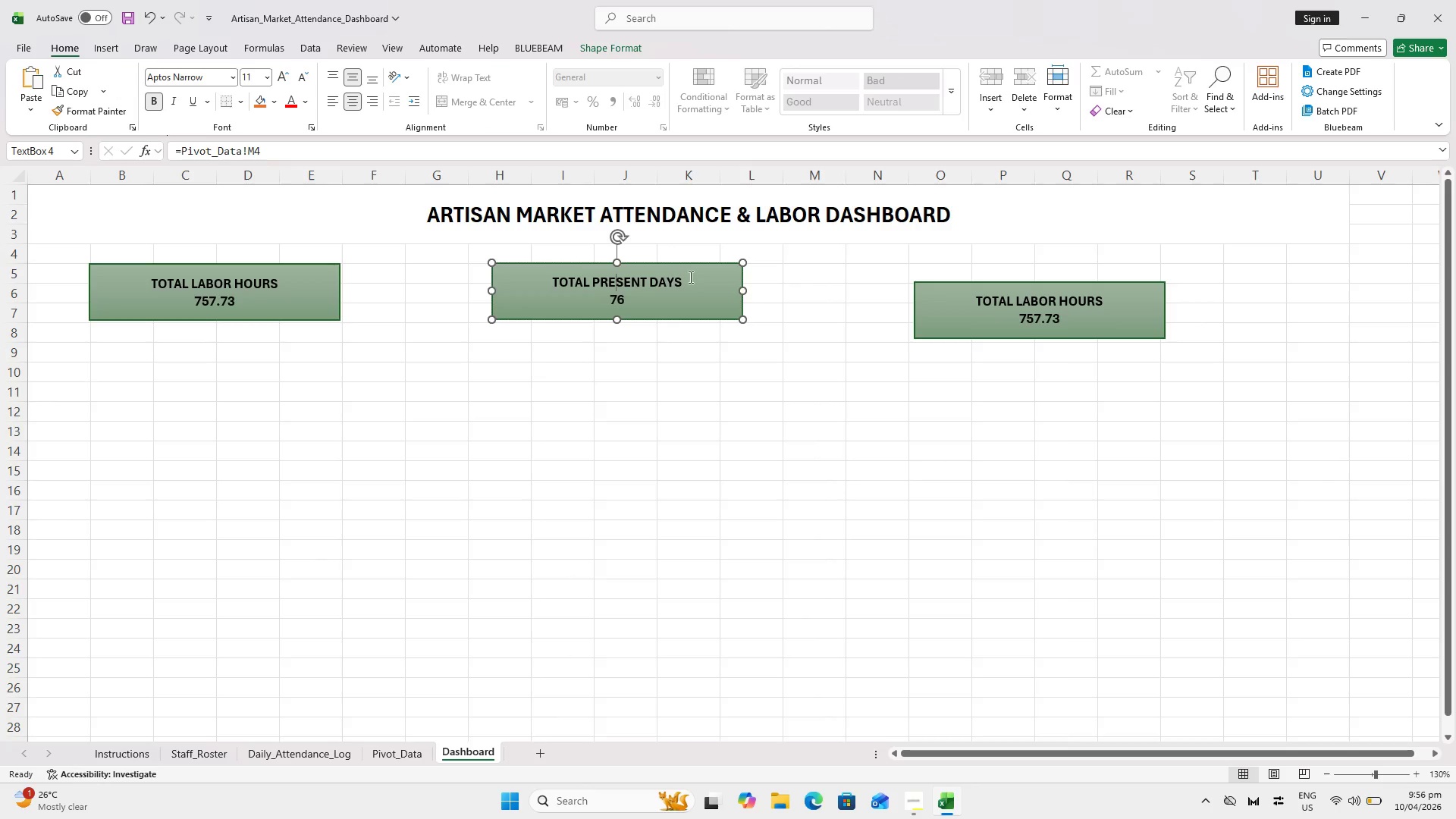 
left_click_drag(start_coordinate=[689, 277], to_coordinate=[523, 279])
 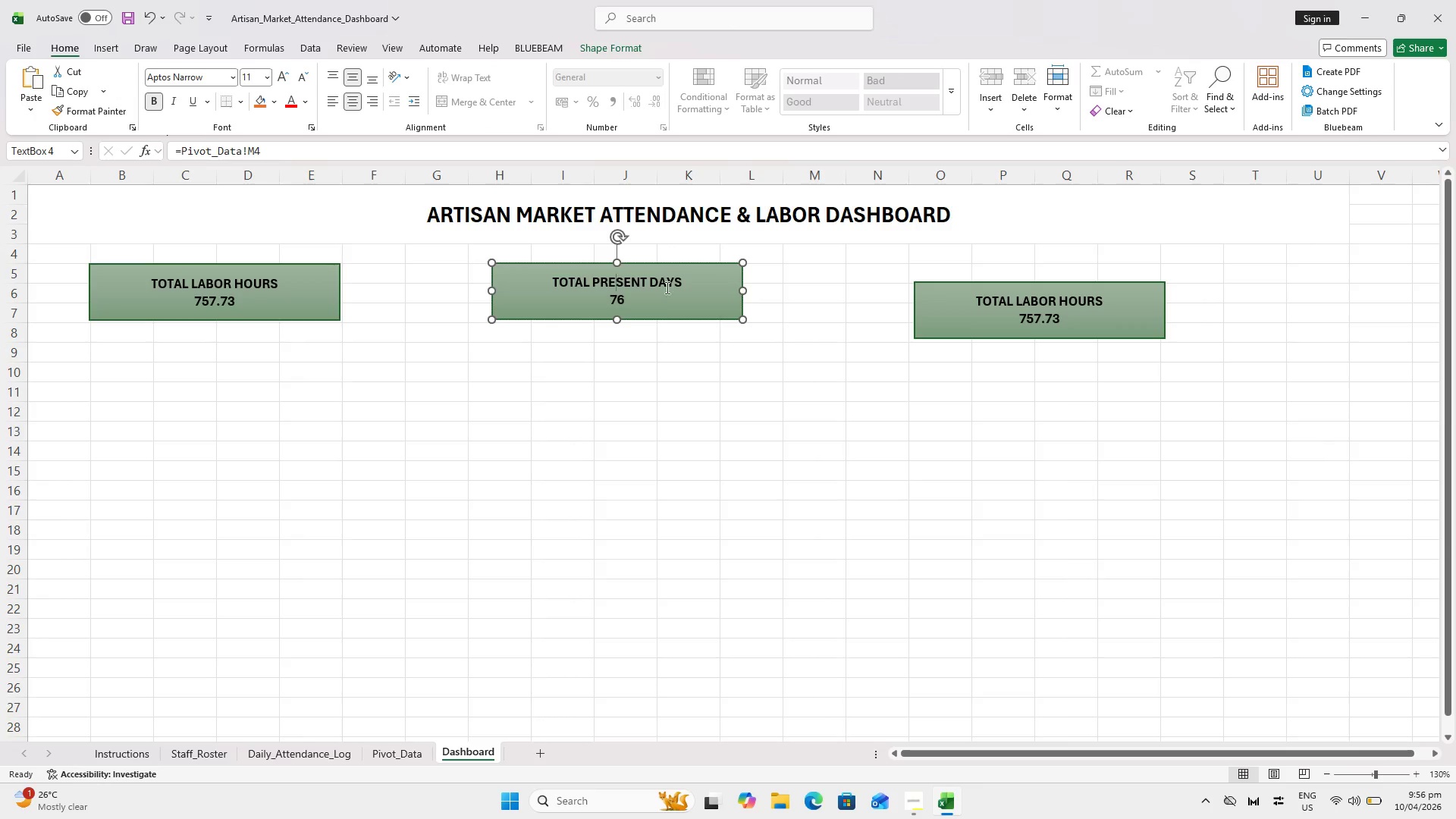 
left_click_drag(start_coordinate=[687, 282], to_coordinate=[573, 277])
 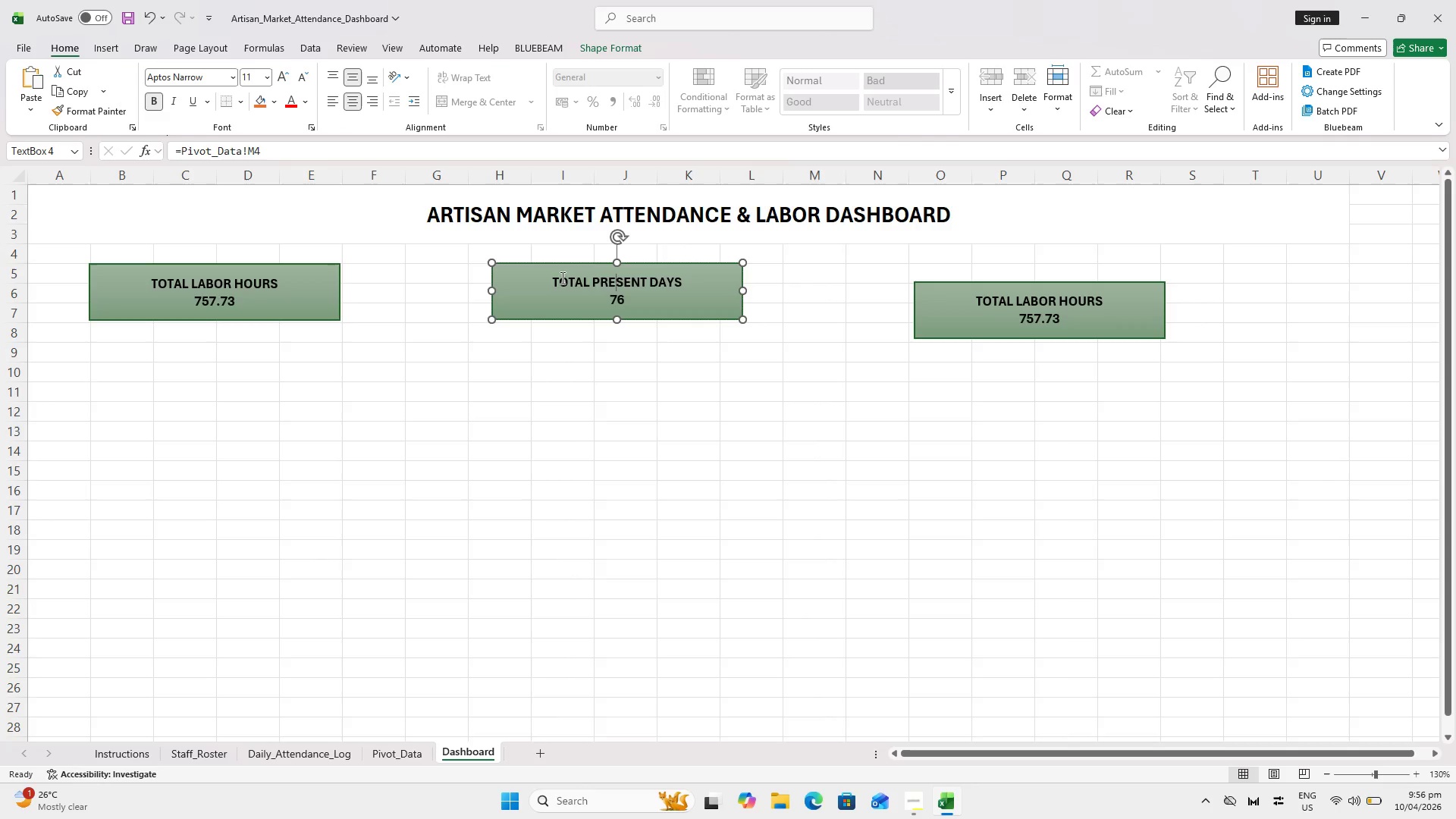 
left_click([561, 278])
 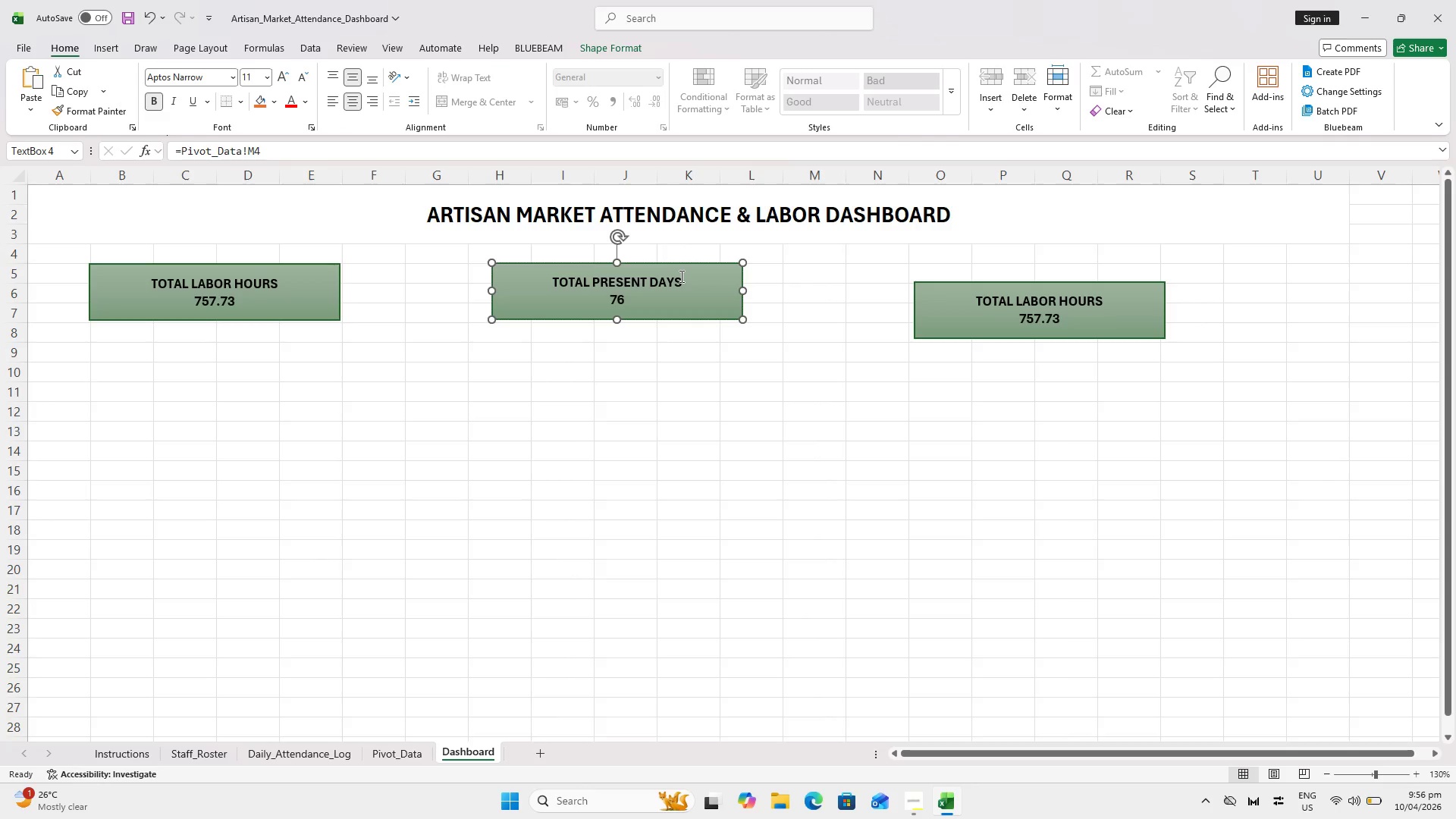 
double_click([680, 278])
 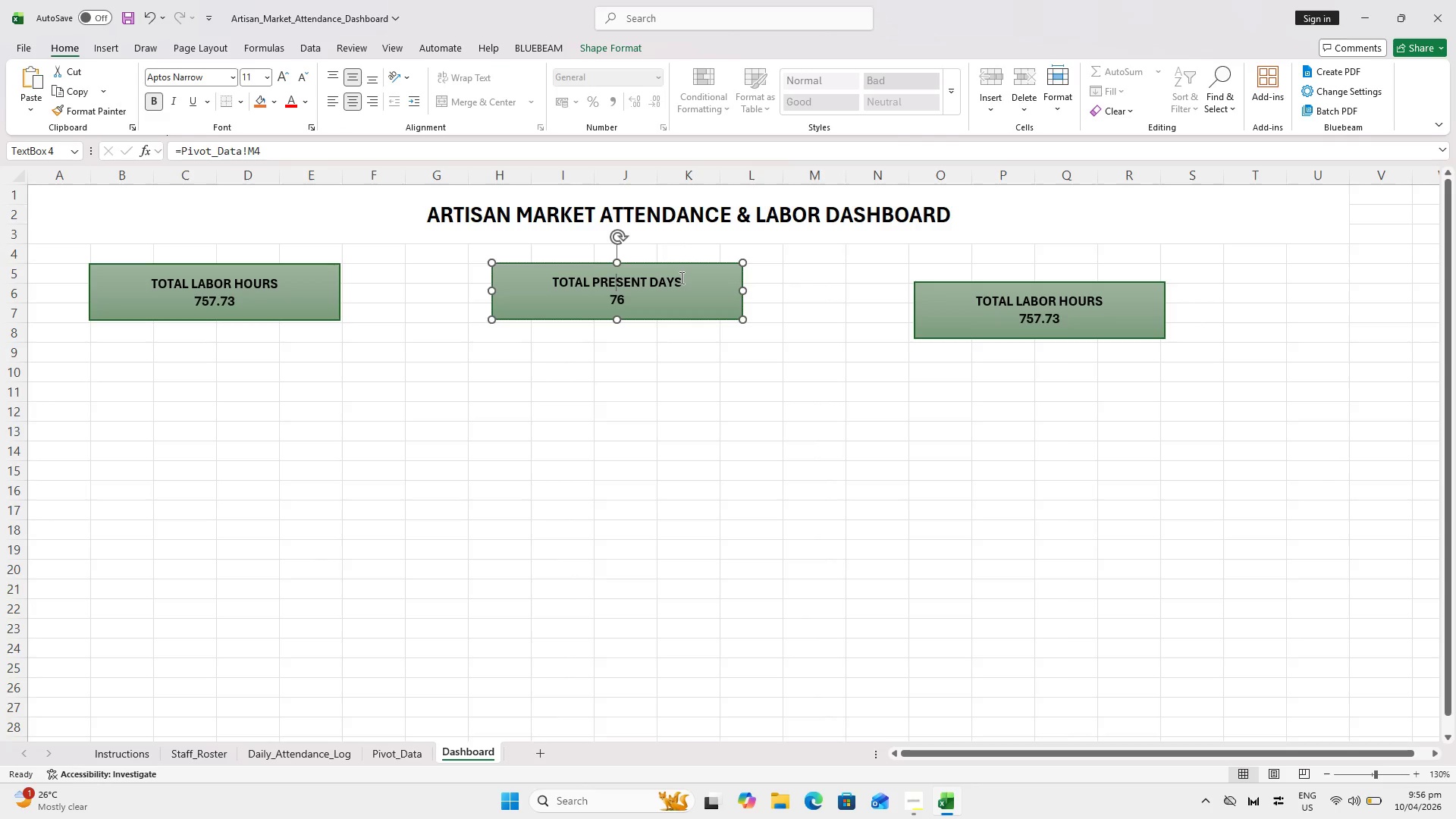 
triple_click([680, 278])
 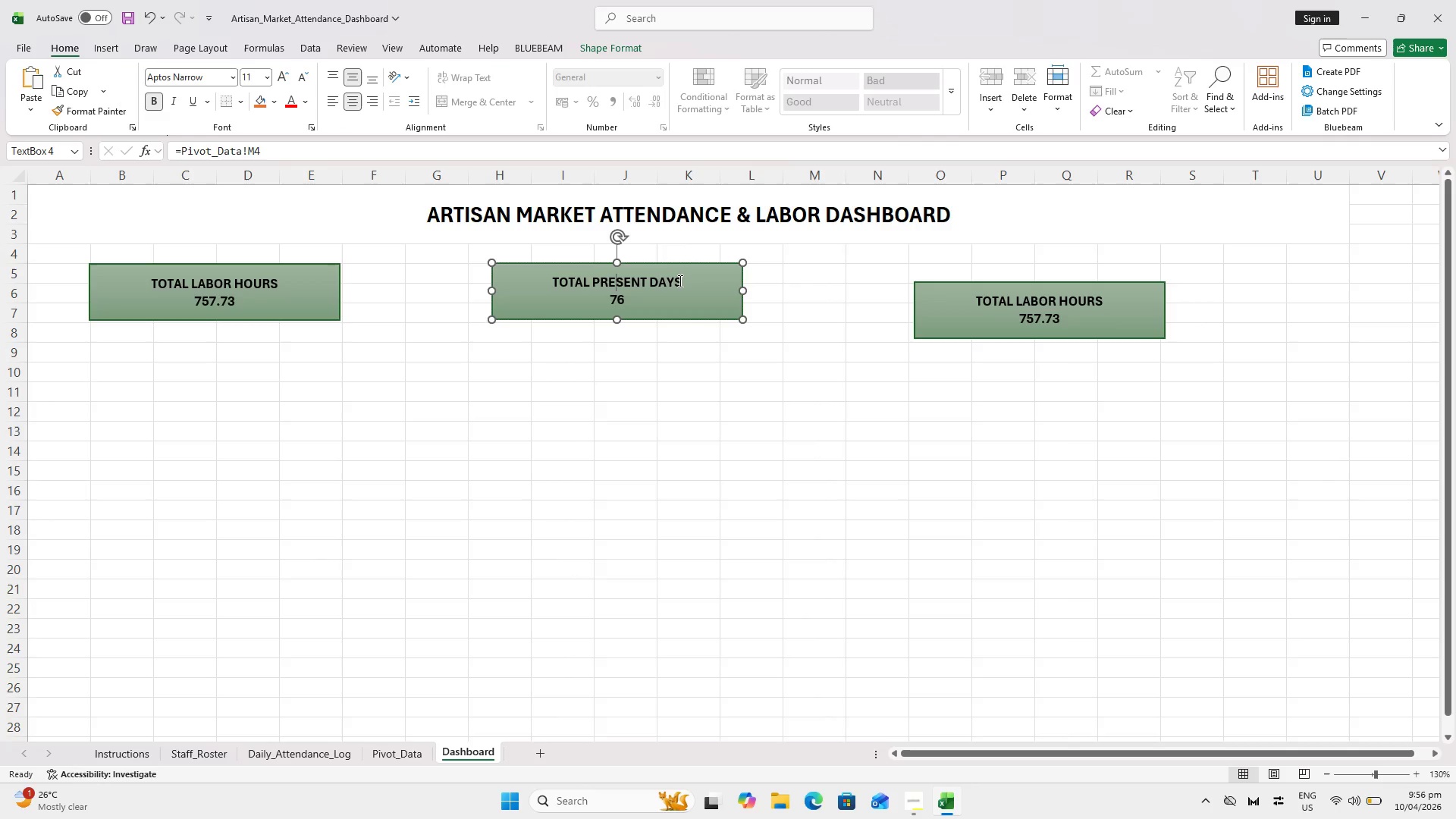 
triple_click([679, 281])
 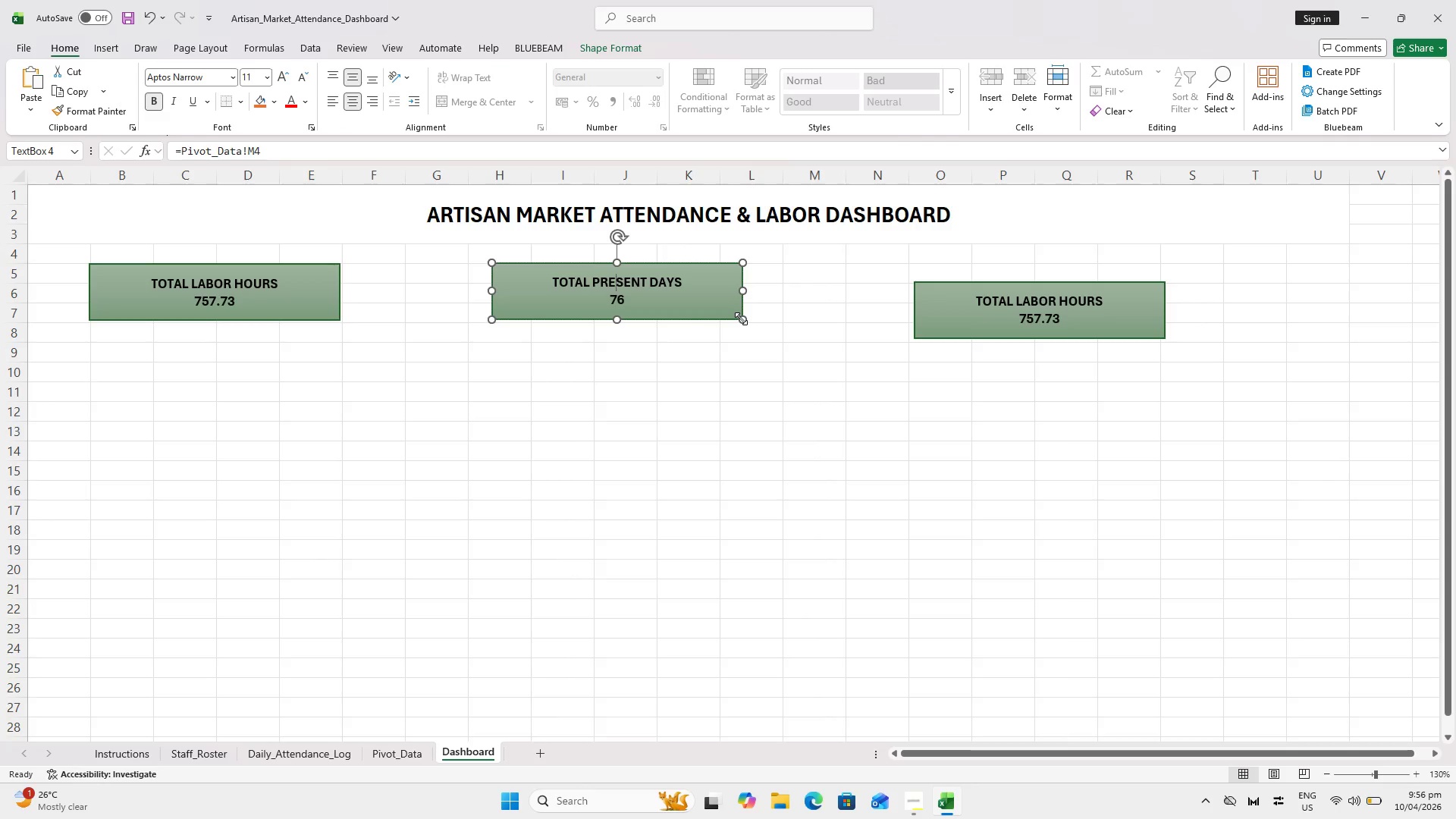 
hold_key(key=ArrowRight, duration=0.94)
 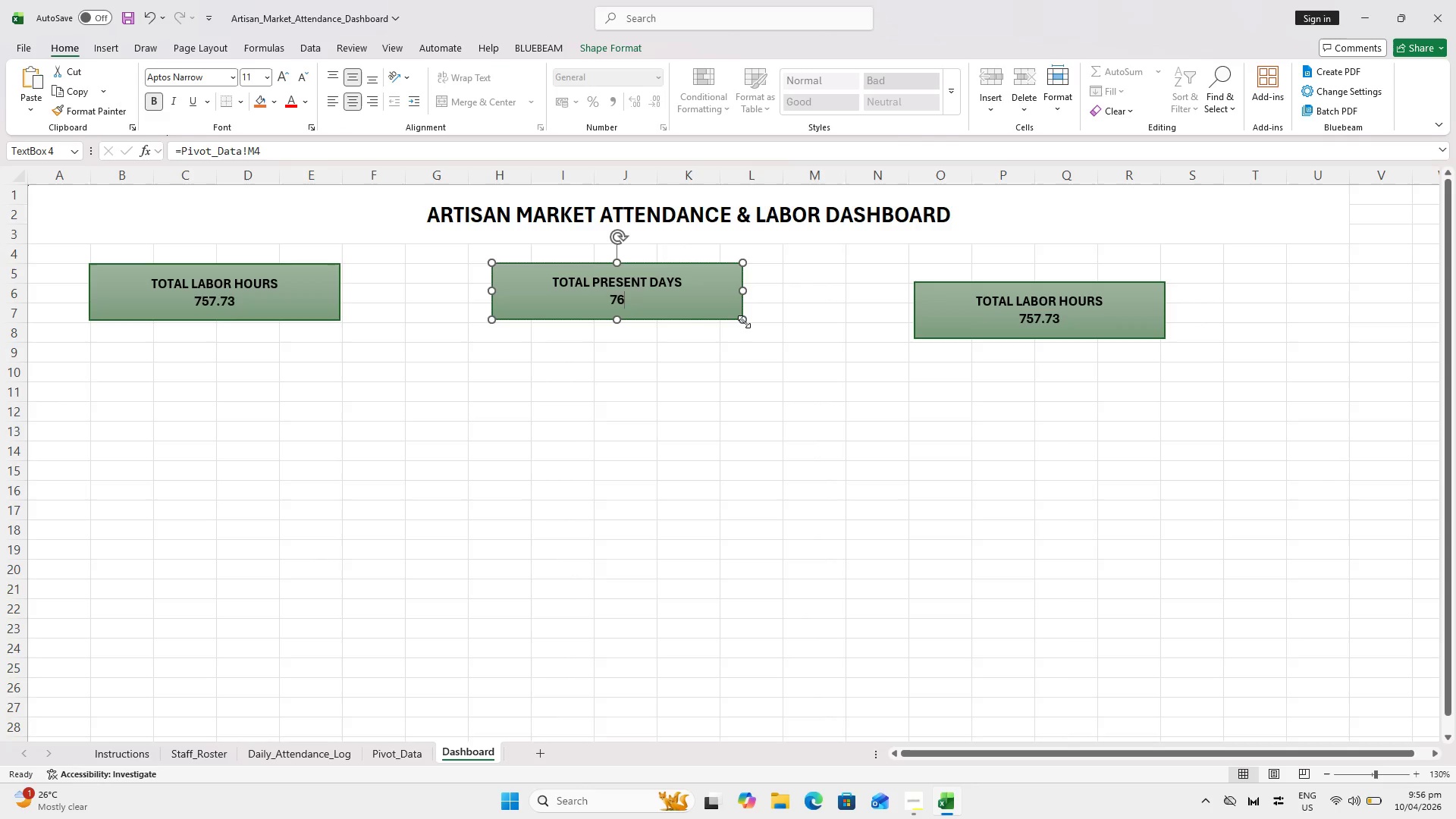 
key(ArrowLeft)
 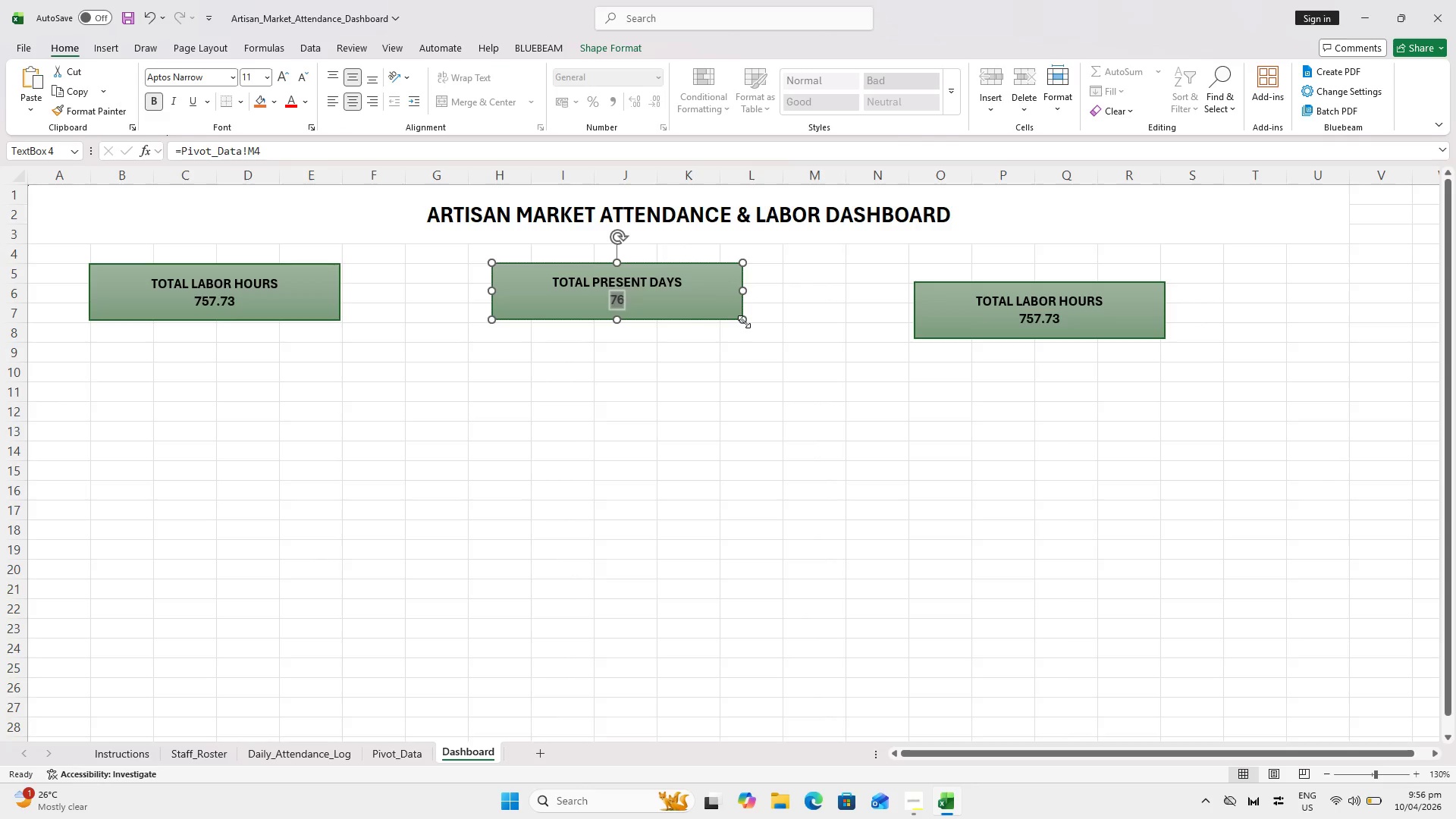 
key(ArrowLeft)
 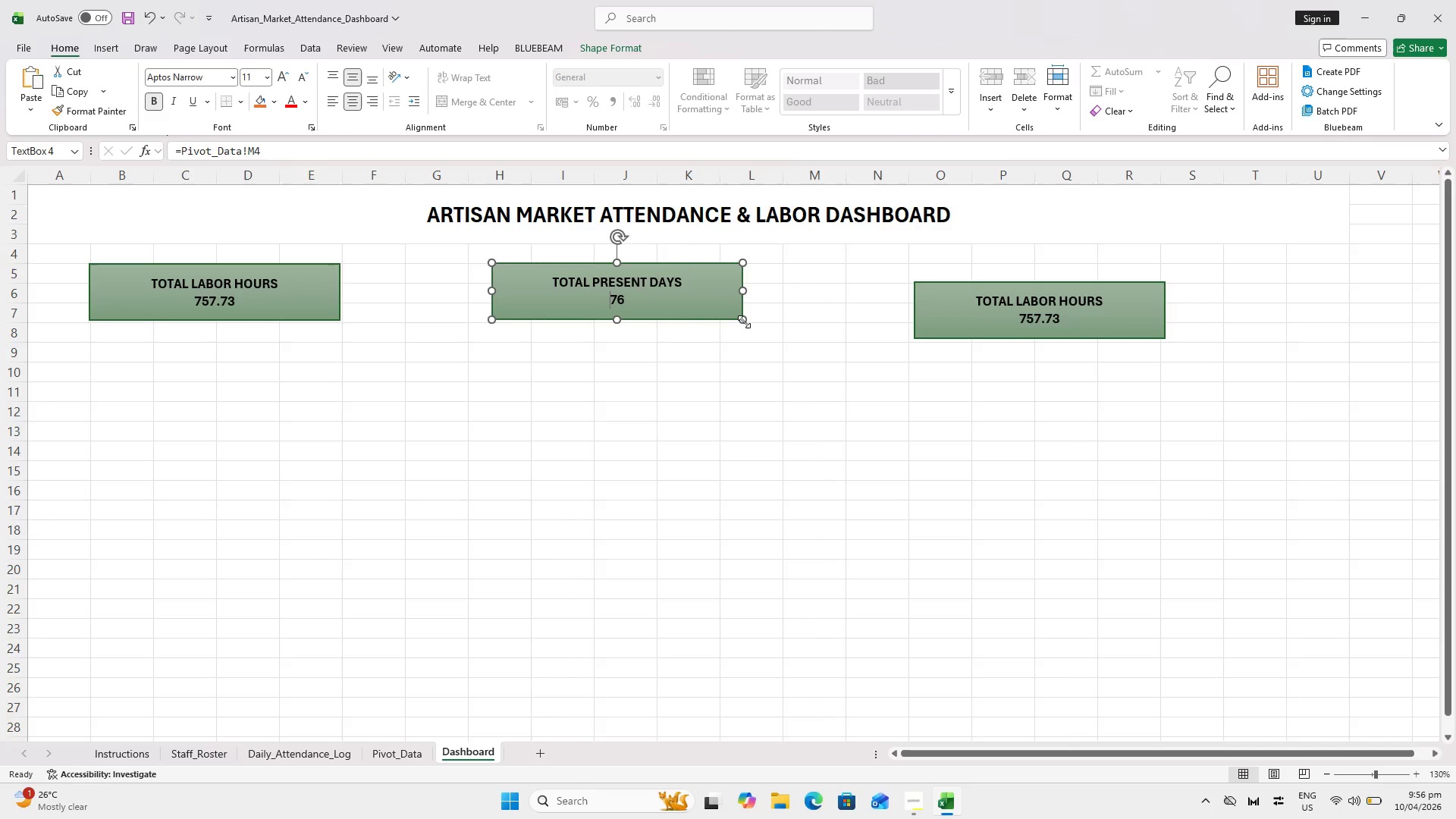 
key(ArrowLeft)
 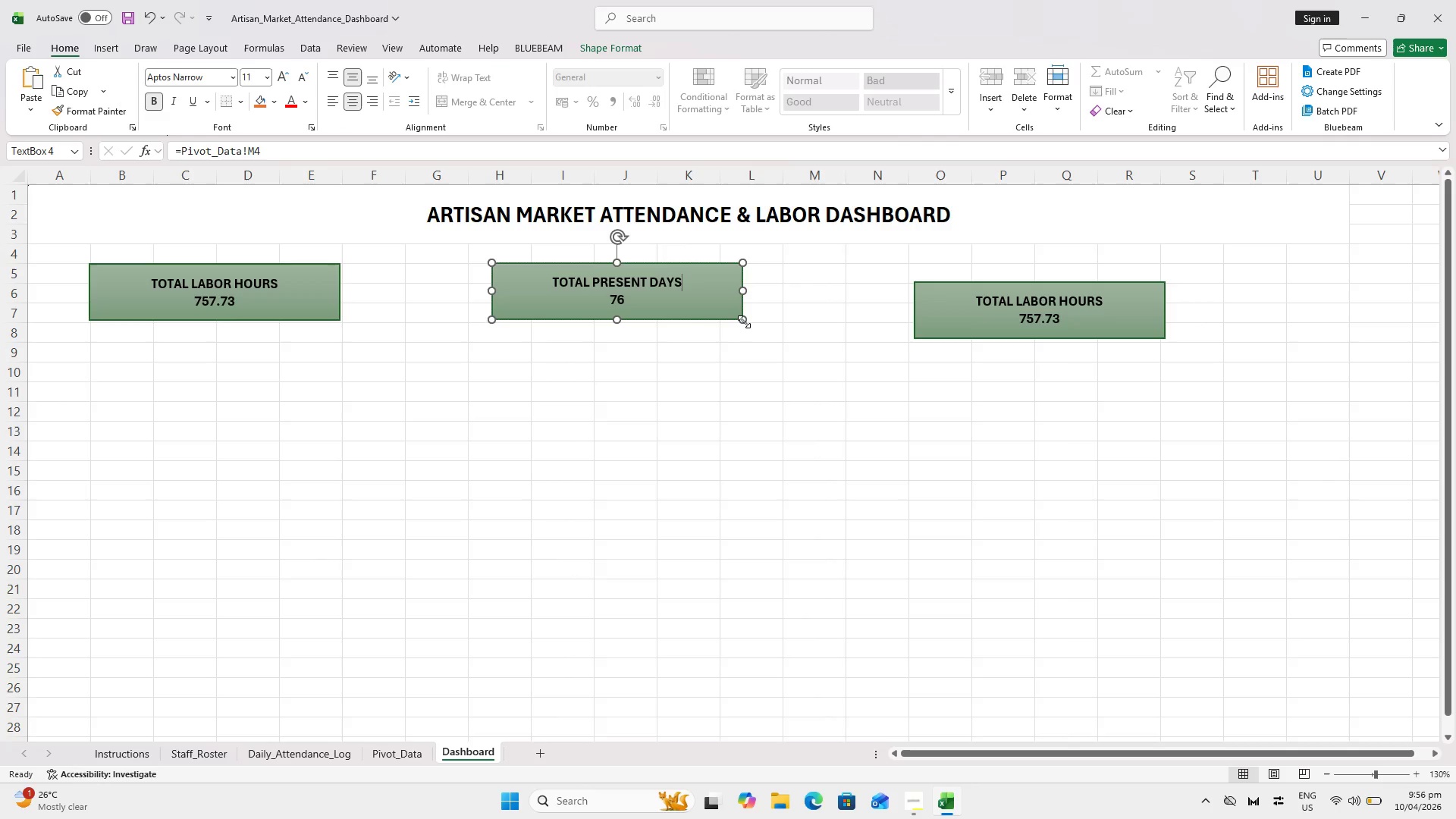 
key(ArrowLeft)
 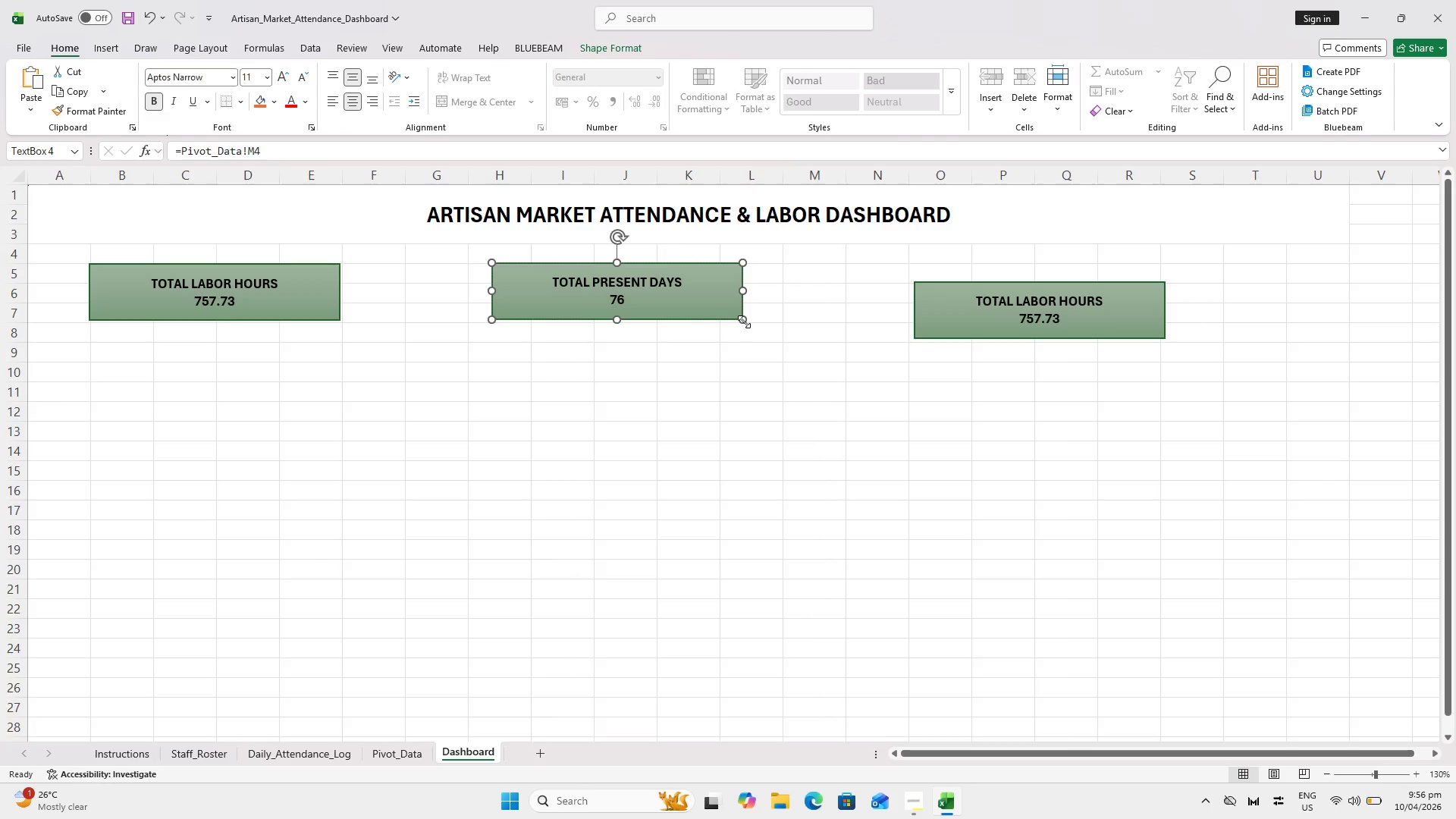 
key(ArrowRight)
 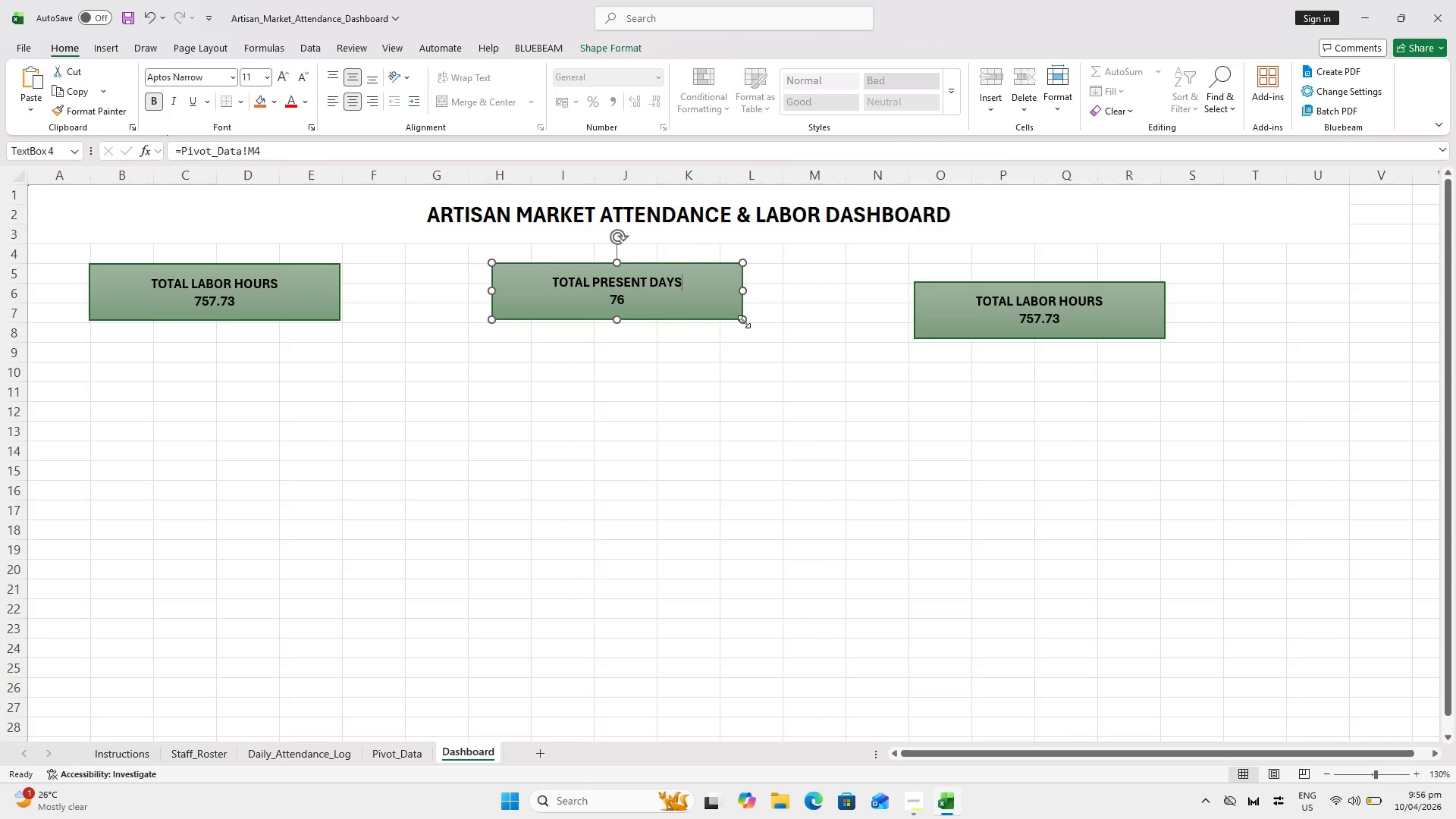 
hold_key(key=Backspace, duration=0.83)
 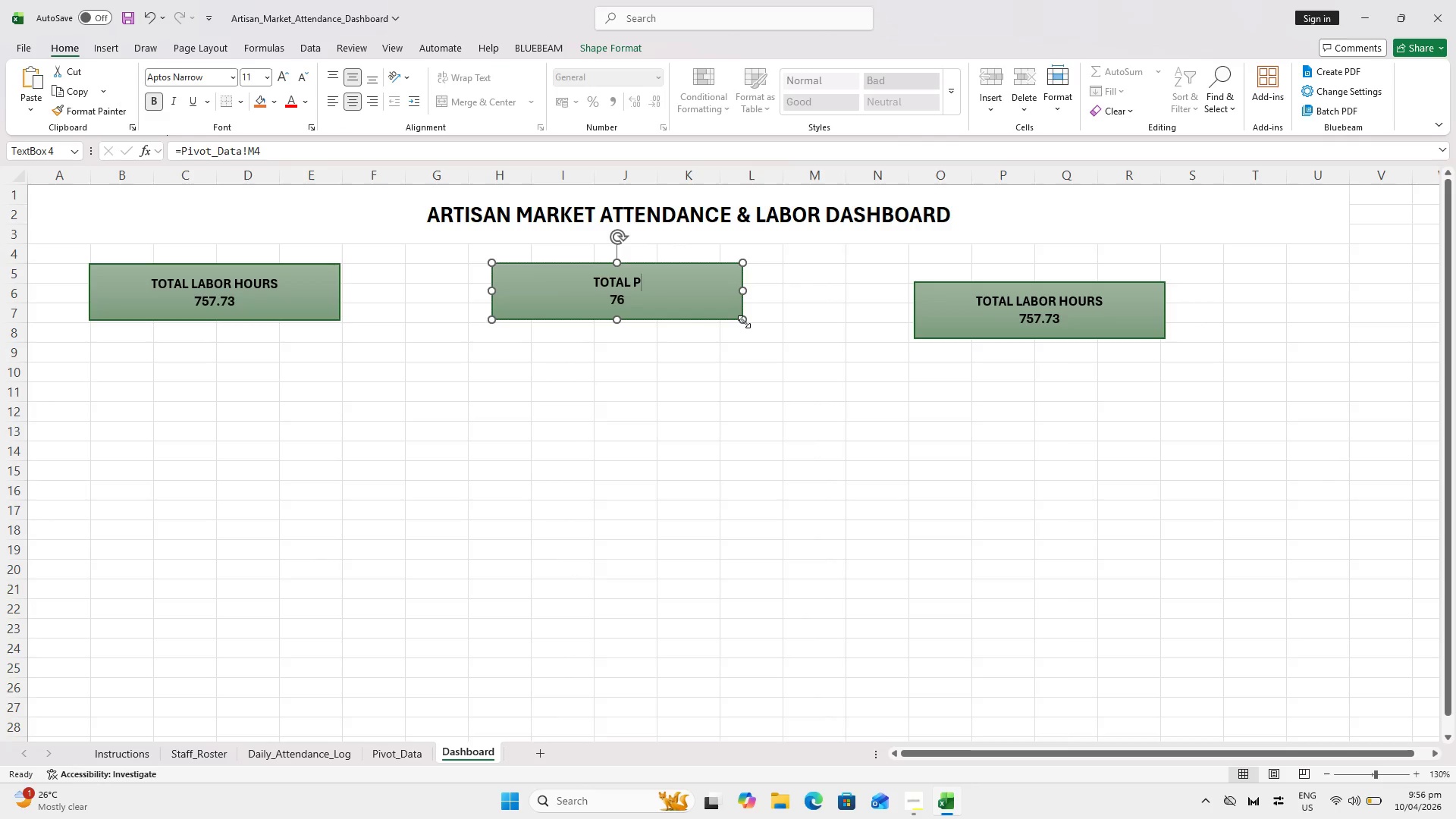 
key(Backspace)
key(Backspace)
key(Backspace)
key(Backspace)
key(Backspace)
key(Backspace)
key(Backspace)
type(ATTW)
key(Backspace)
type(ENDANCE RATE)
 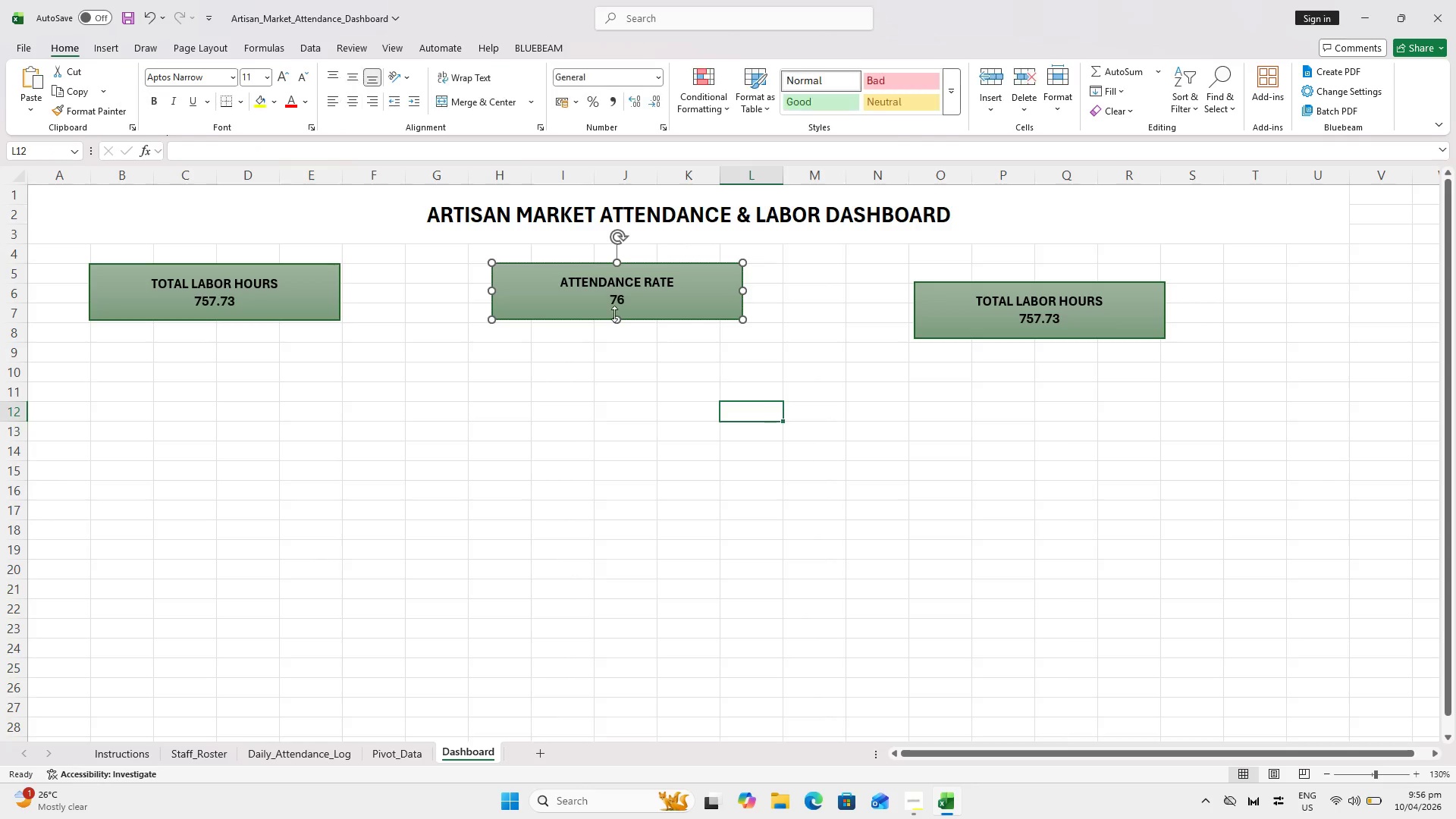 
double_click([606, 306])
 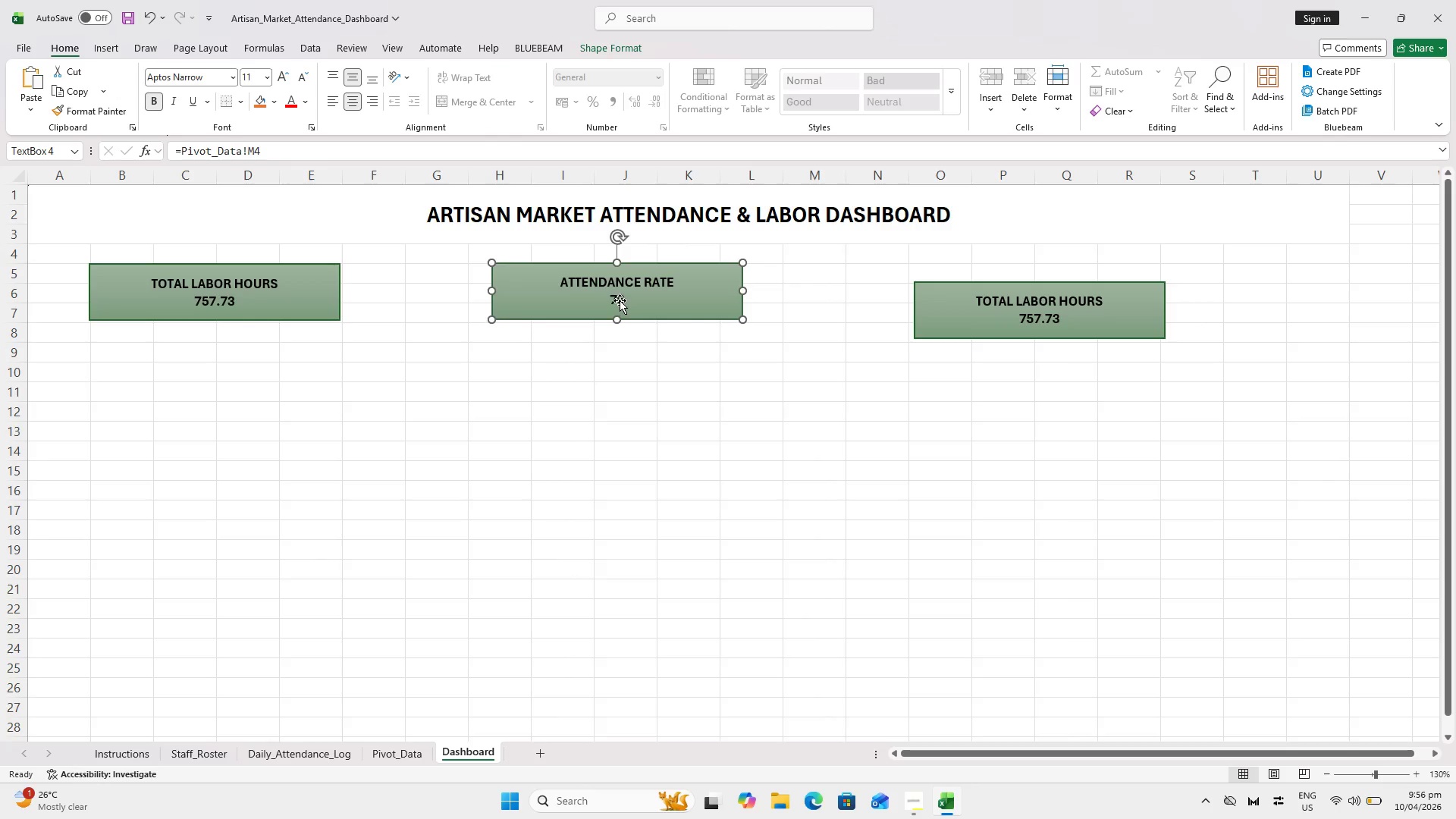 
triple_click([624, 298])
 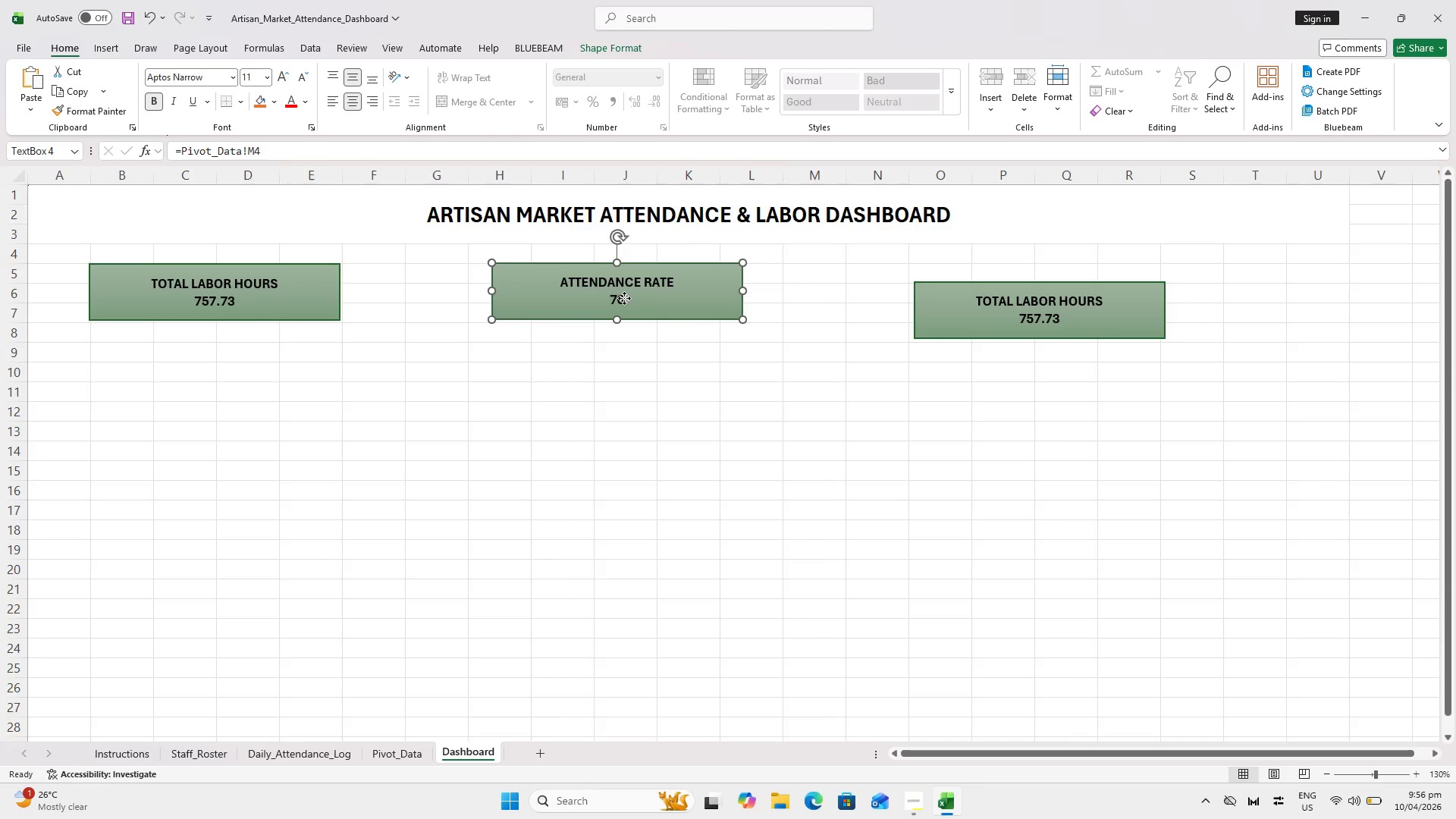 
triple_click([624, 298])
 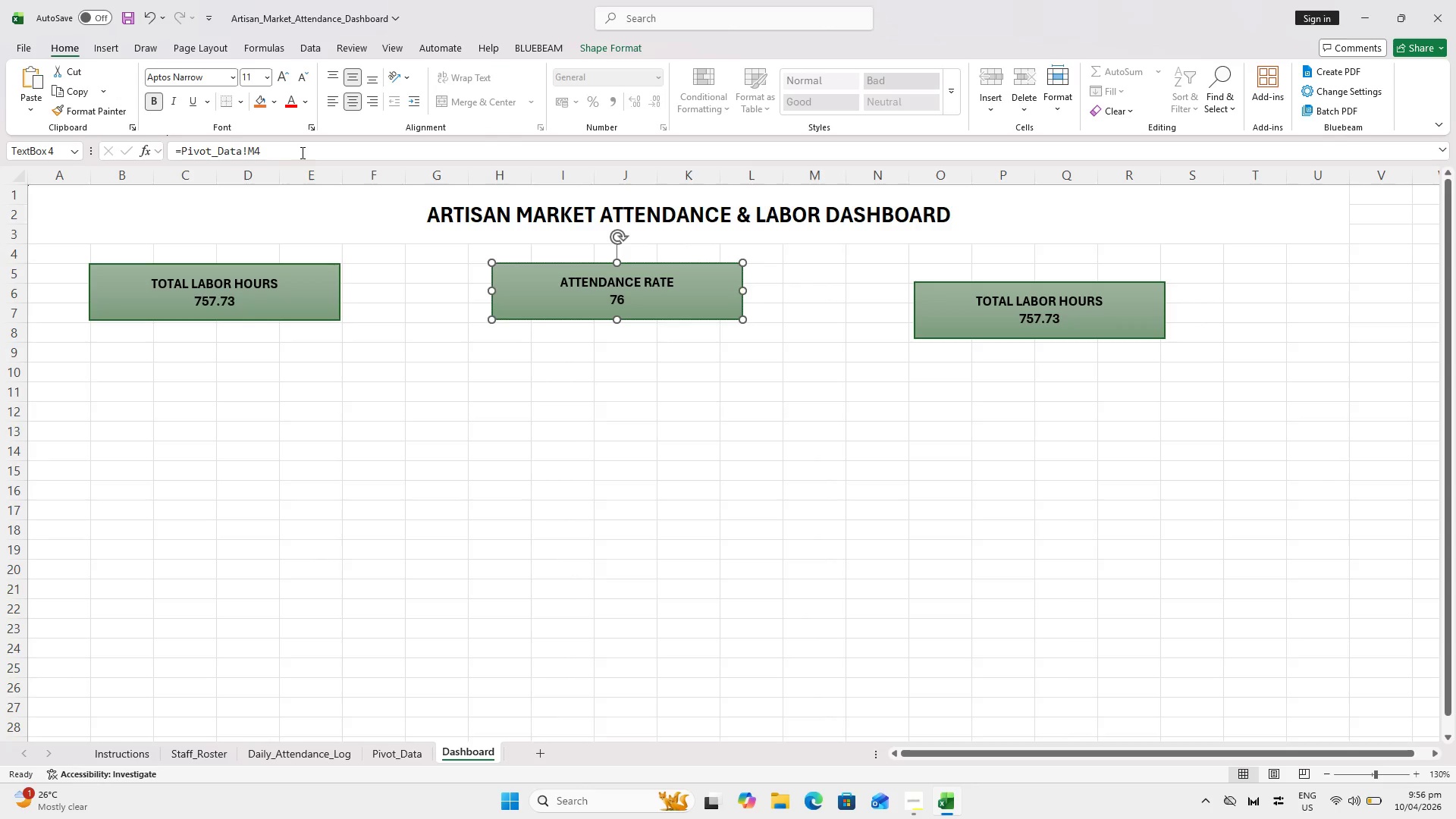 
left_click_drag(start_coordinate=[298, 148], to_coordinate=[125, 148])
 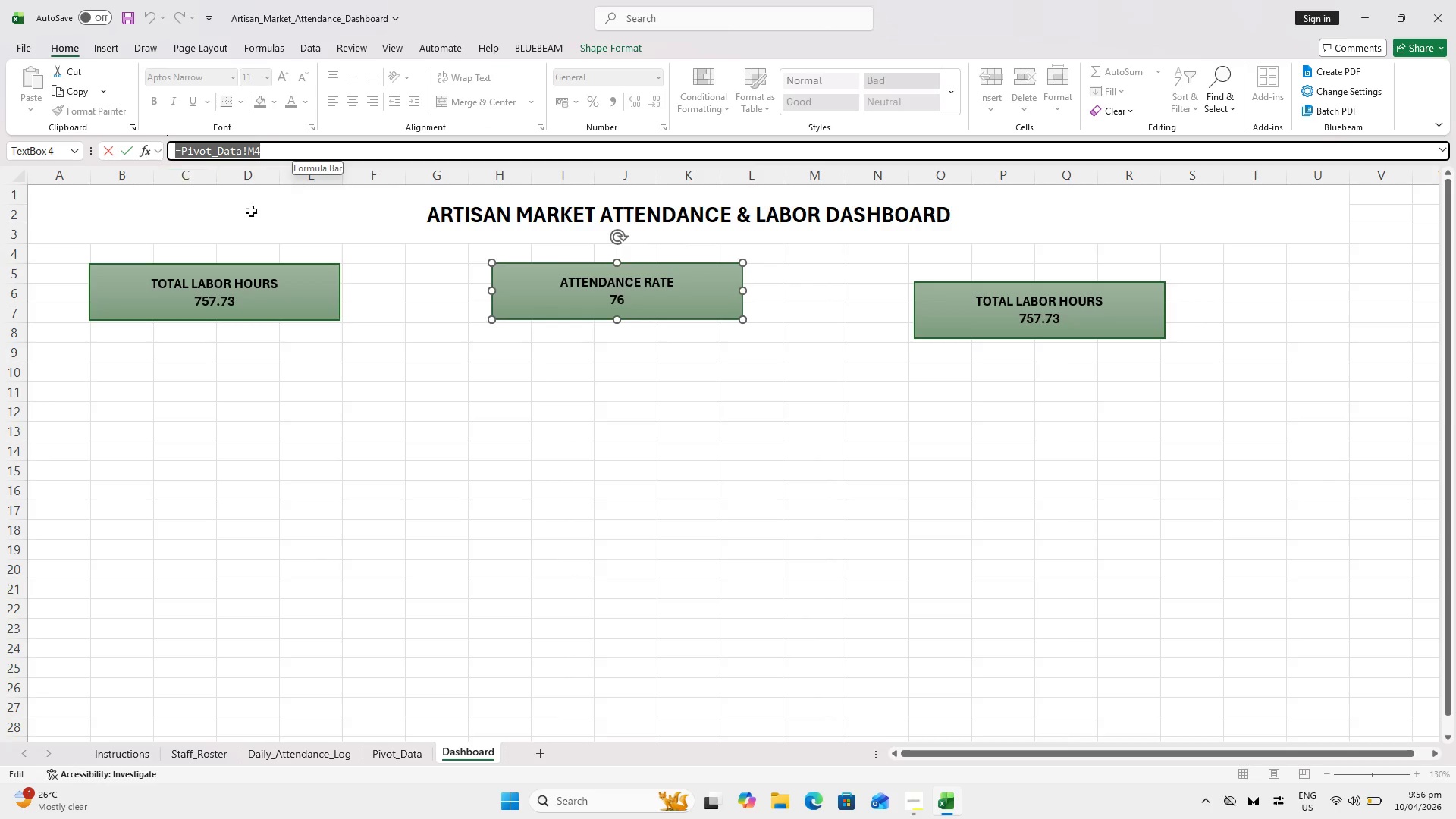 
key(Equal)
 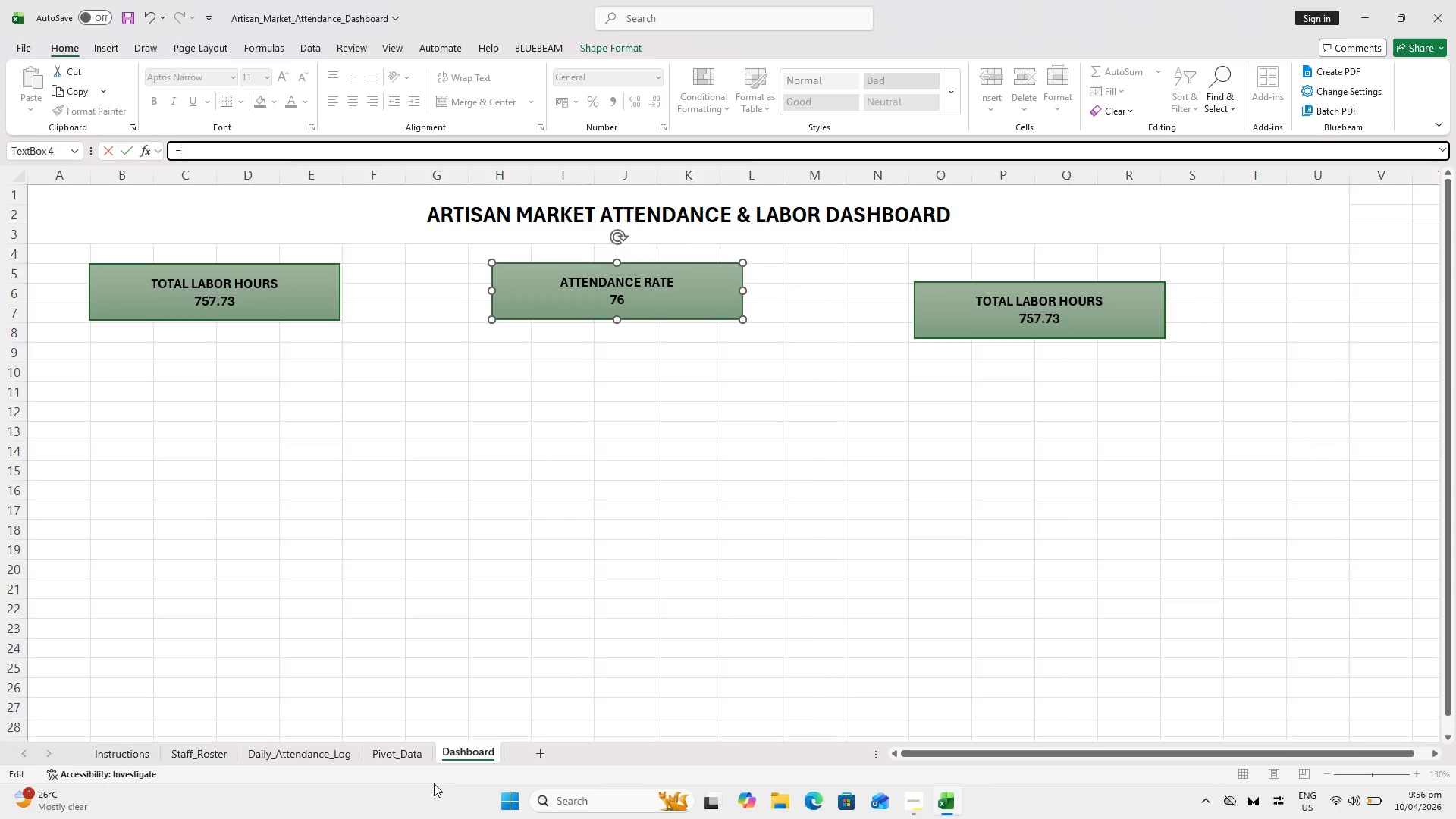 
left_click([412, 755])
 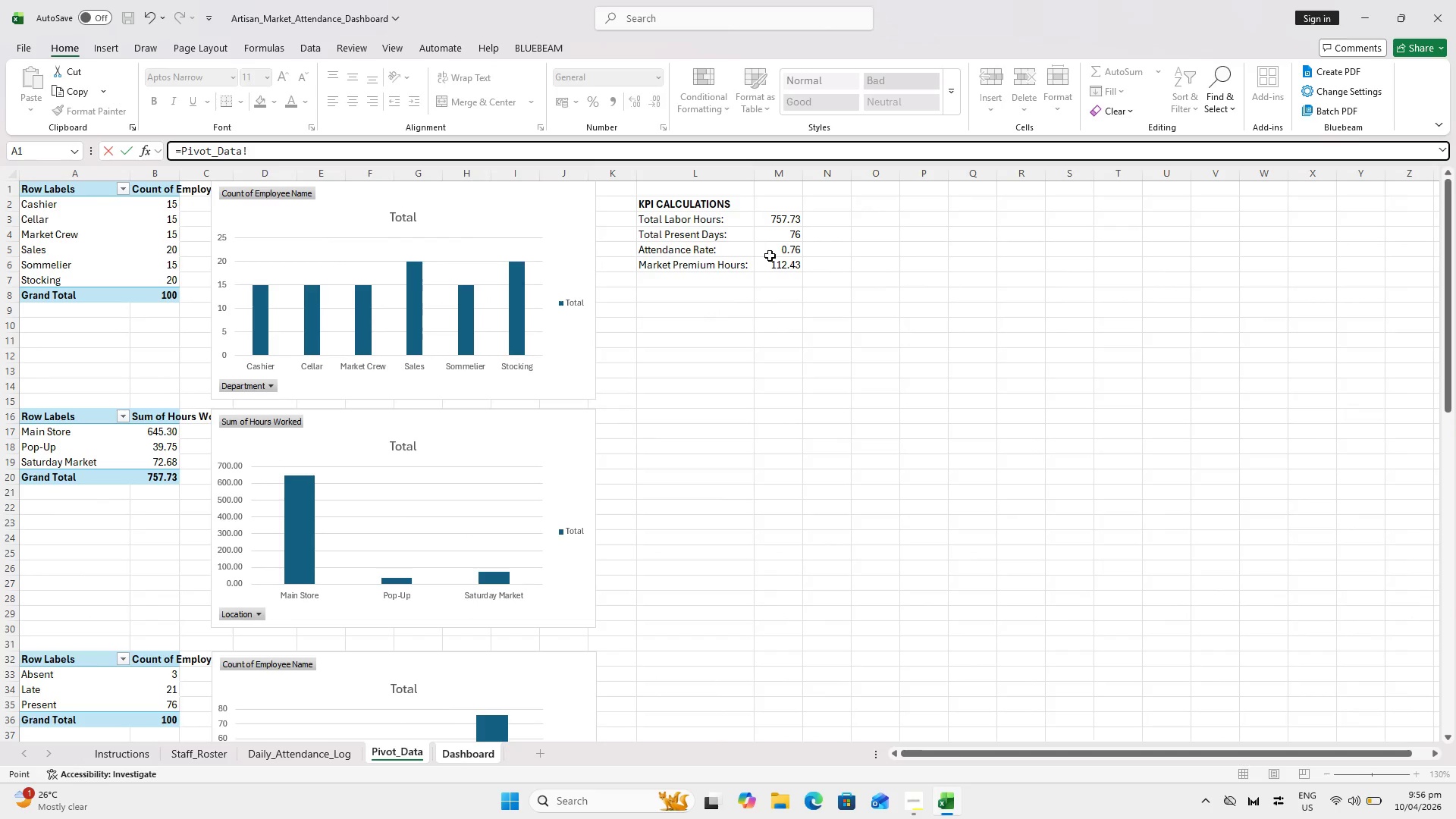 
left_click([774, 253])
 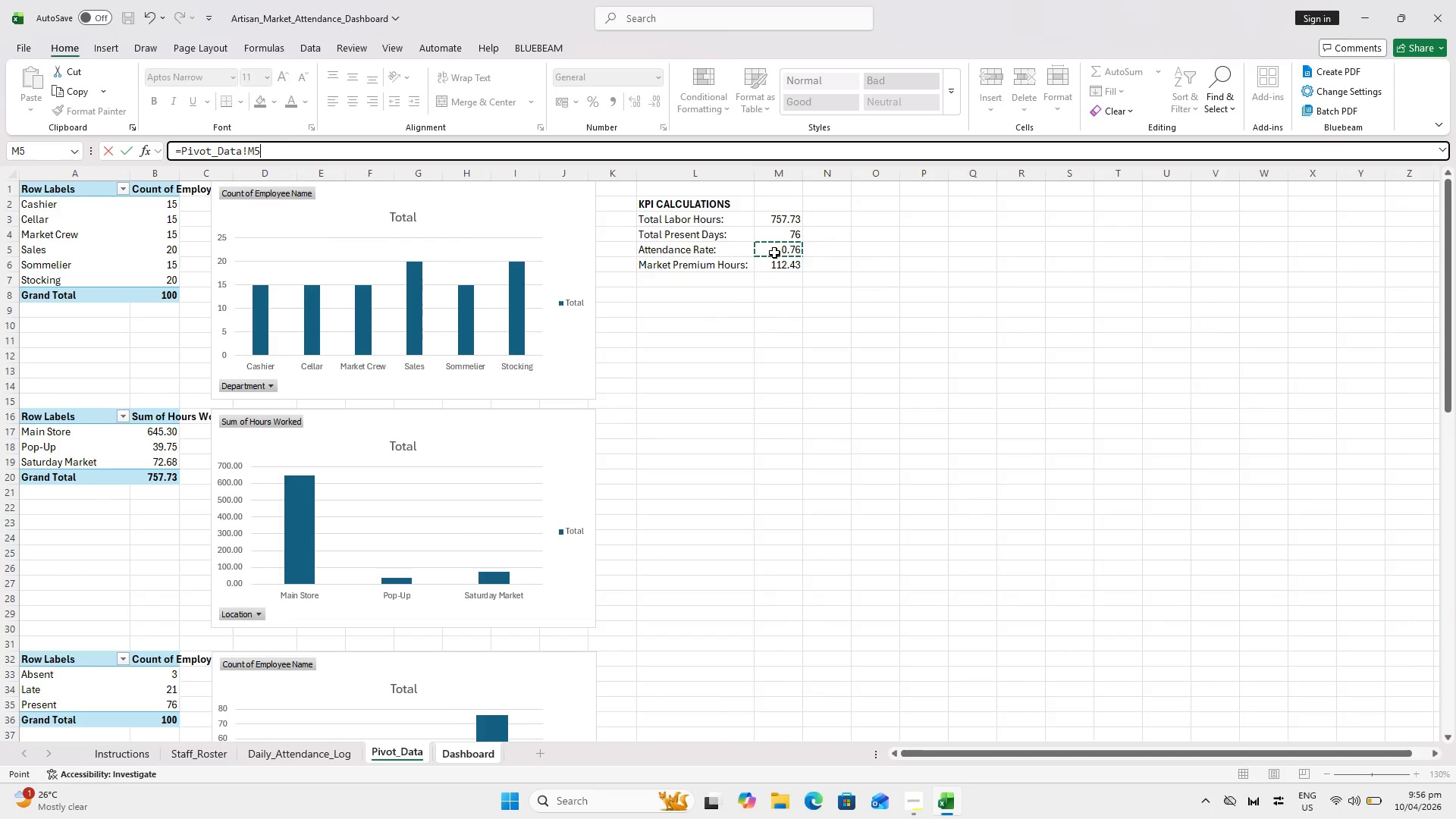 
key(Enter)
 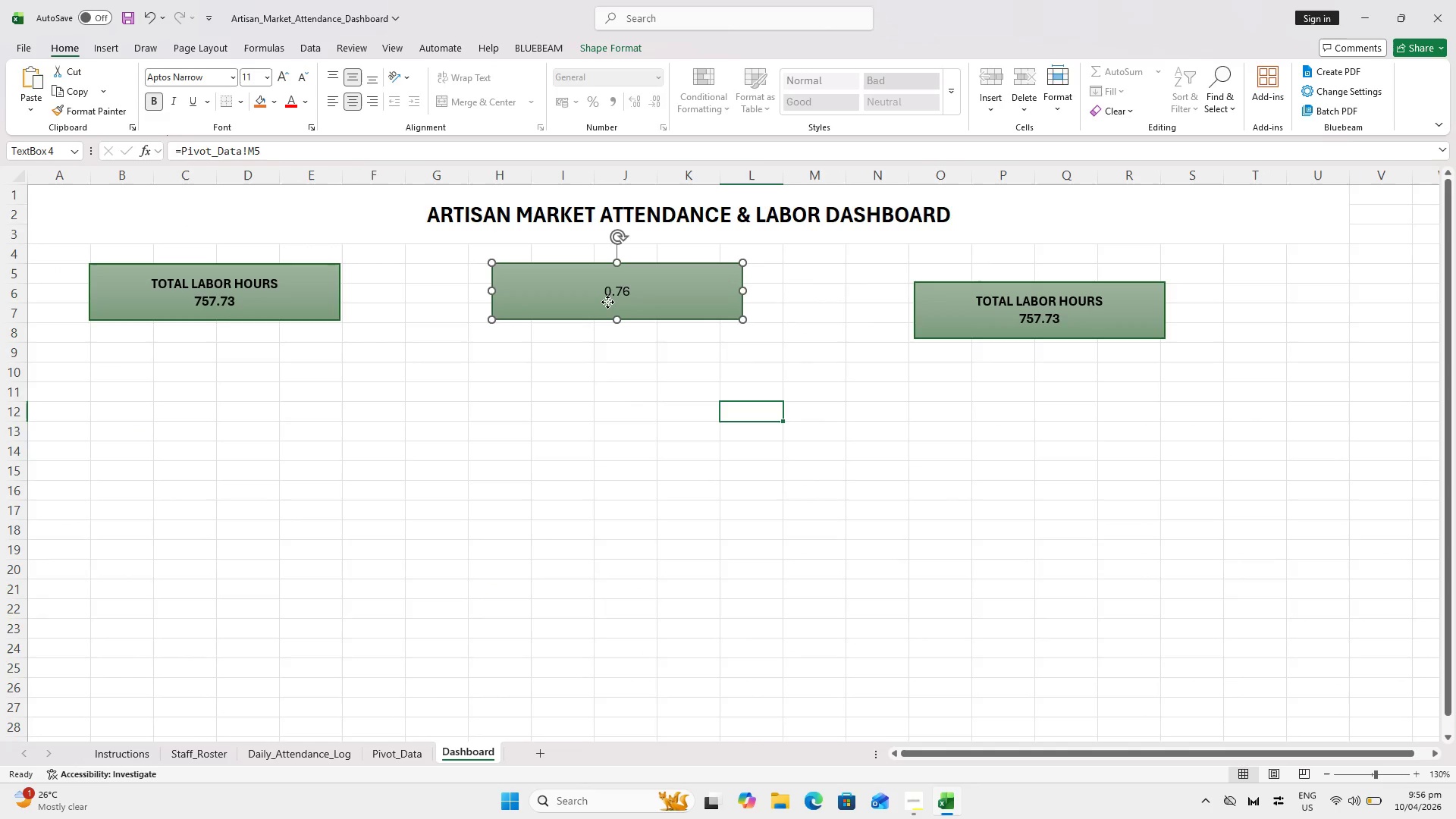 
double_click([607, 302])
 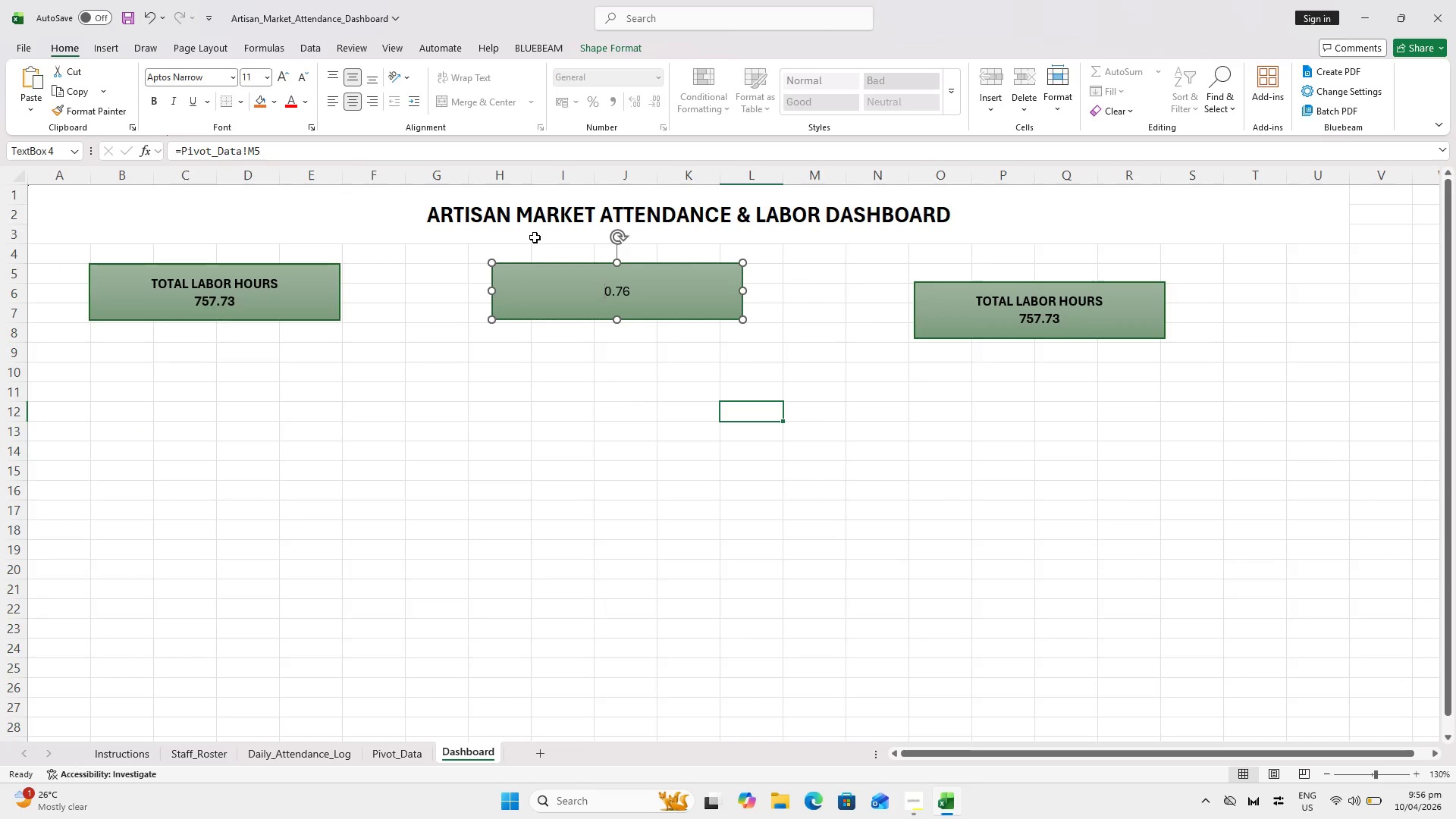 
key(Shift+ShiftLeft)
 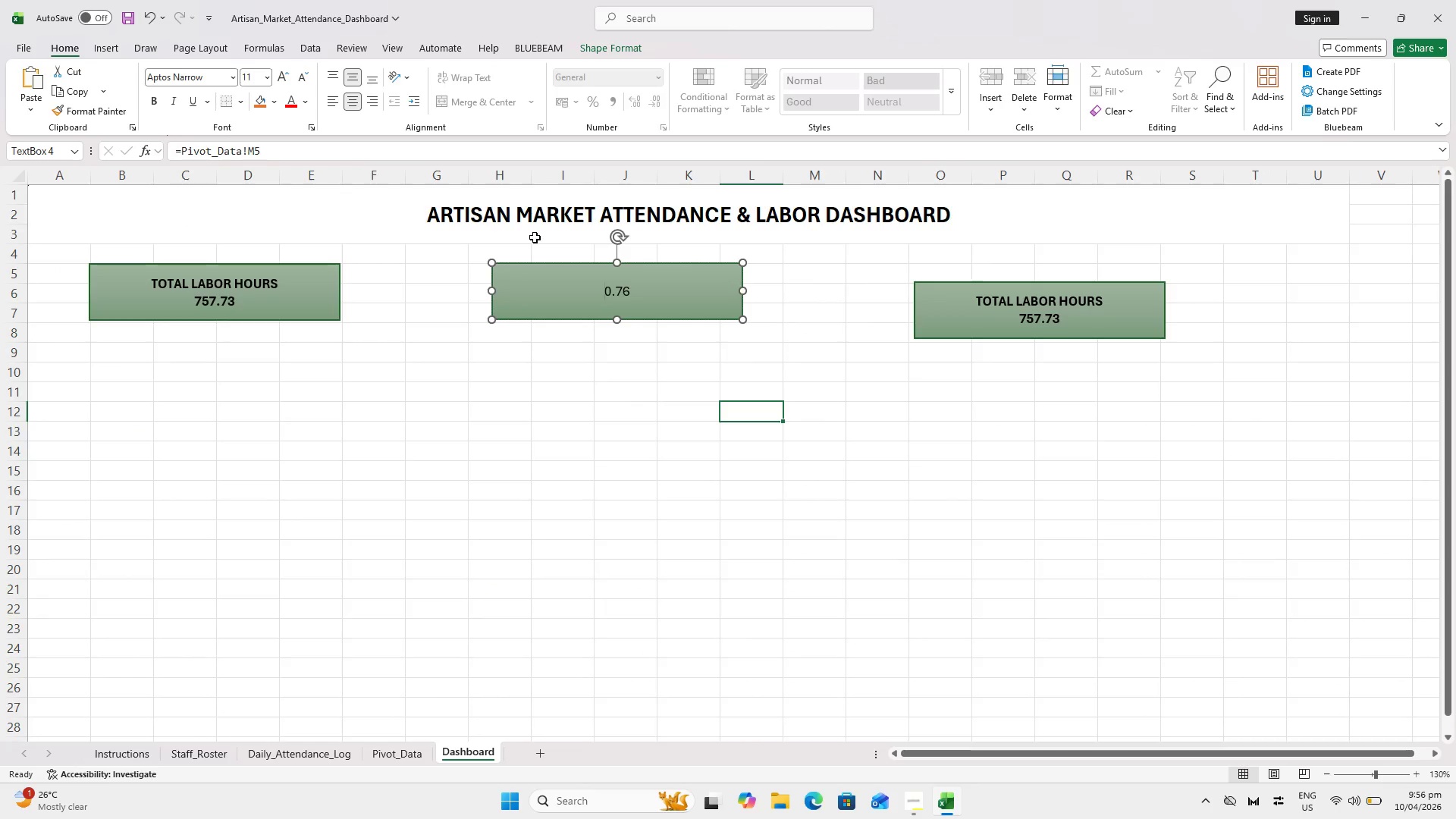 
key(Shift+Enter)
 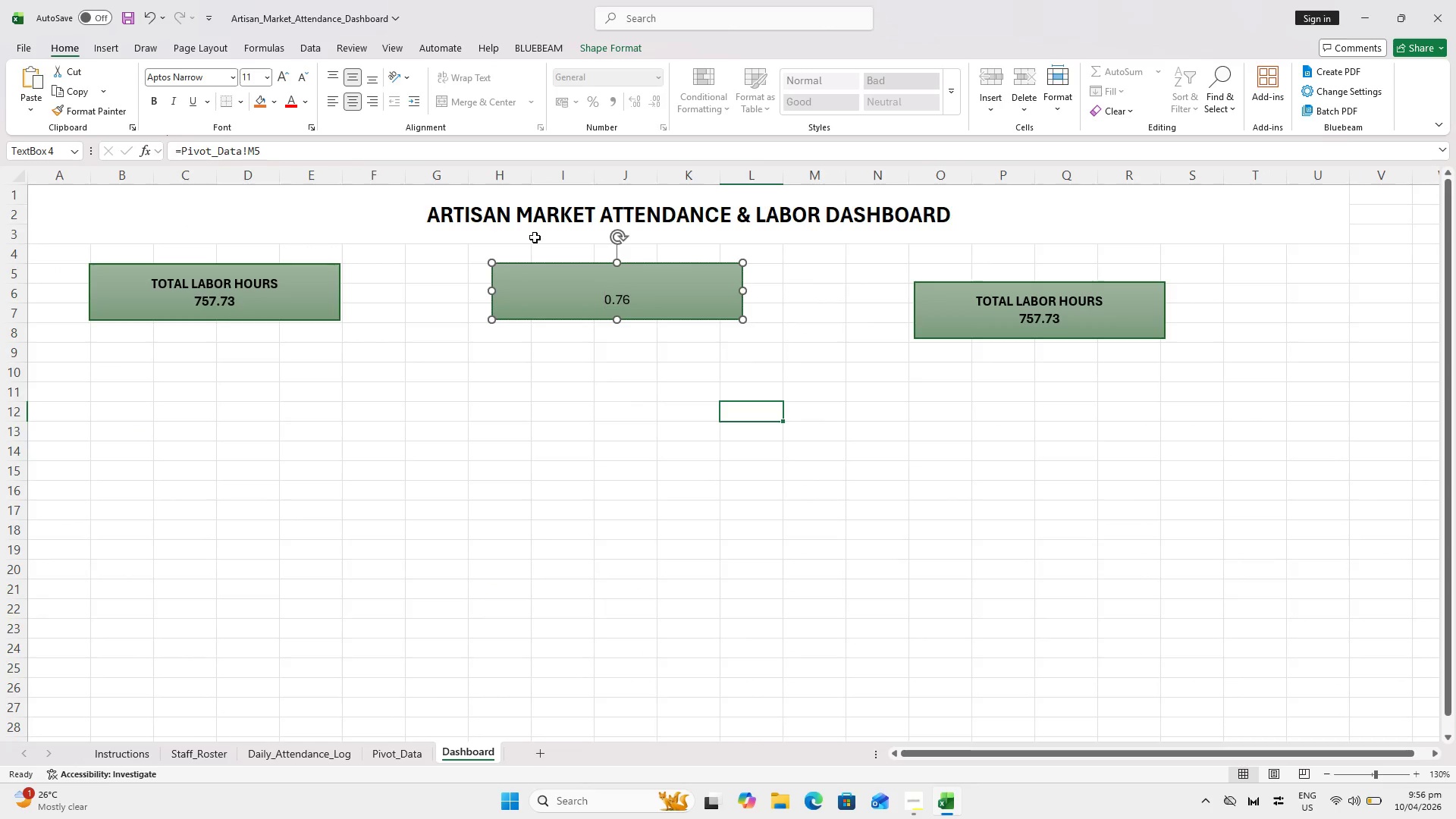 
key(ArrowUp)
 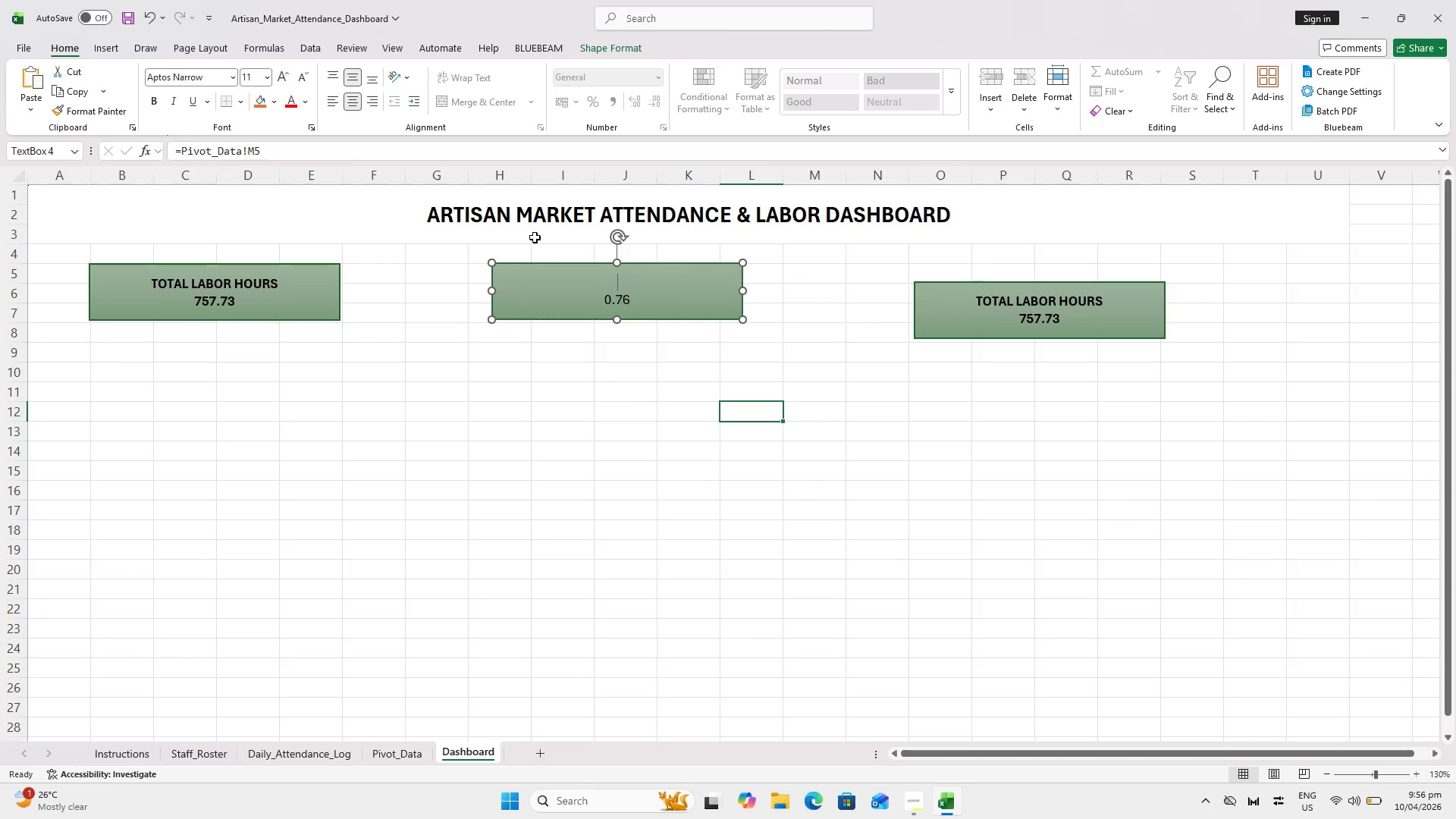 
type(A)
key(Backspace)
type(ATTENDANCE RATE)
 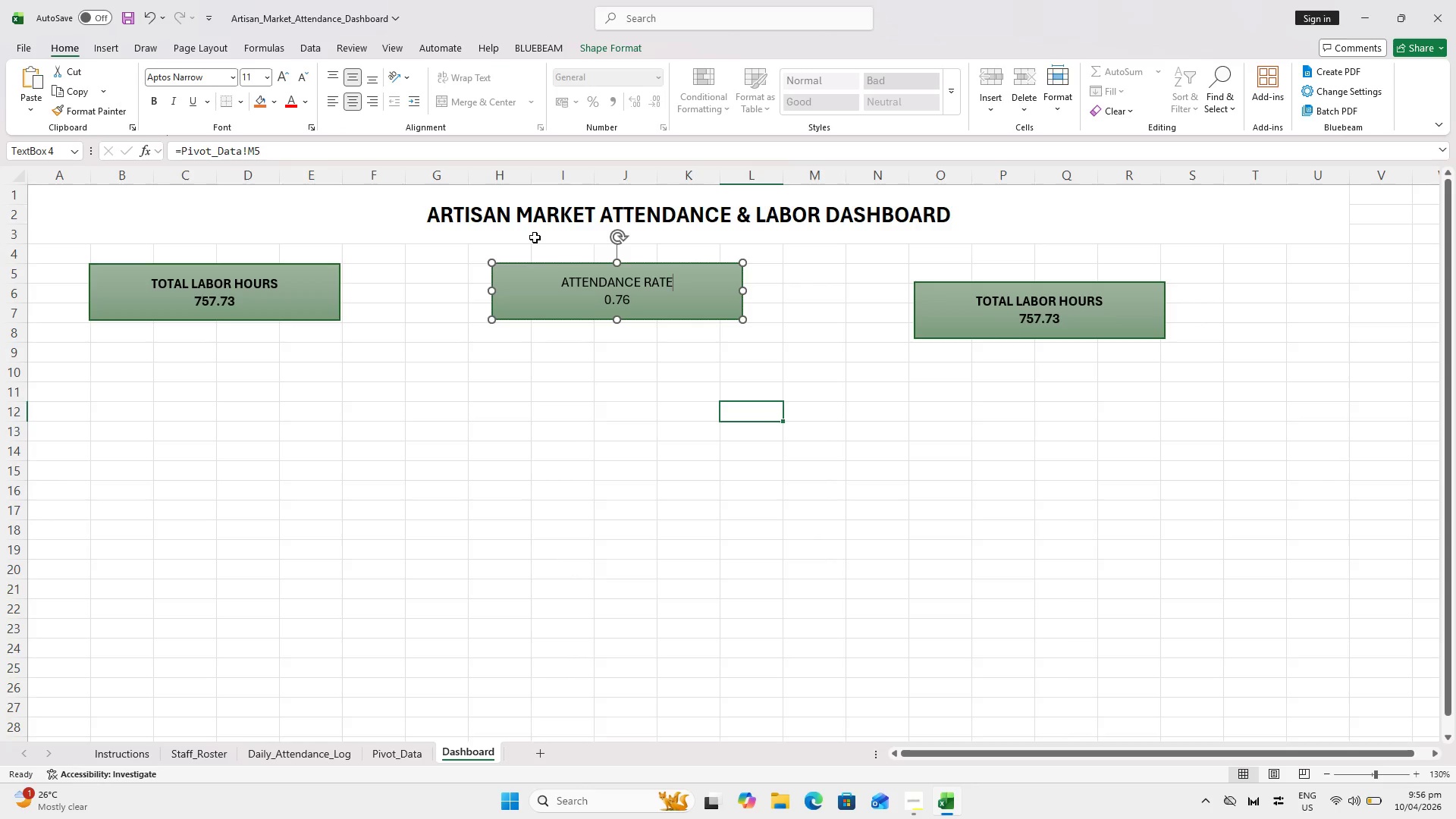 
key(Control+B)
 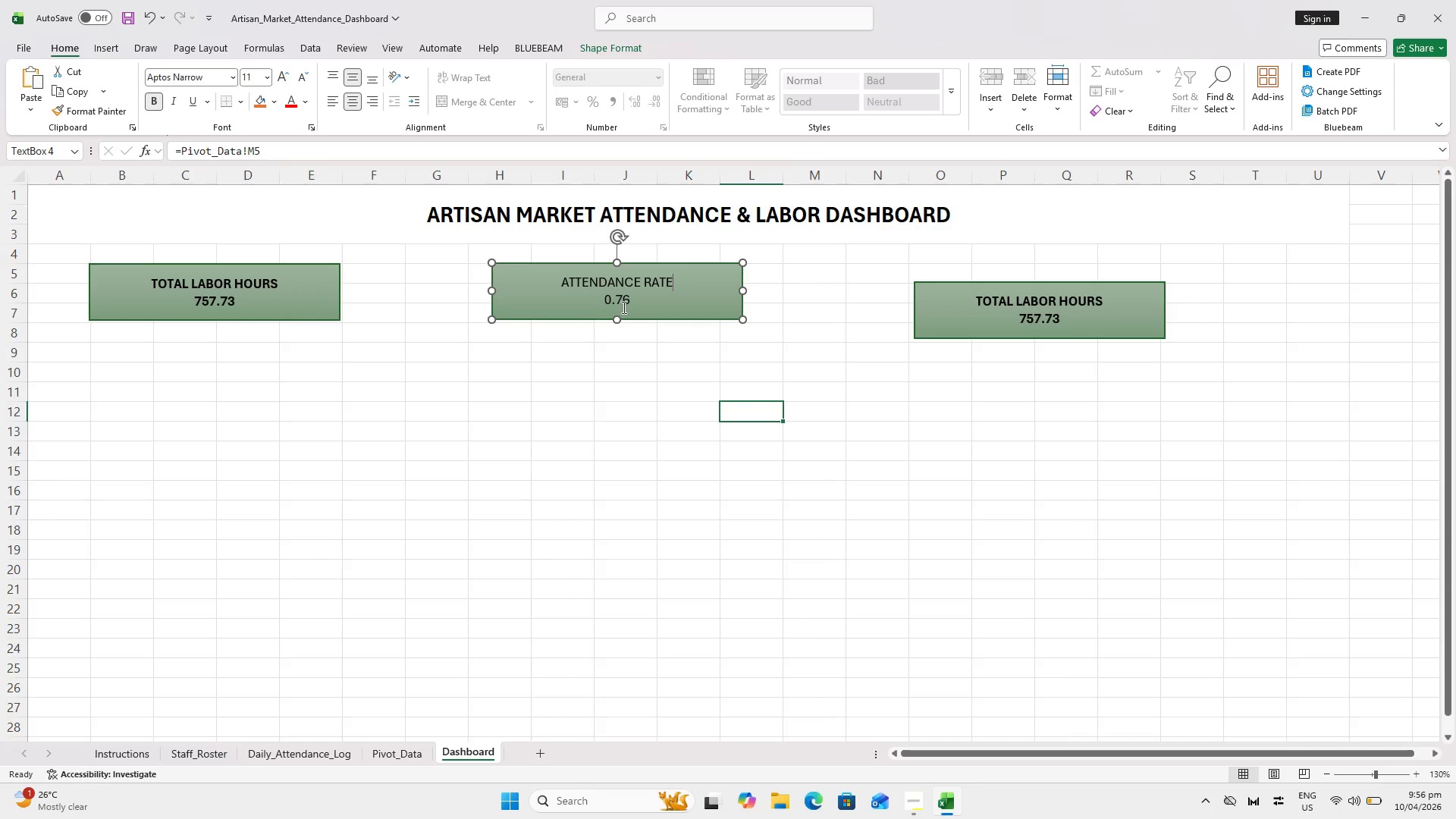 
key(Control+A)
 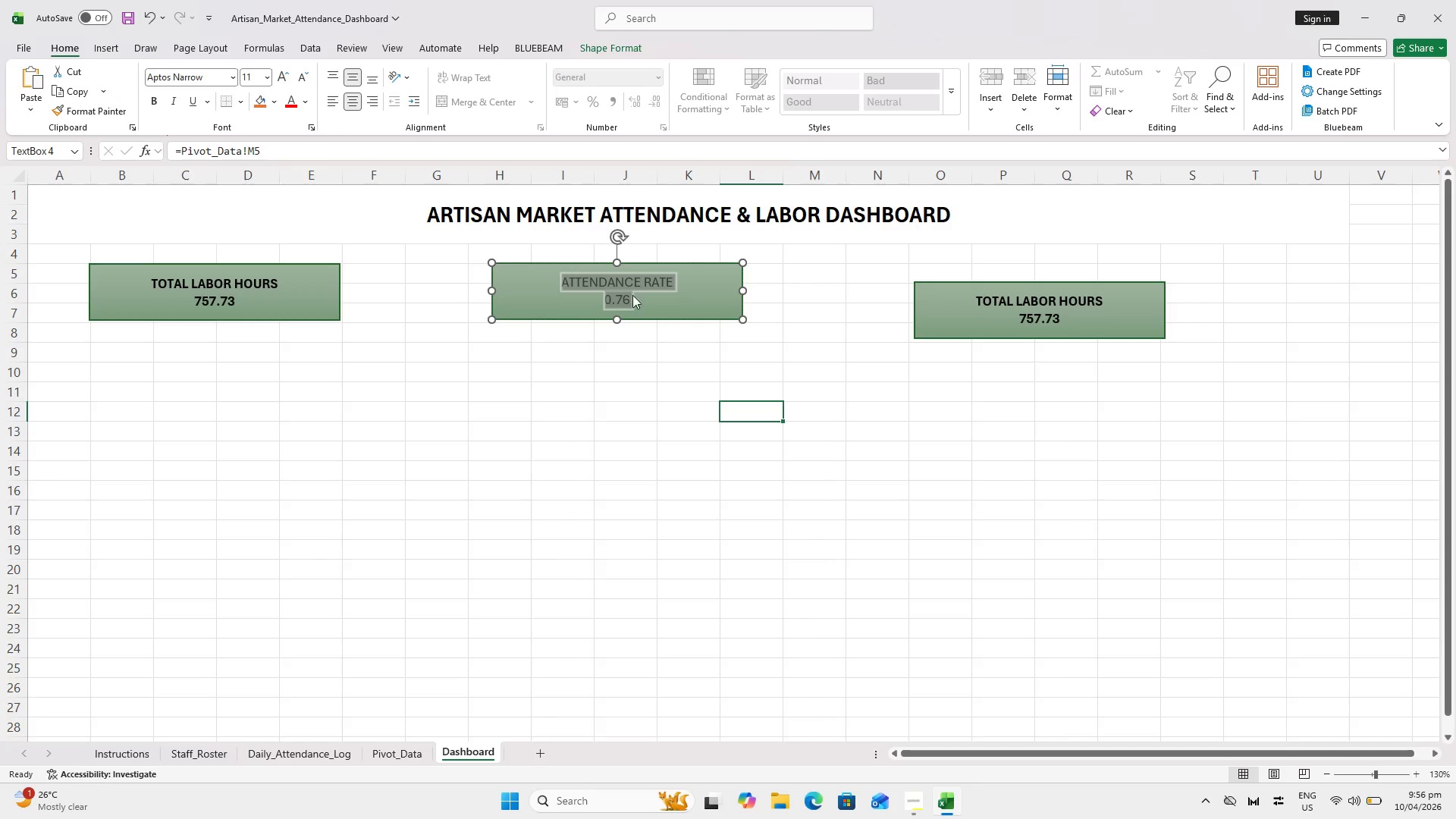 
key(Control+B)
 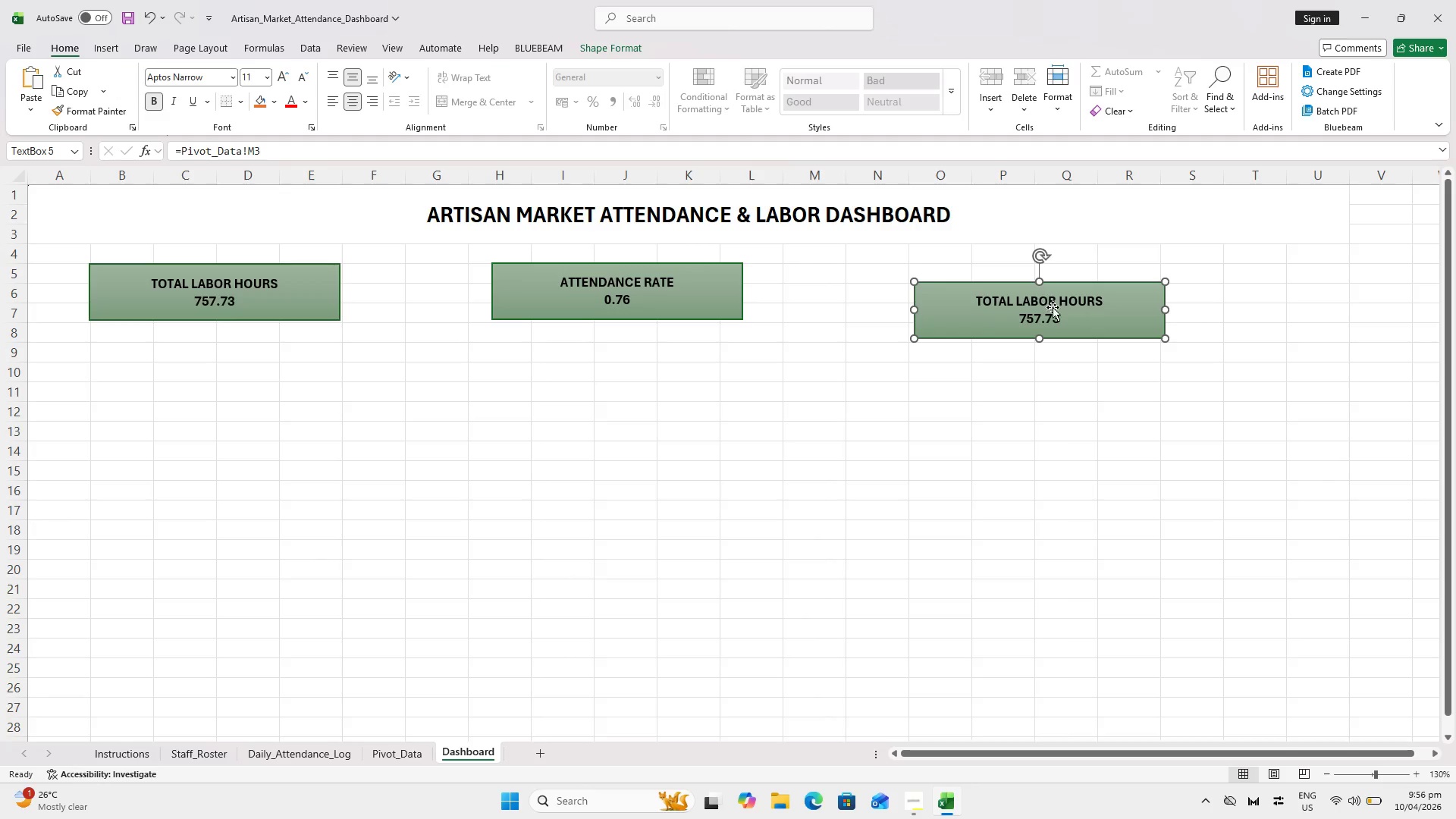 
double_click([1053, 316])
 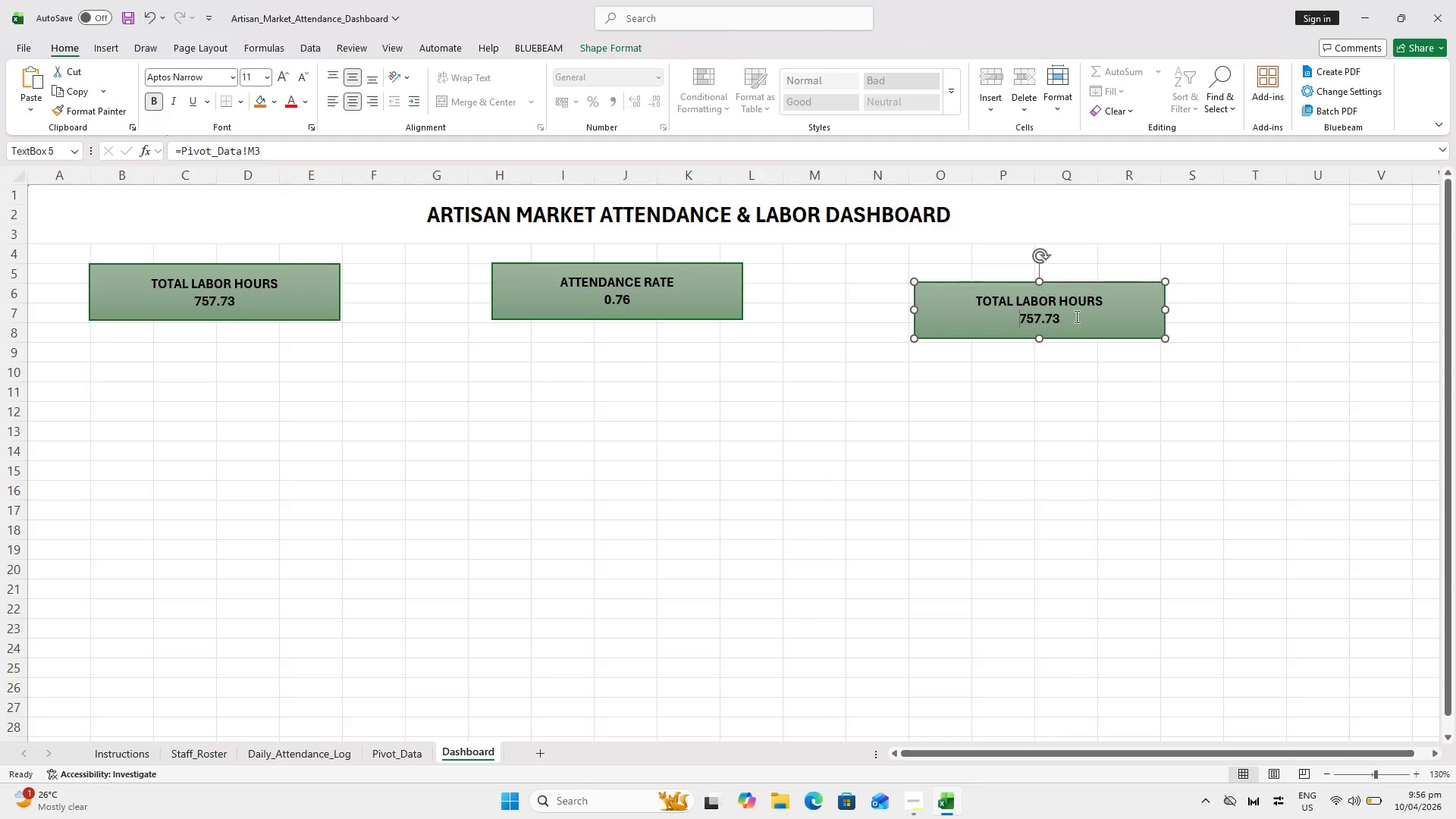 
left_click_drag(start_coordinate=[1075, 316], to_coordinate=[864, 293])
 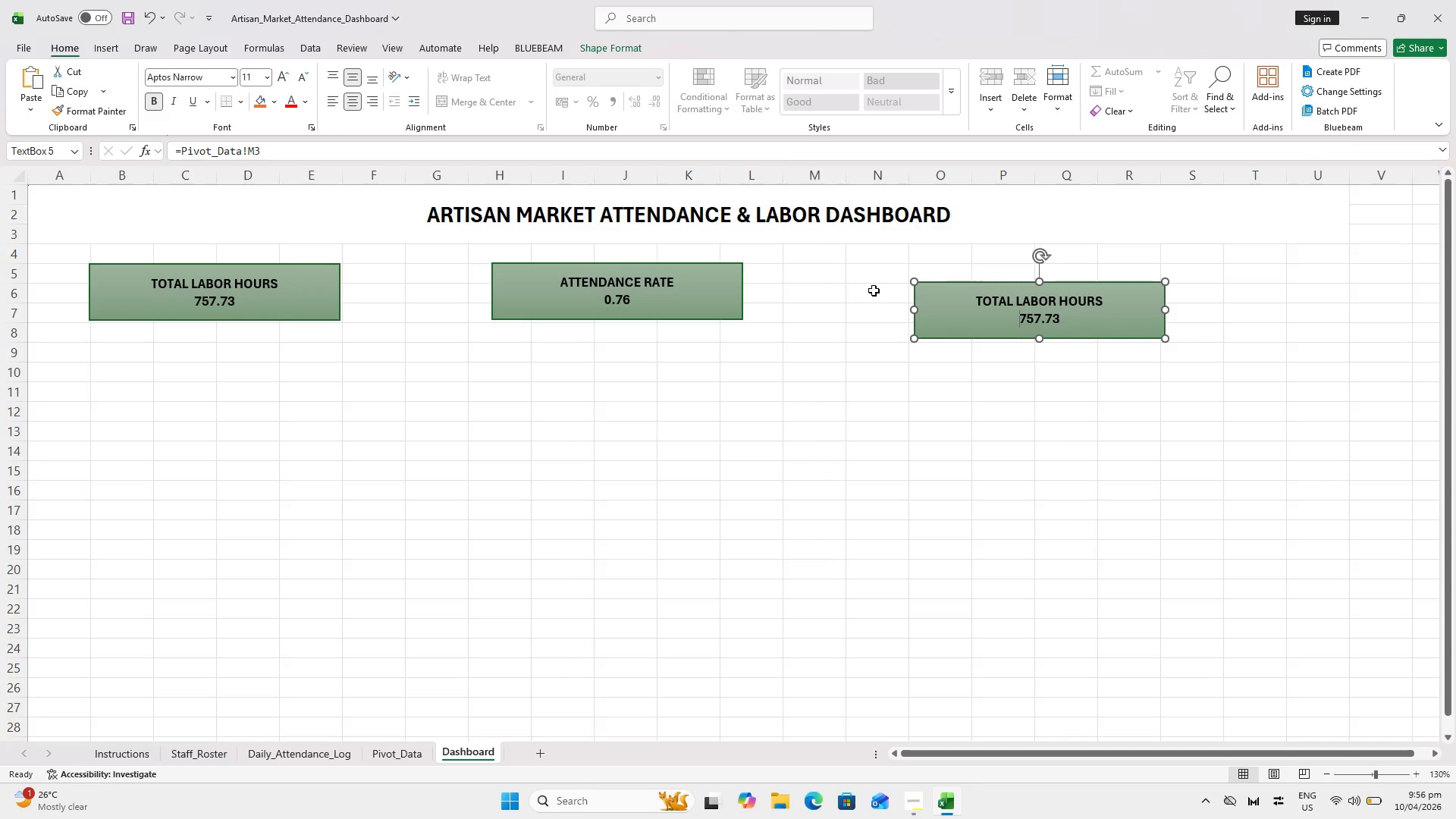 
left_click_drag(start_coordinate=[1068, 322], to_coordinate=[915, 294])
 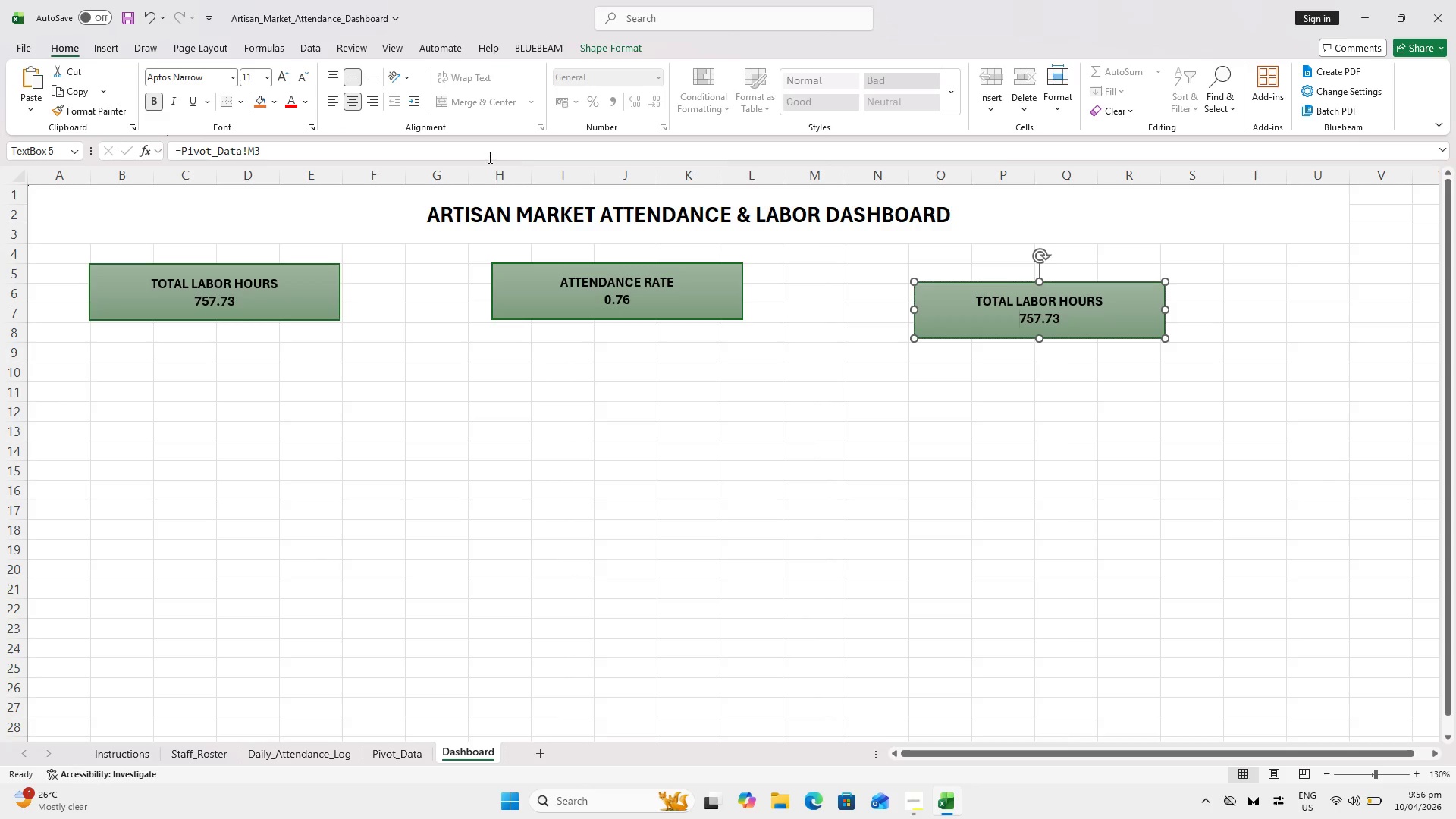 
left_click_drag(start_coordinate=[488, 156], to_coordinate=[51, 158])
 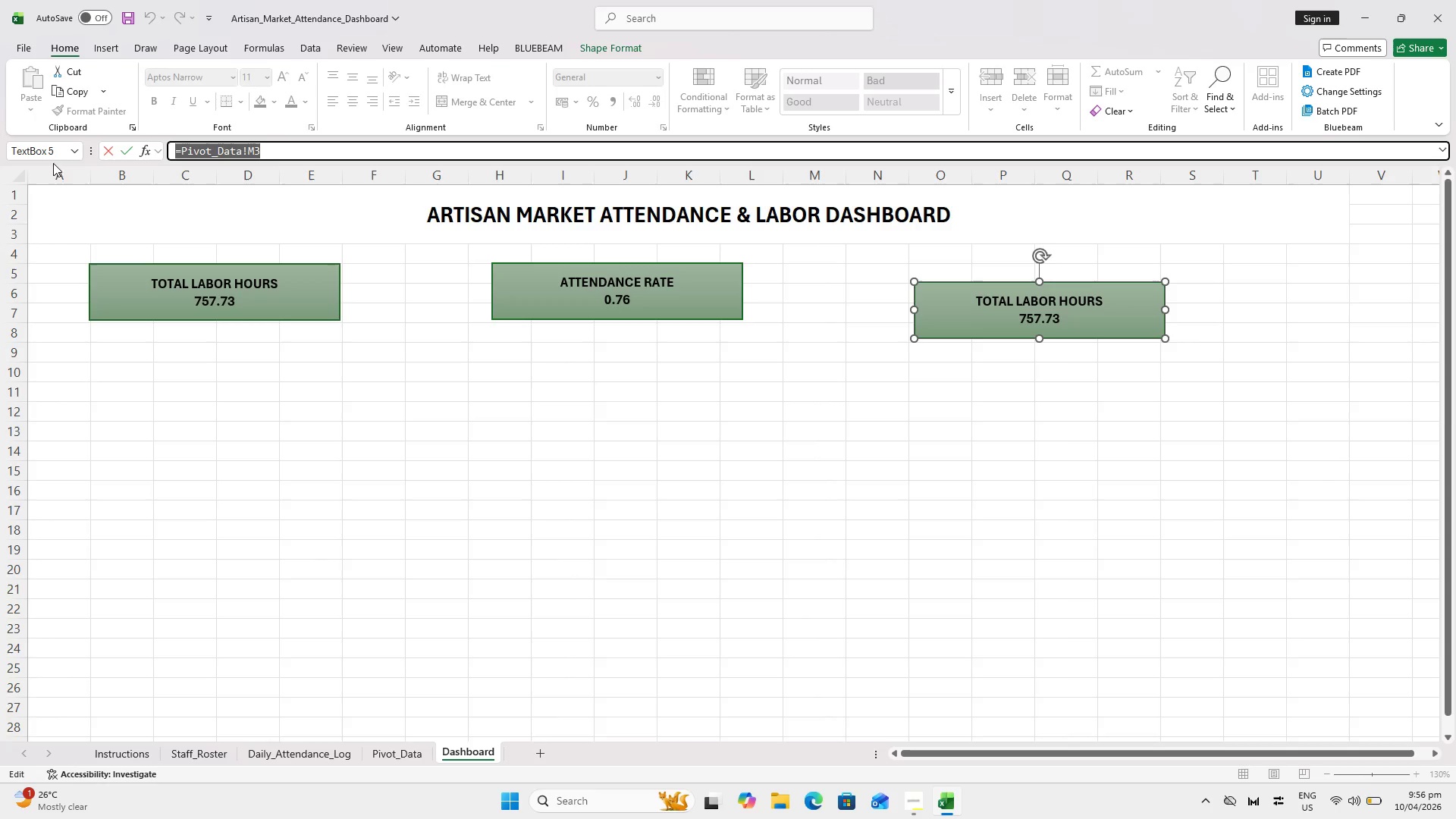 
key(Equal)
 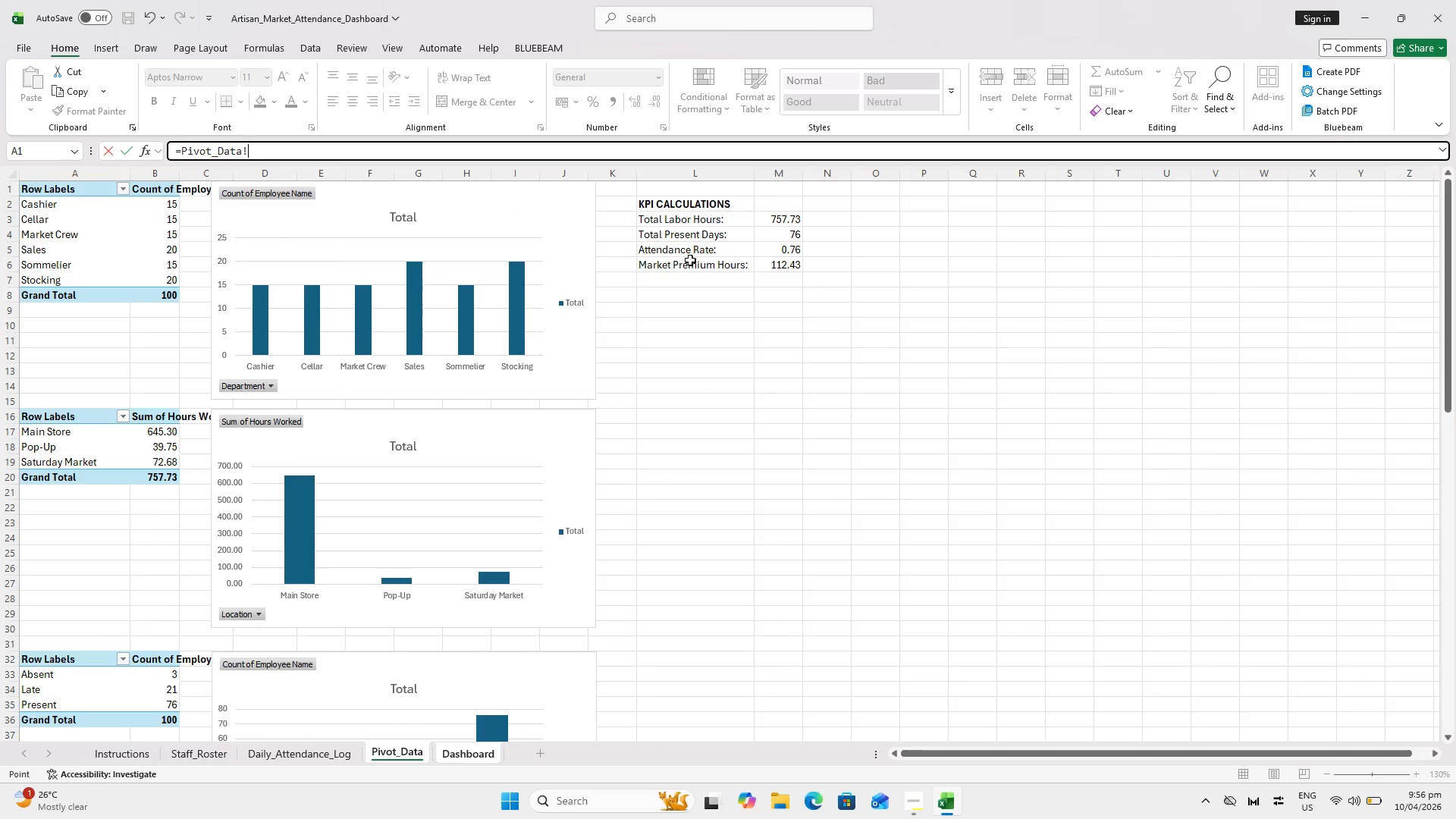 
left_click([776, 262])
 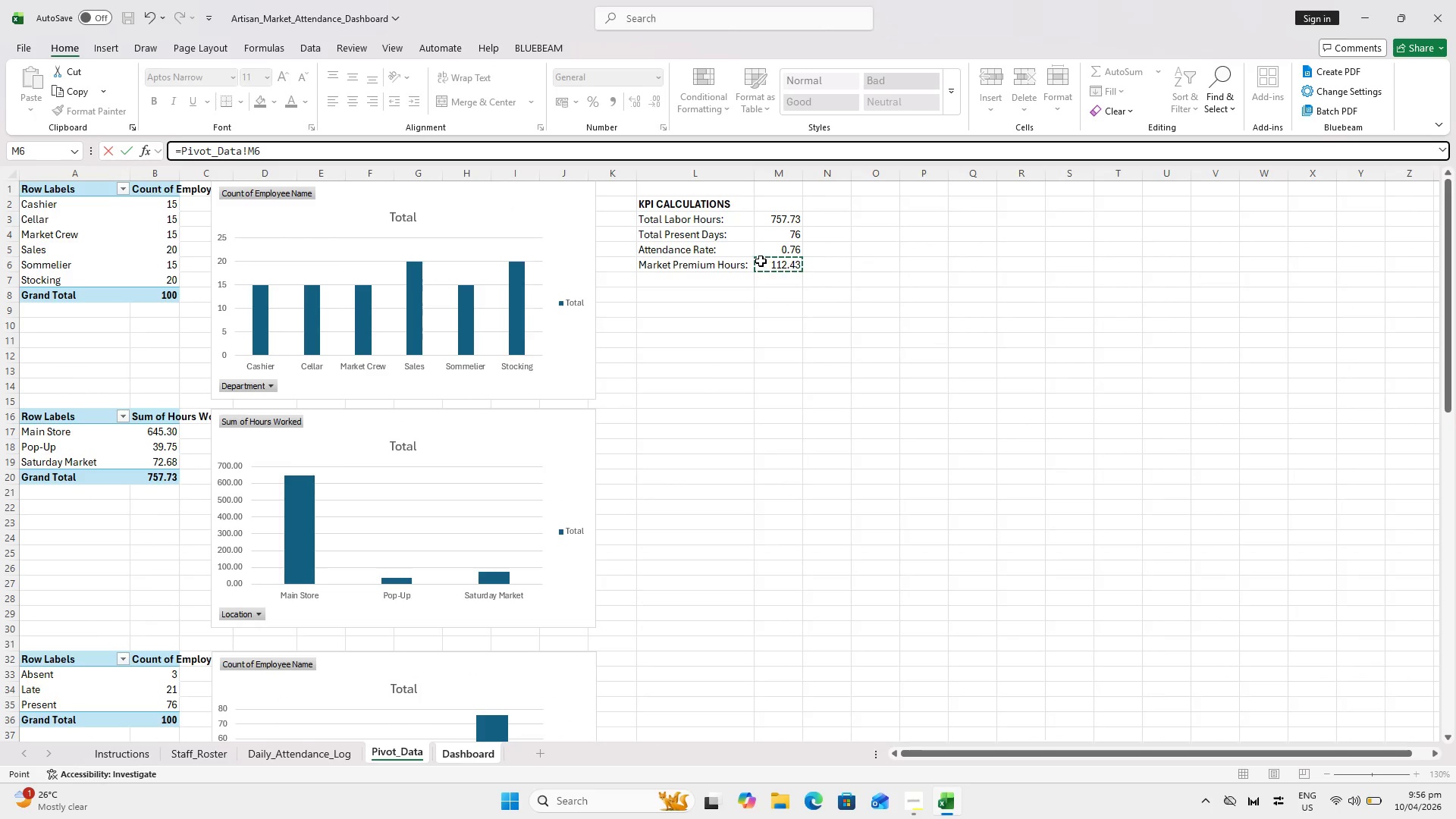 
key(Enter)
 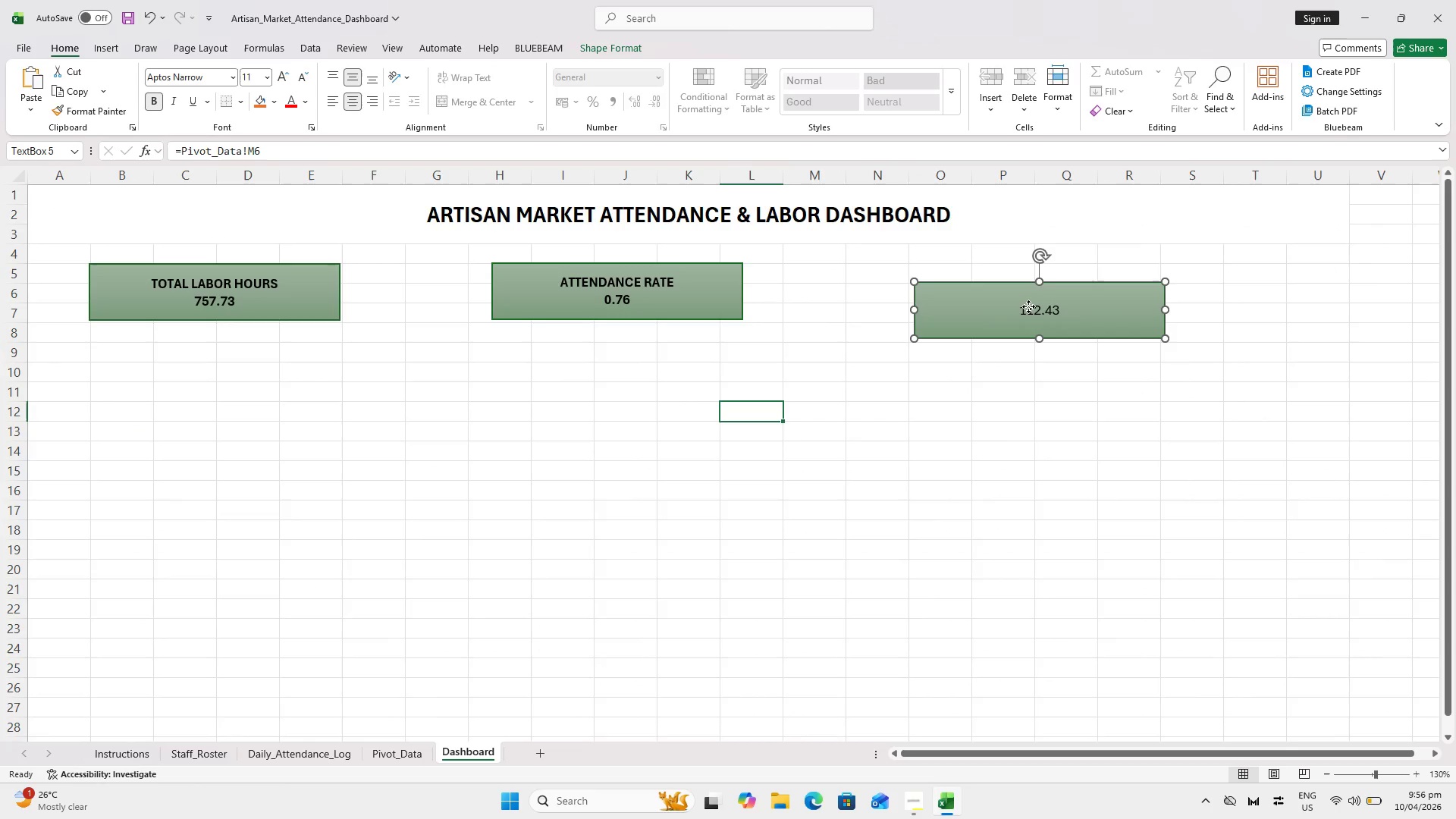 
double_click([1028, 306])
 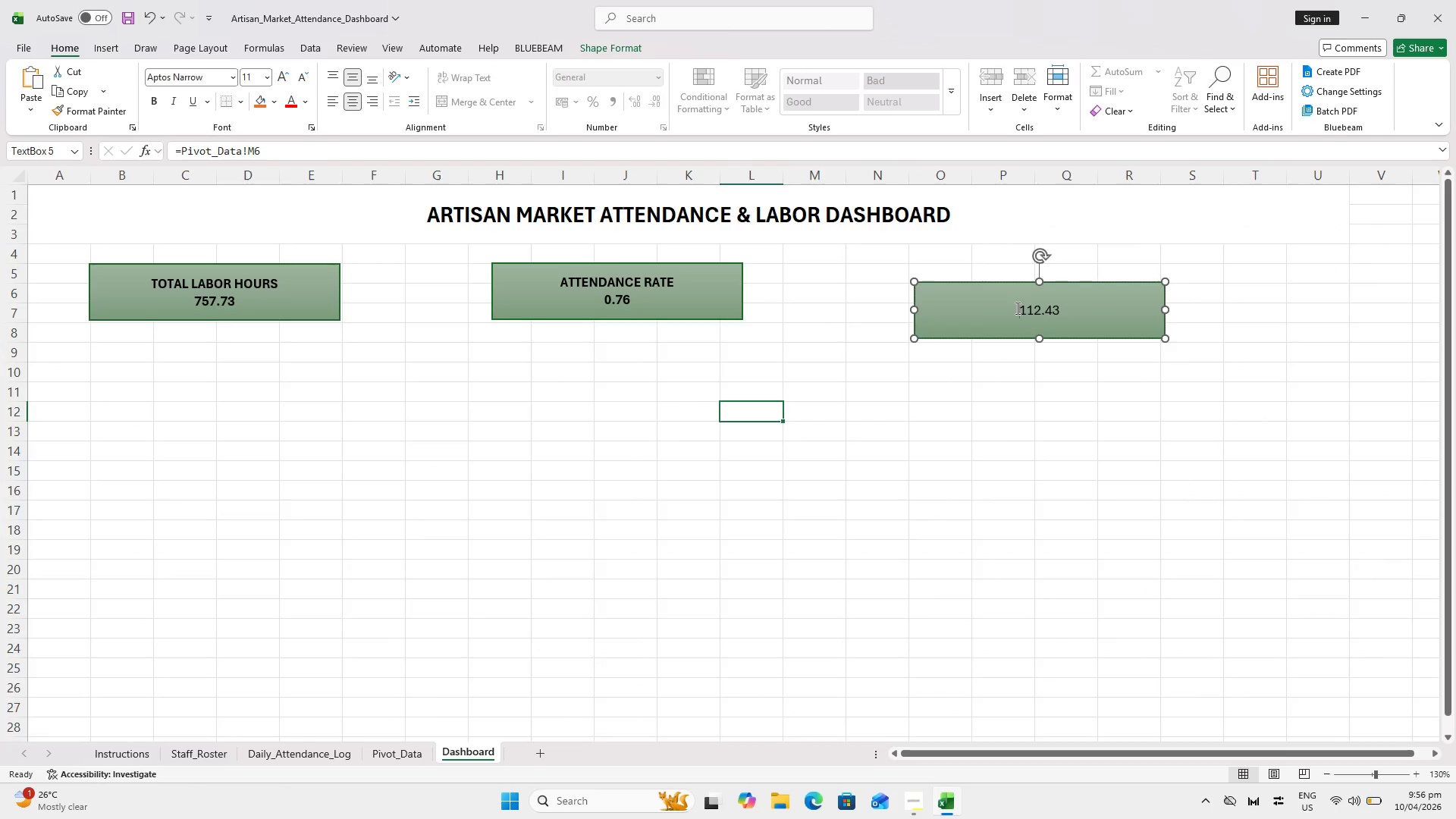 
key(Shift+Enter)
 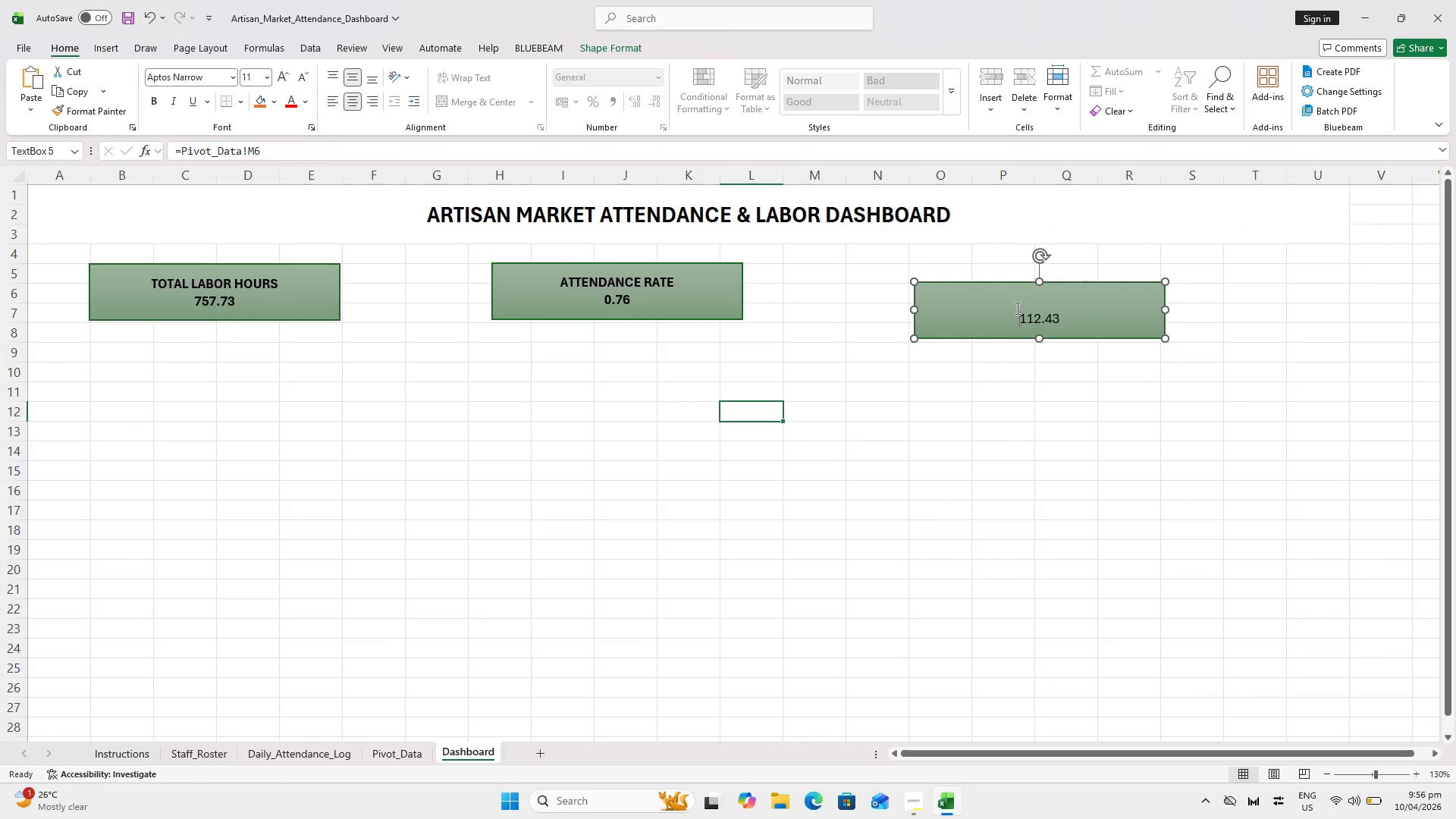 
key(ArrowUp)
 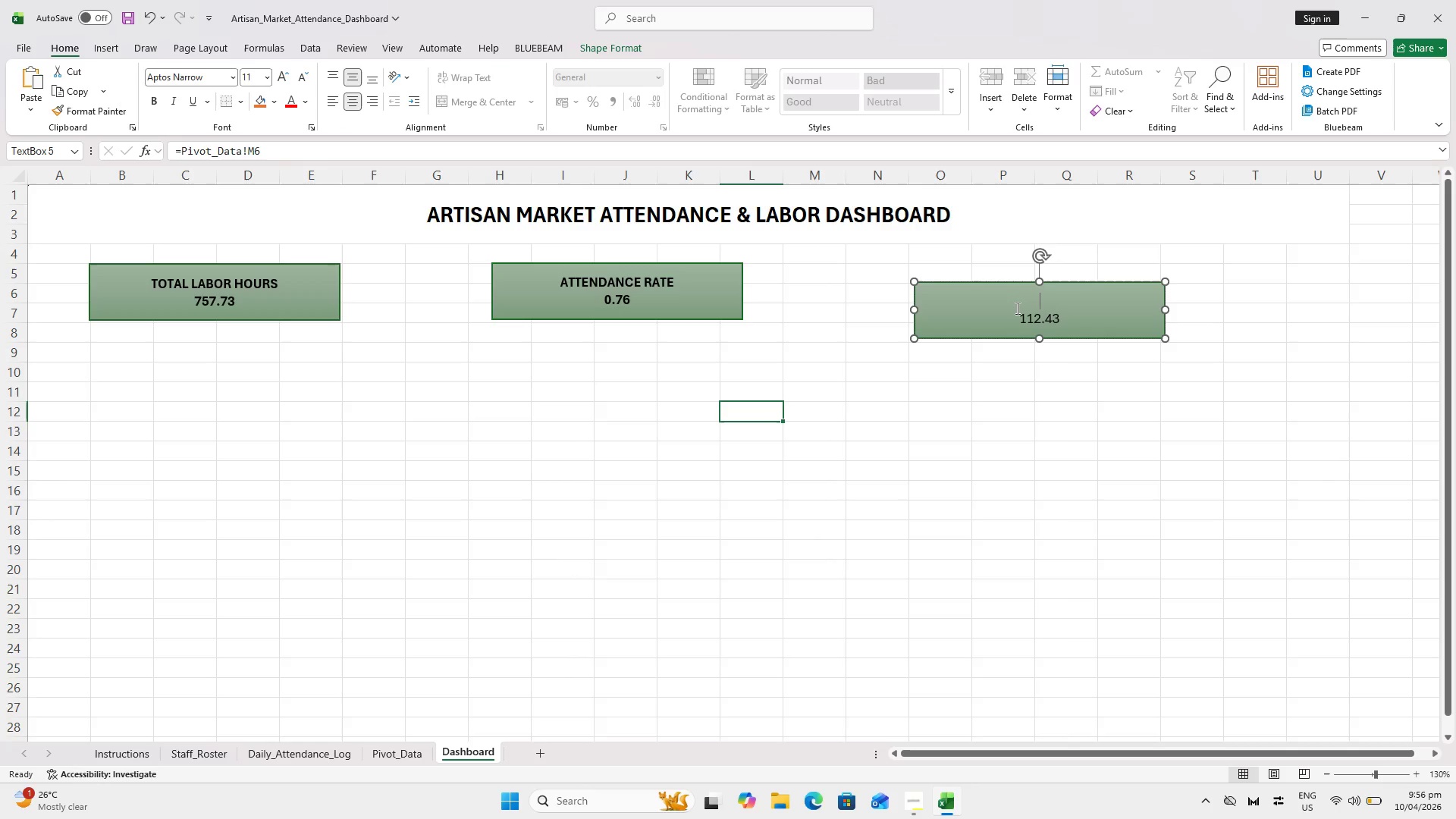 
type(MARKET PREMIUM HOURS)
 